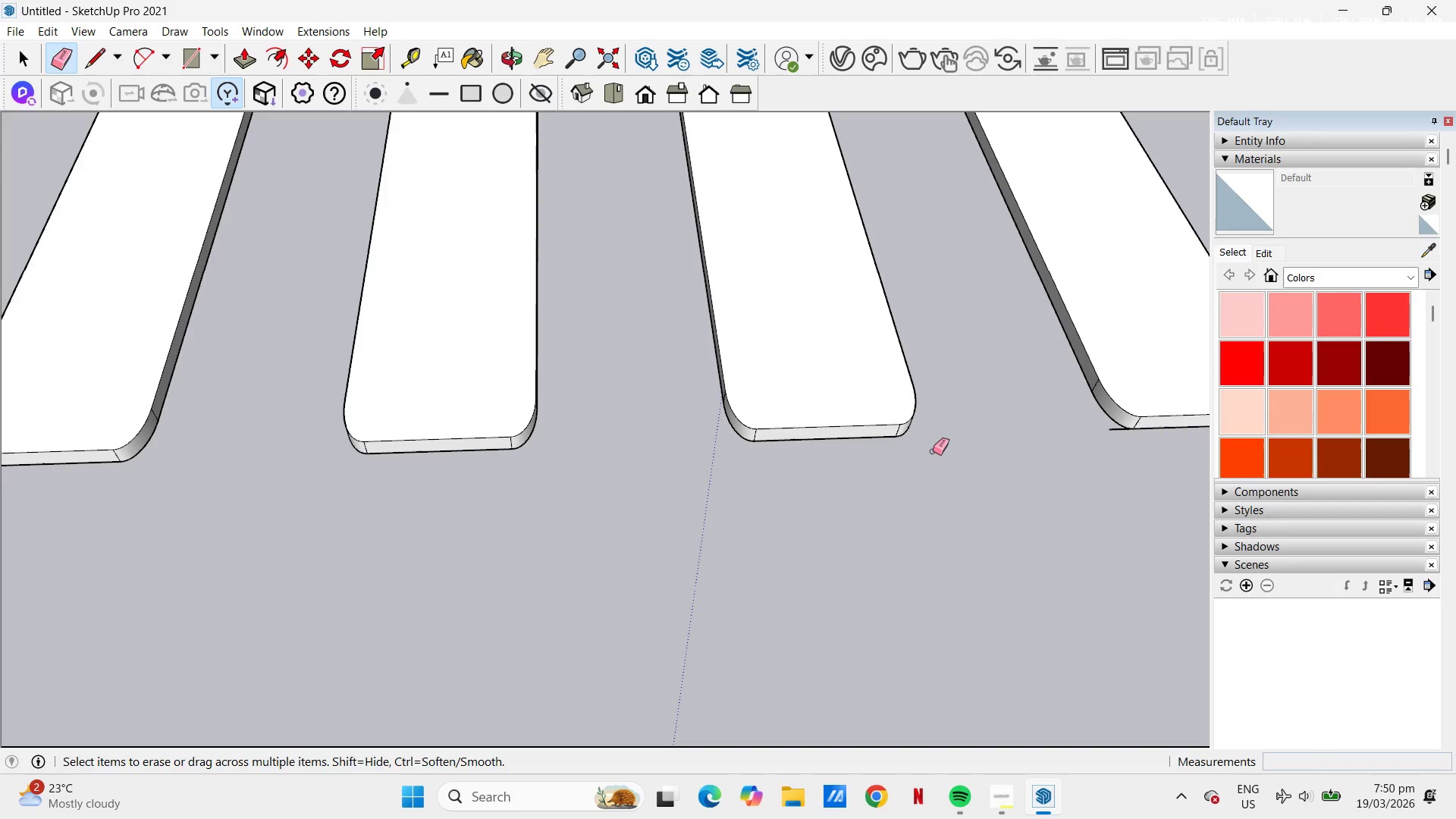 
scroll: coordinate [802, 418], scroll_direction: down, amount: 1.0
 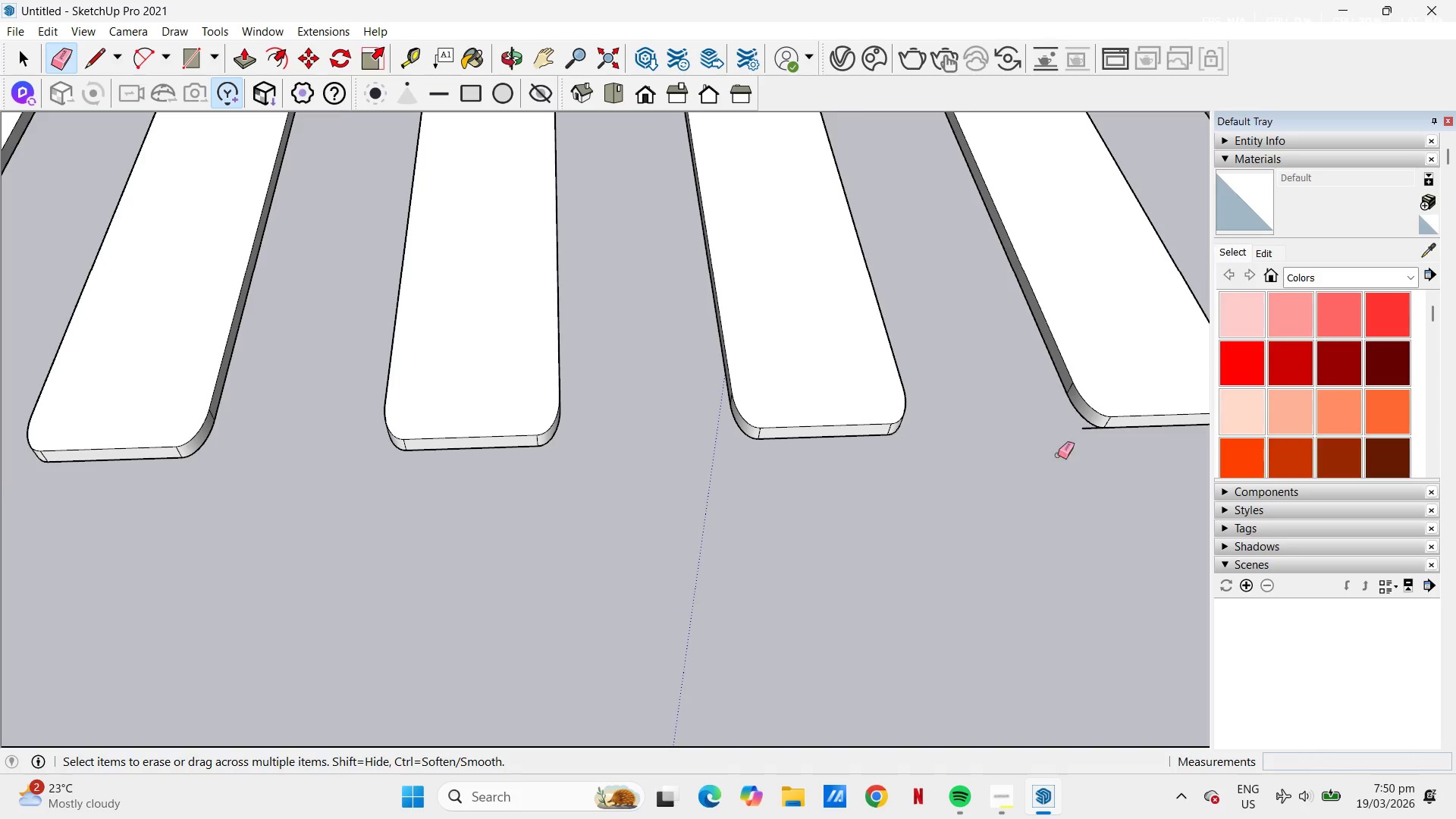 
scroll: coordinate [1062, 430], scroll_direction: up, amount: 6.0
 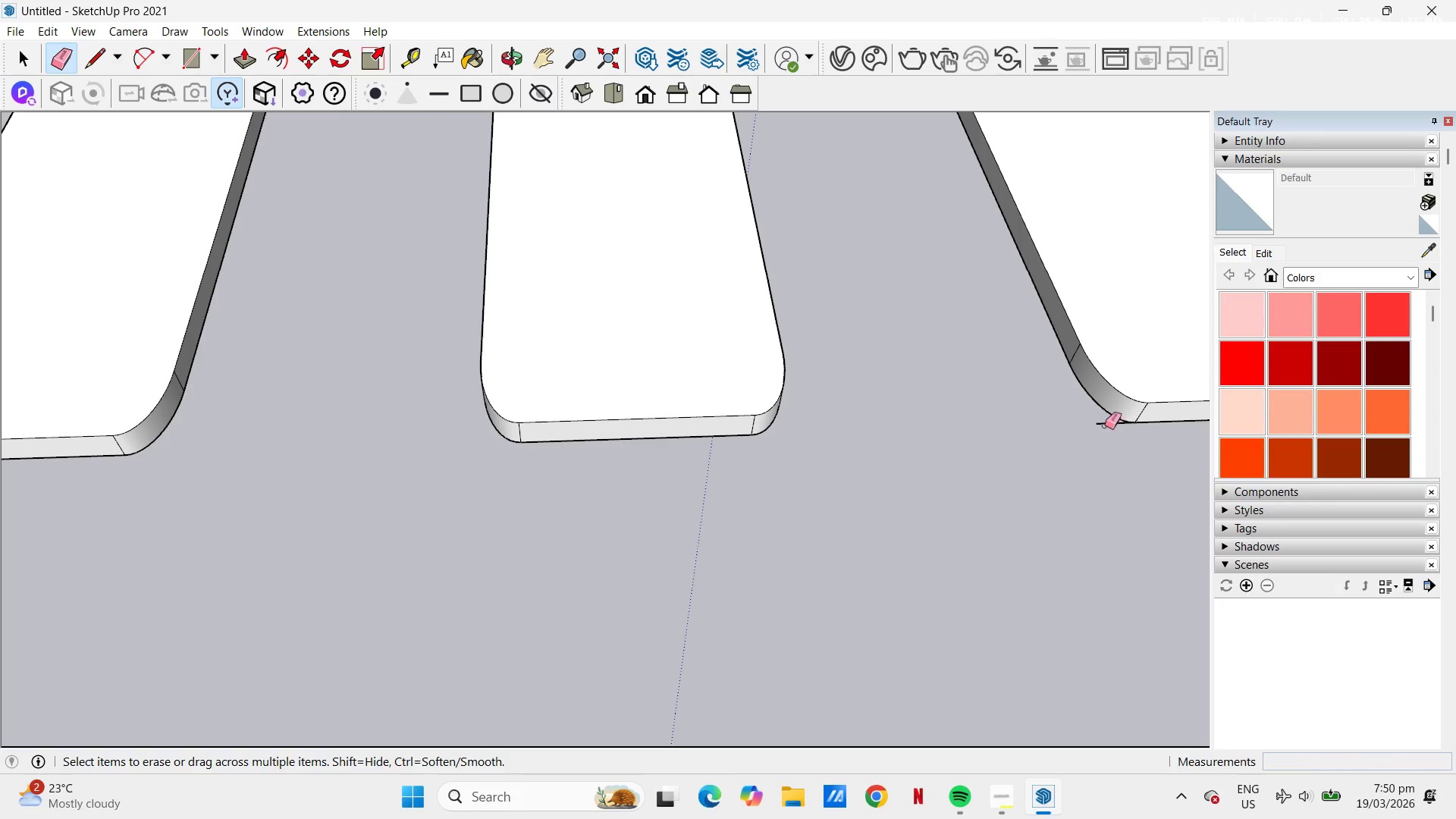 
double_click([1101, 421])
 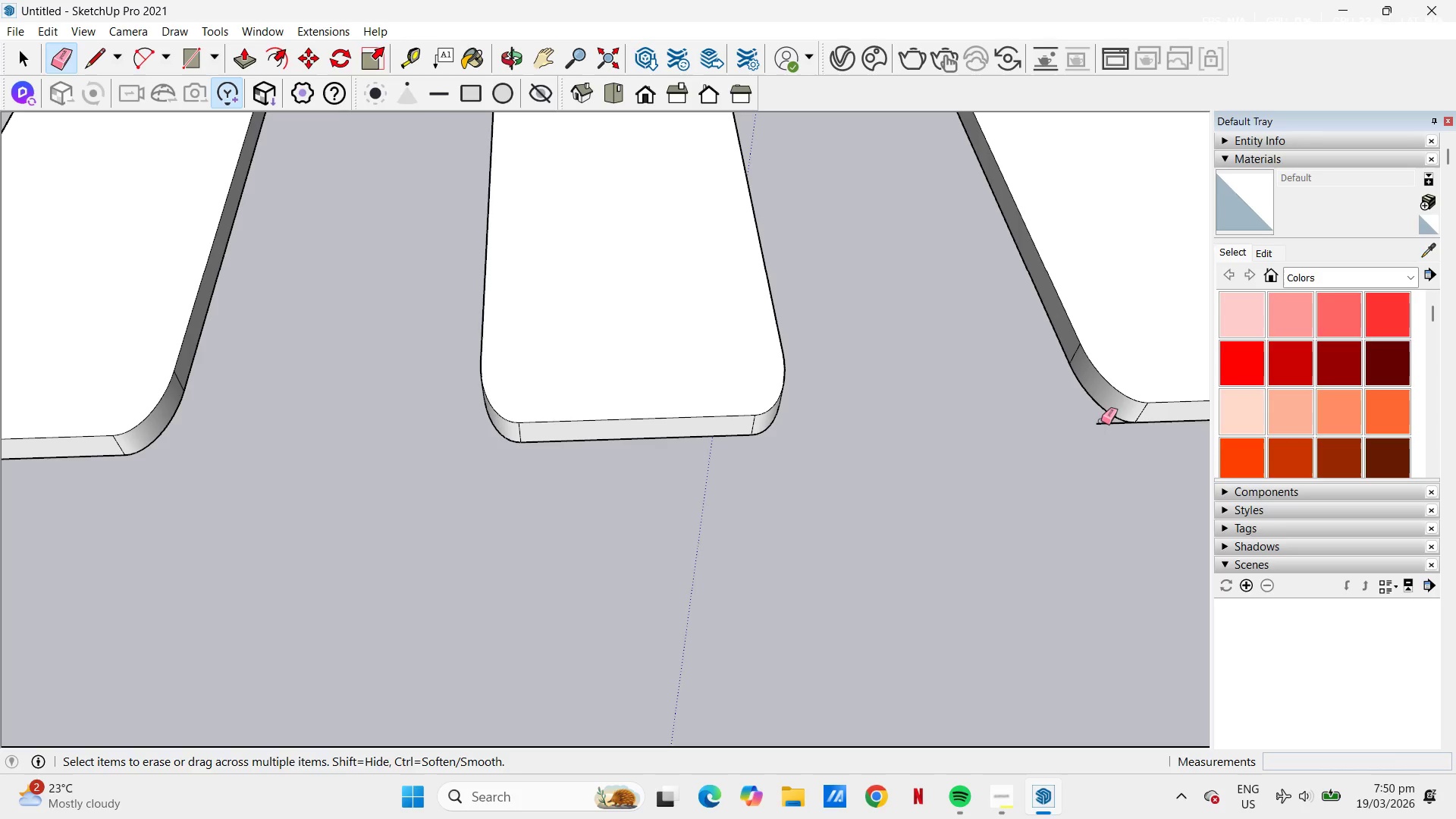 
left_click_drag(start_coordinate=[1101, 421], to_coordinate=[1102, 425])
 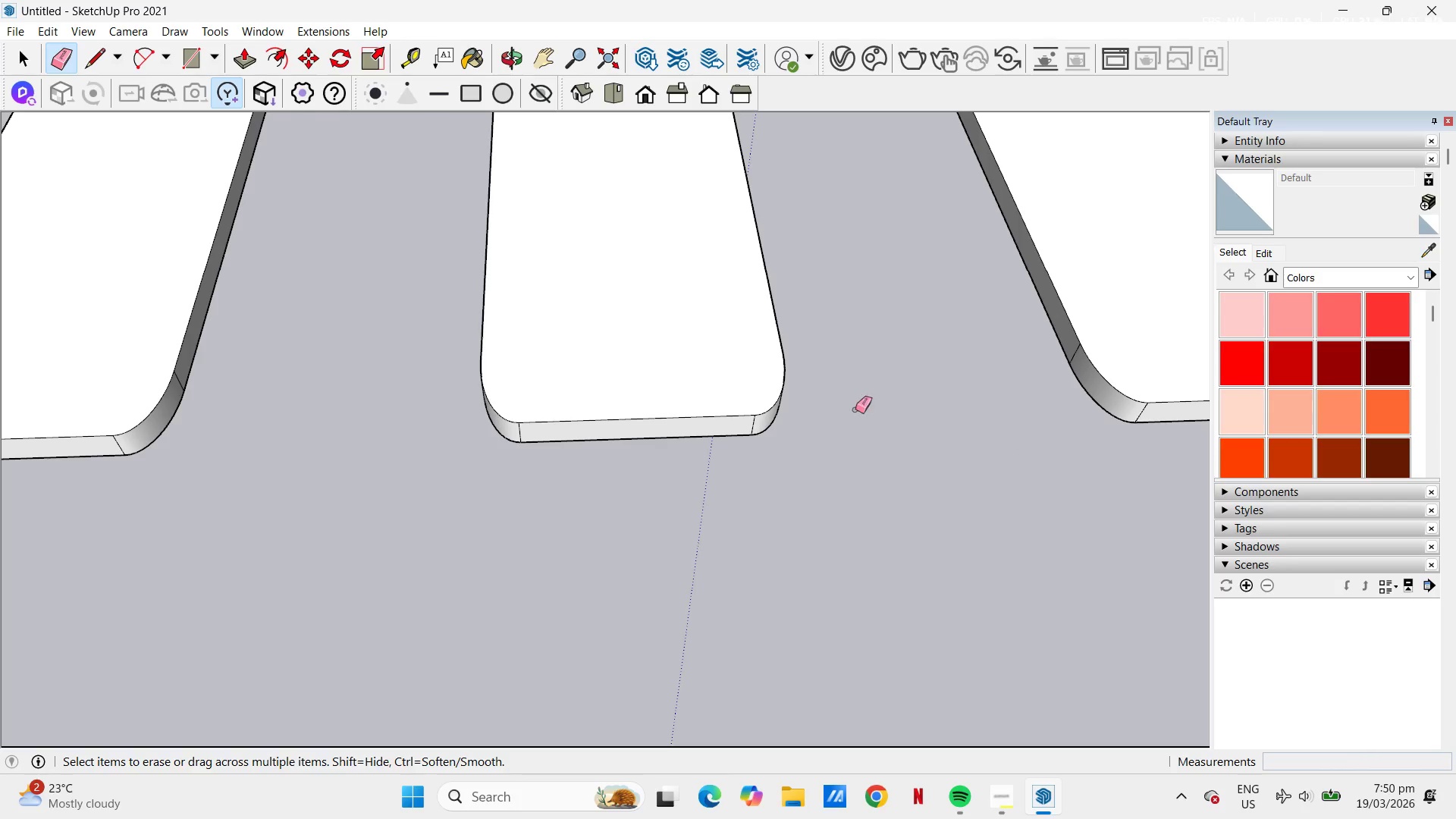 
scroll: coordinate [730, 375], scroll_direction: down, amount: 10.0
 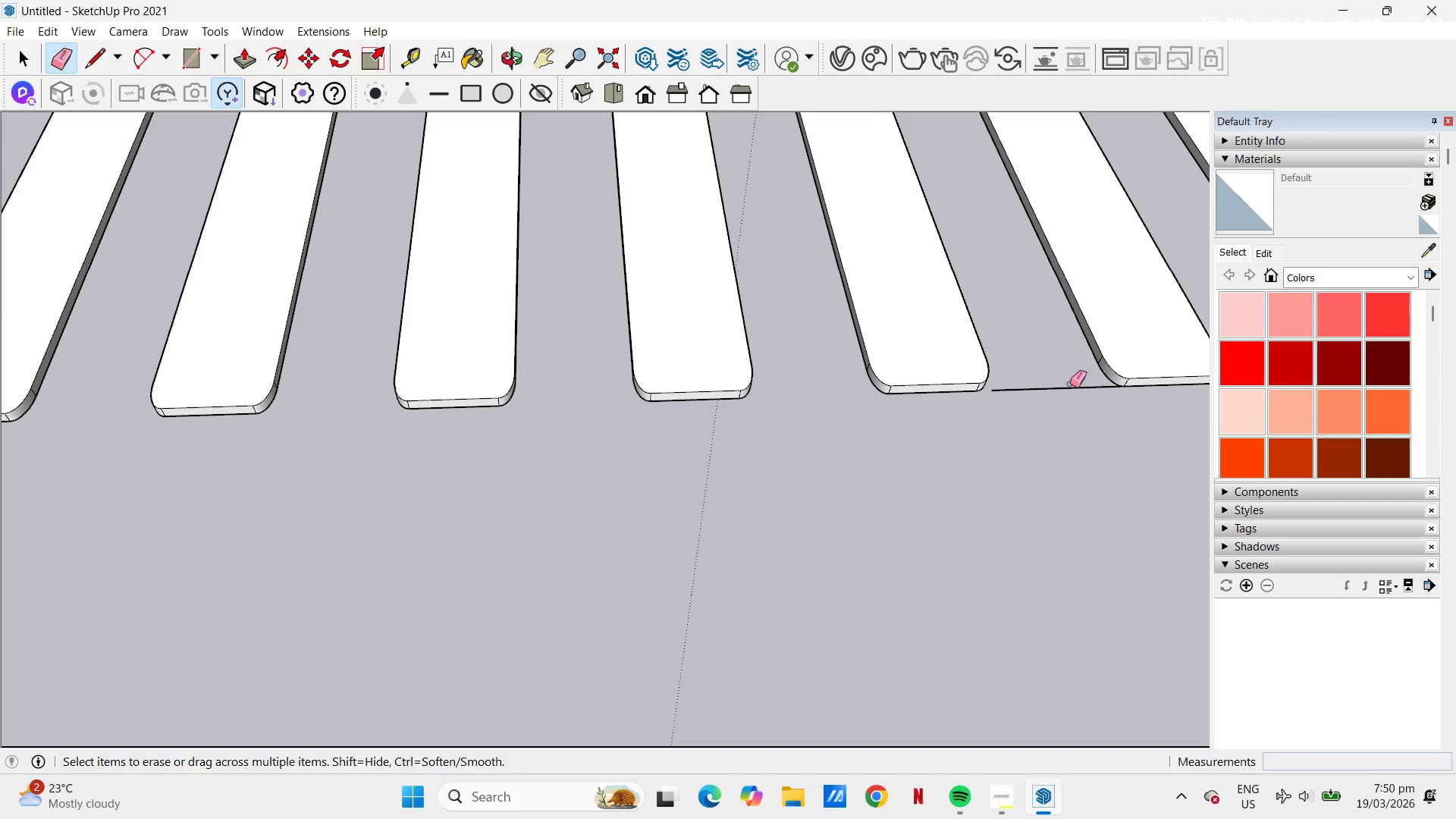 
left_click_drag(start_coordinate=[1049, 388], to_coordinate=[1054, 395])
 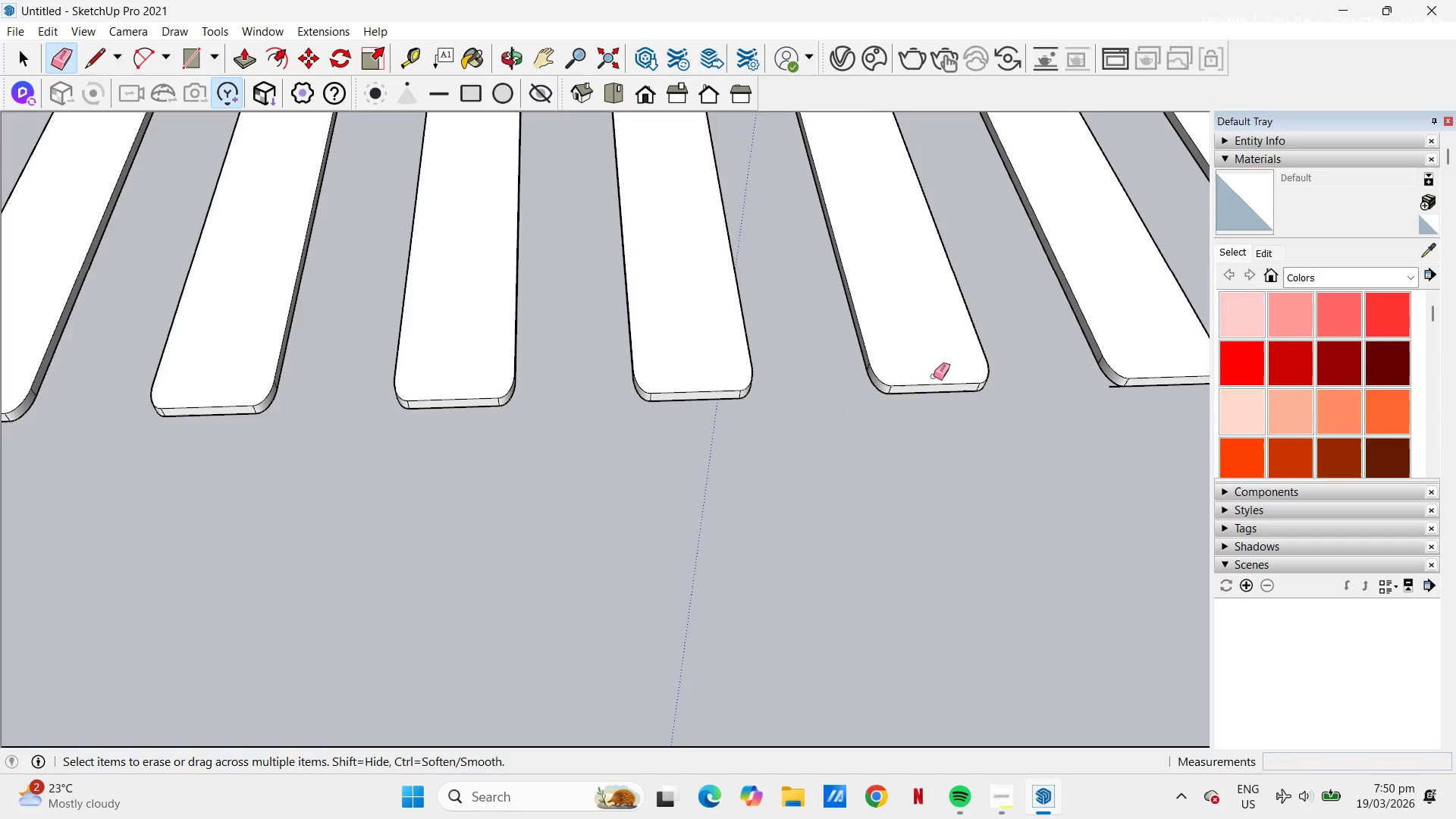 
scroll: coordinate [1001, 308], scroll_direction: down, amount: 7.0
 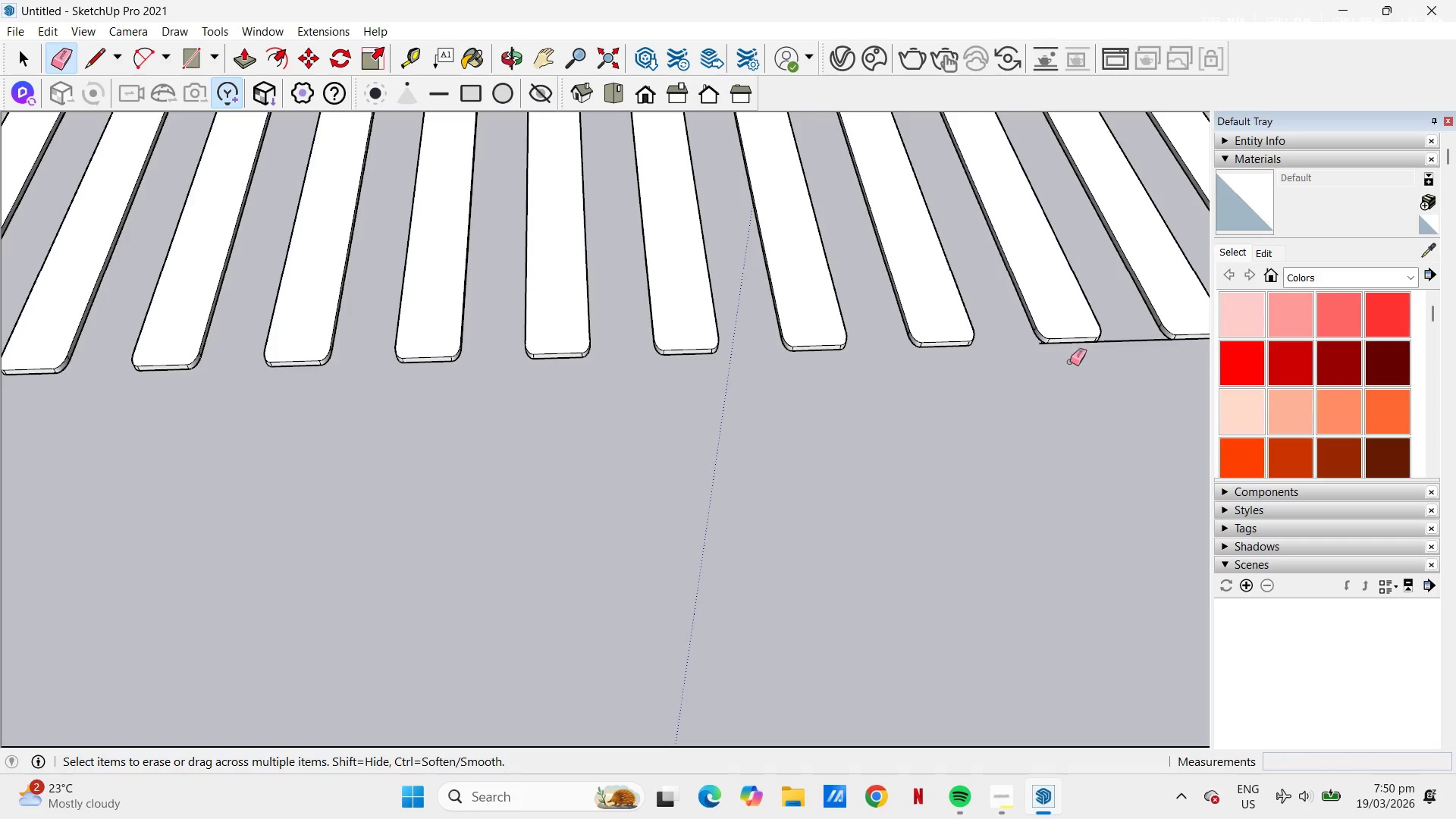 
left_click_drag(start_coordinate=[925, 359], to_coordinate=[915, 342])
 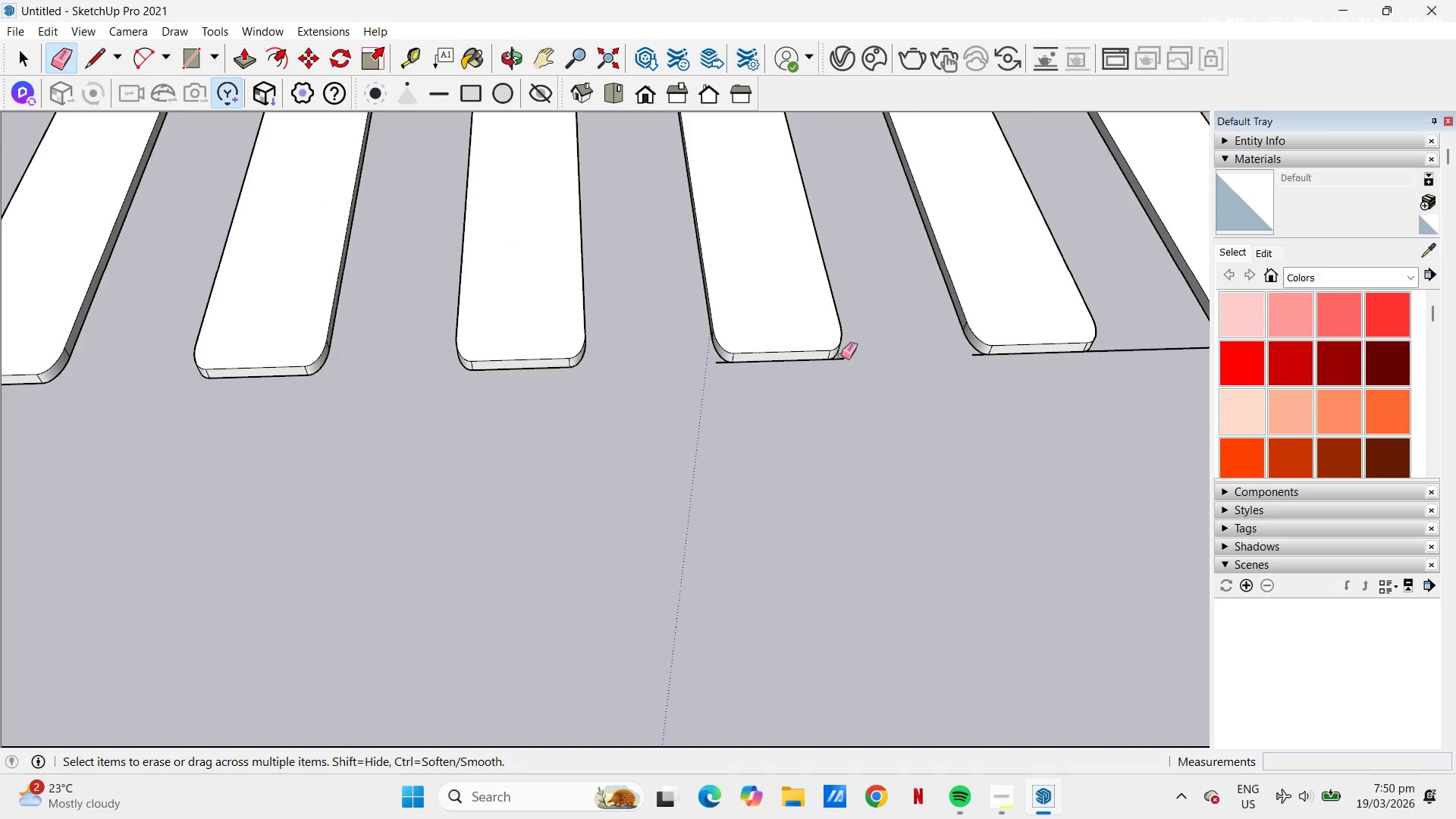 
scroll: coordinate [801, 364], scroll_direction: up, amount: 10.0
 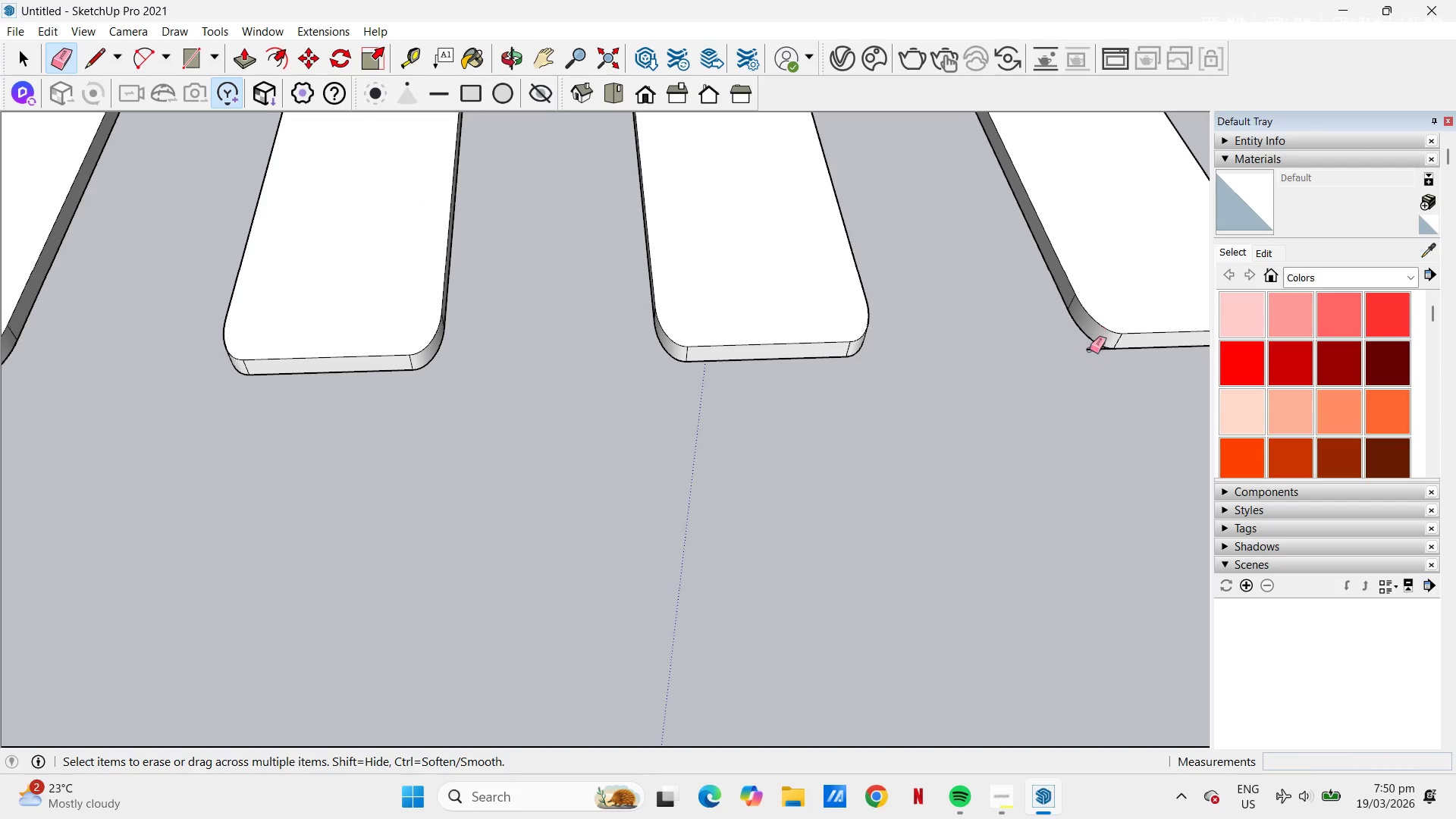 
scroll: coordinate [770, 373], scroll_direction: down, amount: 14.0
 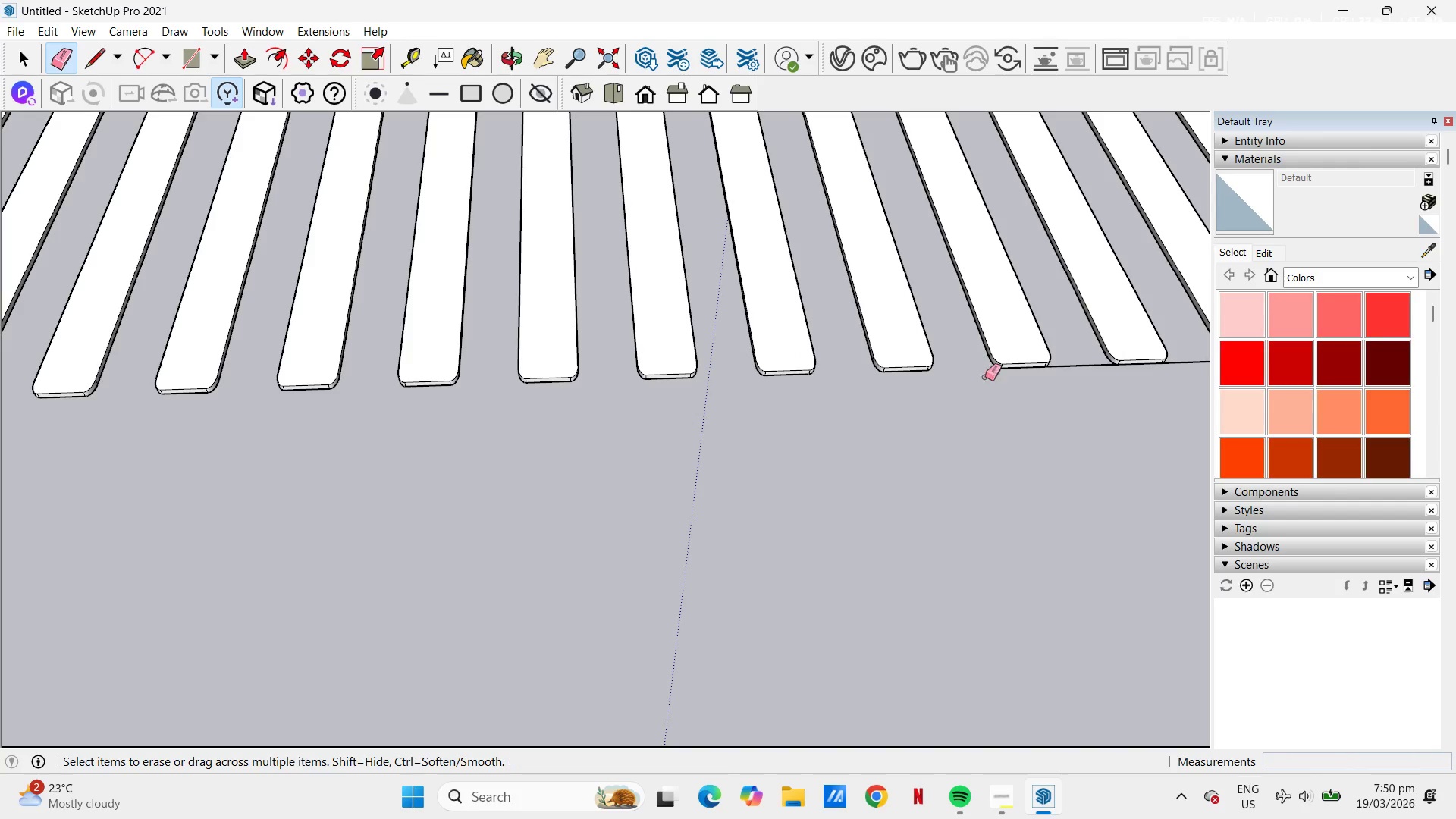 
left_click_drag(start_coordinate=[1079, 366], to_coordinate=[1089, 355])
 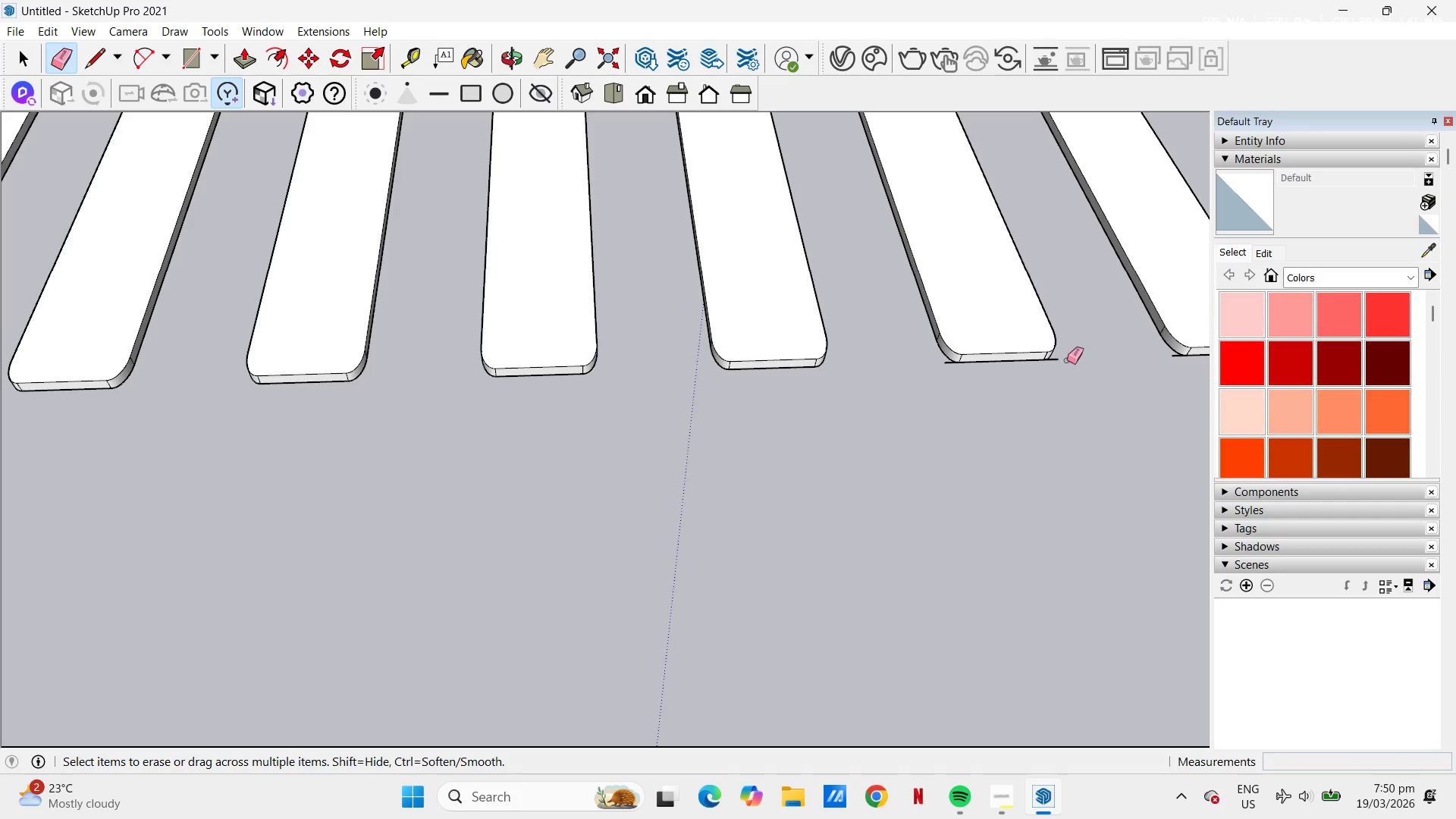 
scroll: coordinate [1054, 374], scroll_direction: up, amount: 6.0
 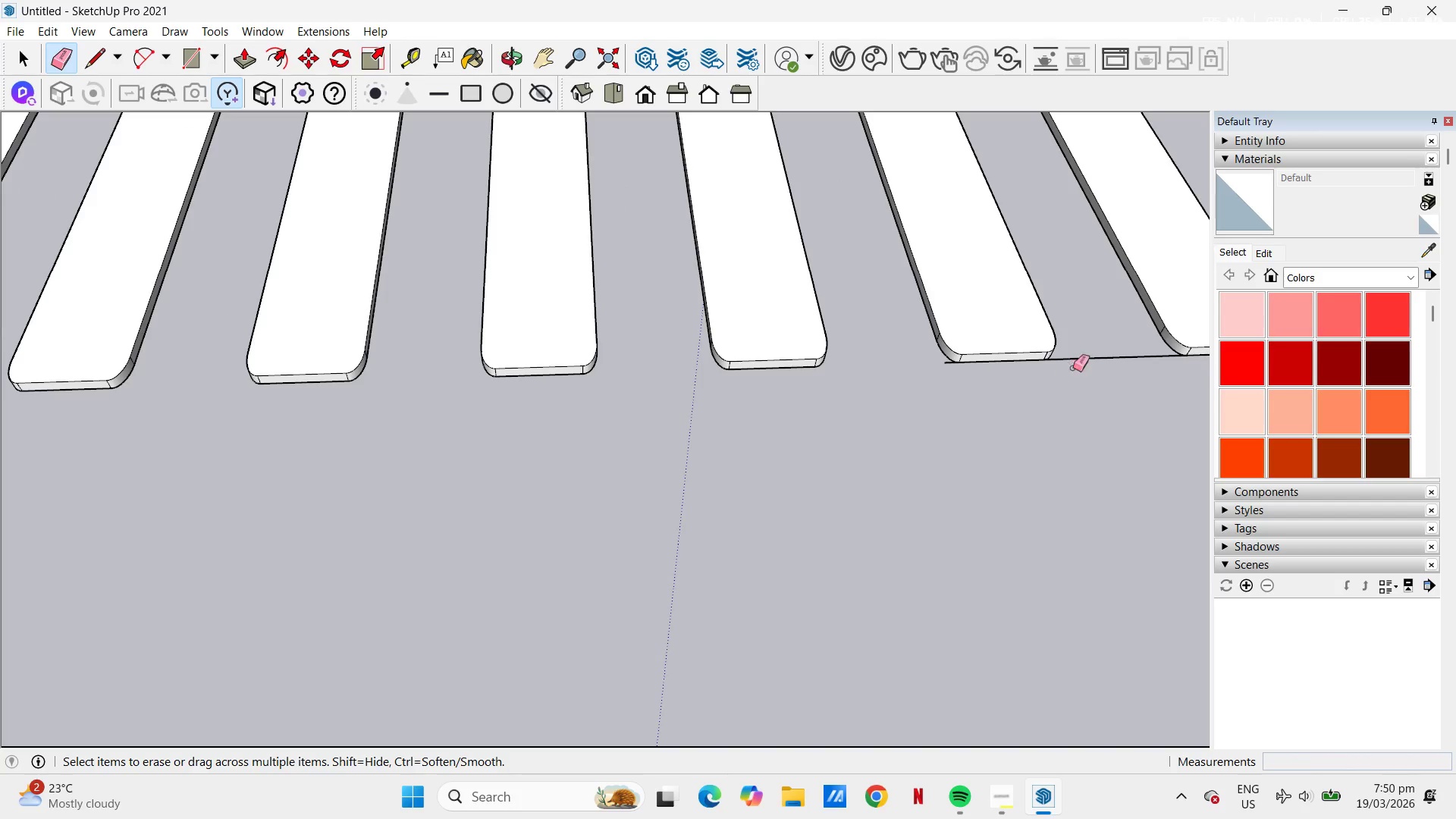 
left_click_drag(start_coordinate=[1059, 354], to_coordinate=[1053, 362])
 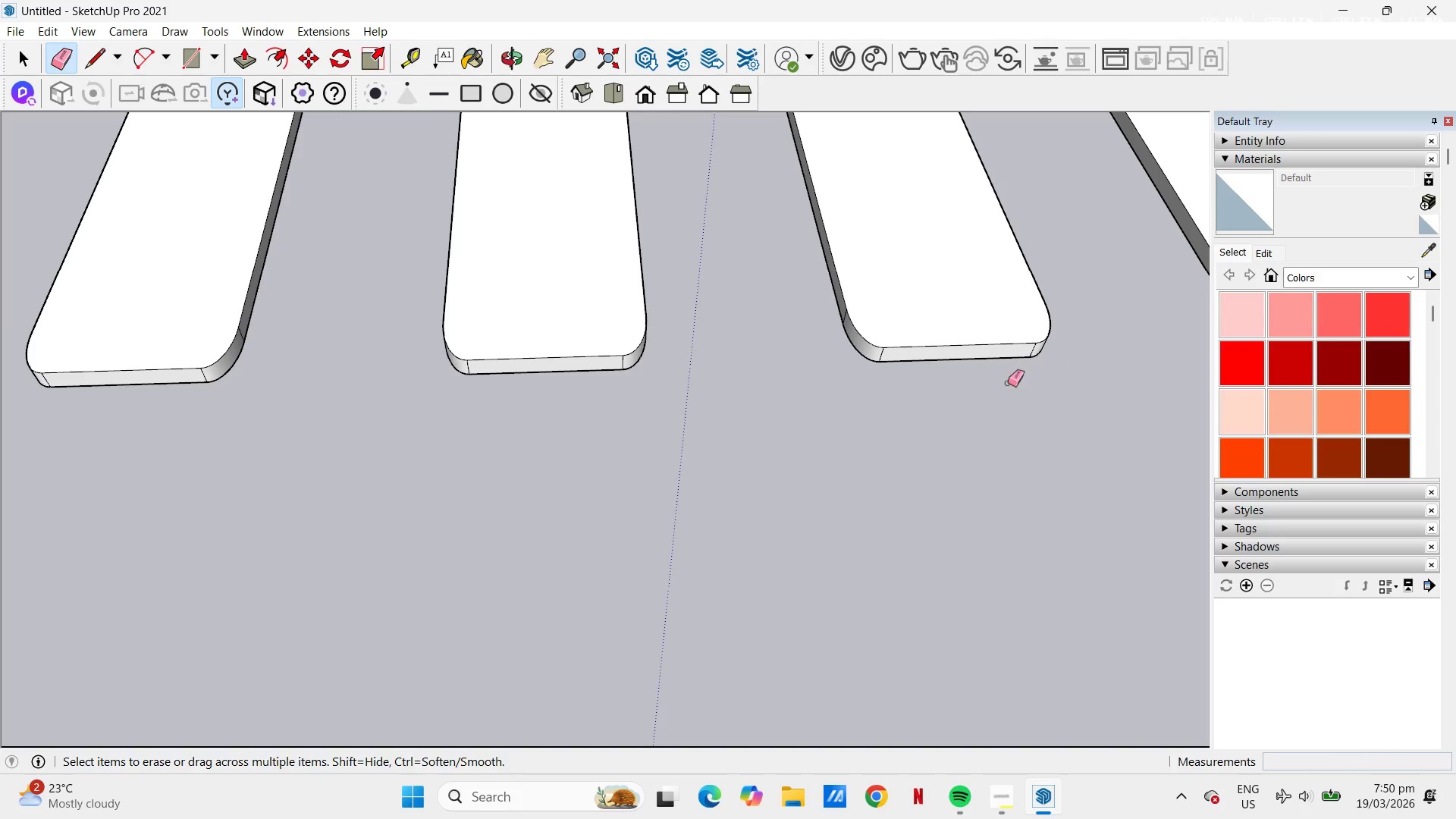 
scroll: coordinate [1062, 364], scroll_direction: up, amount: 6.0
 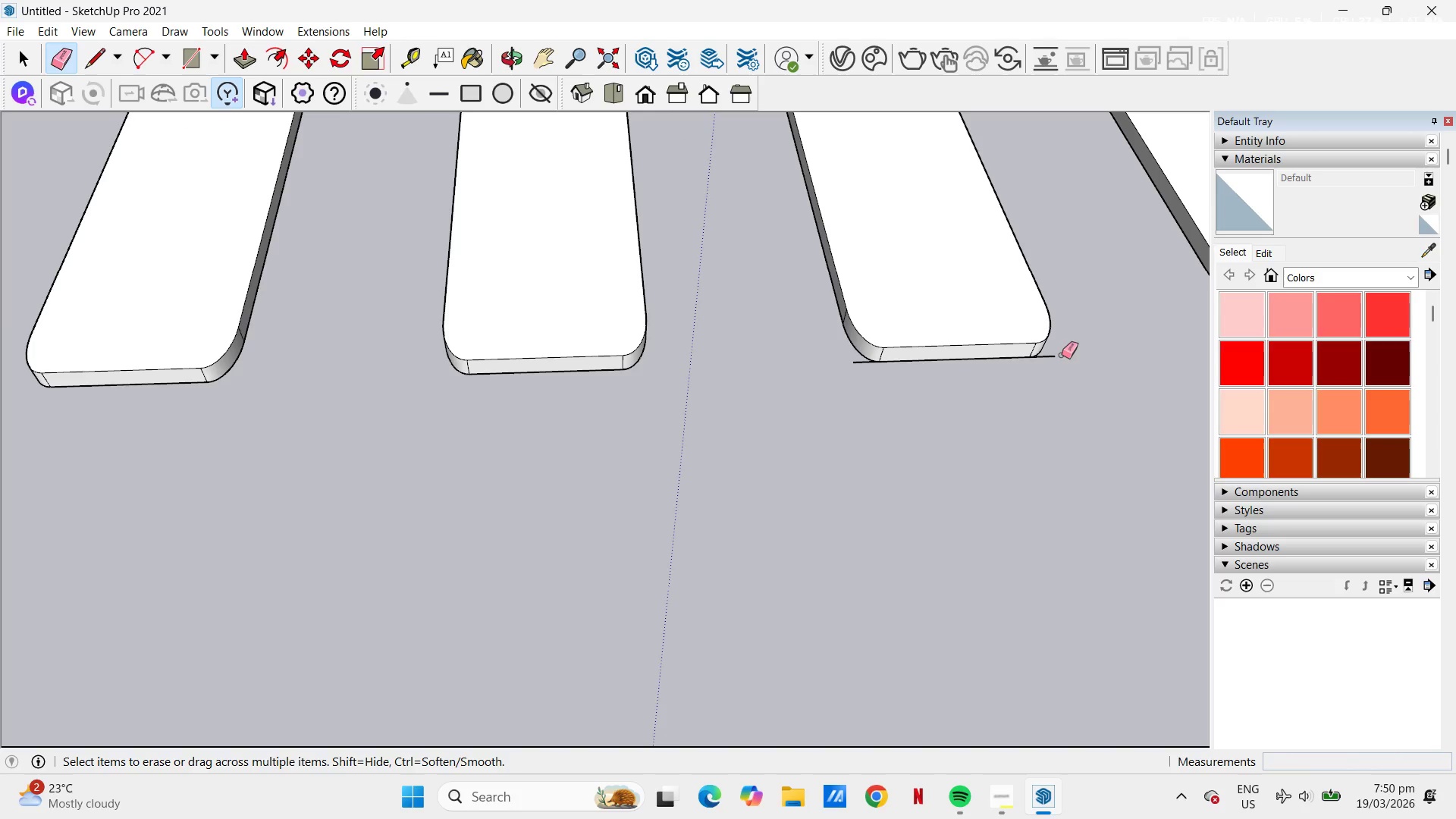 
left_click_drag(start_coordinate=[822, 379], to_coordinate=[817, 392])
 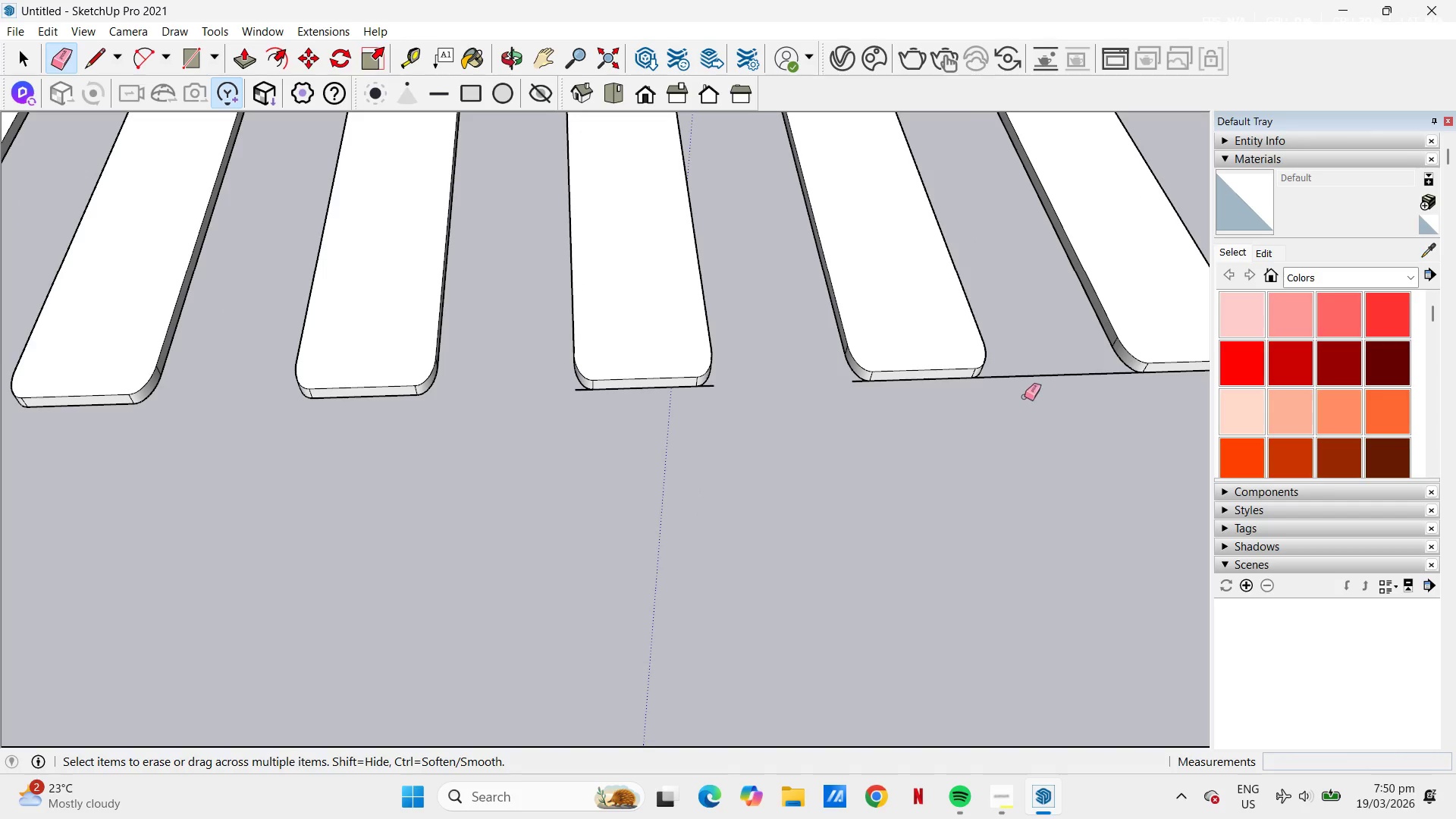 
scroll: coordinate [965, 374], scroll_direction: down, amount: 5.0
 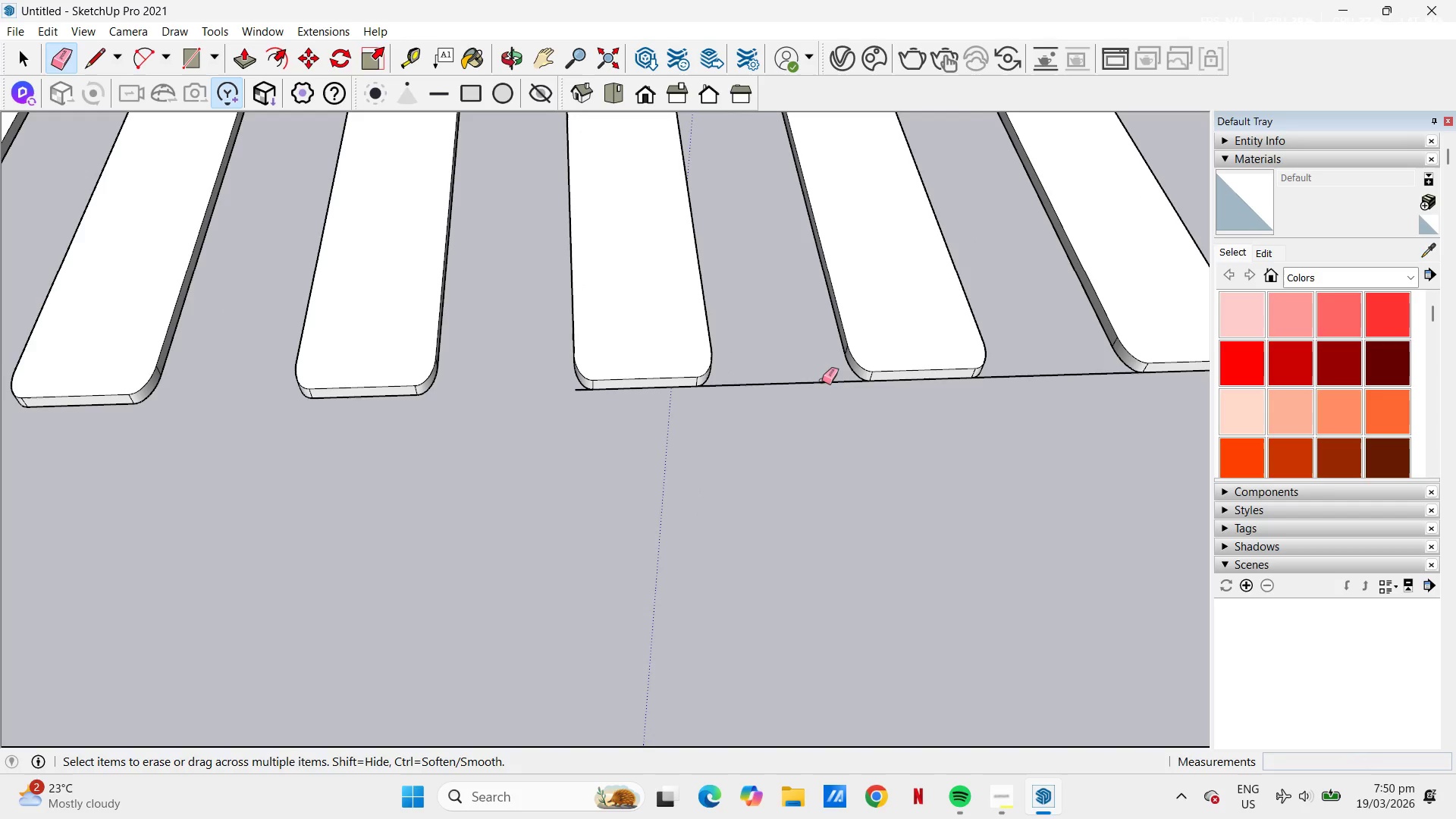 
left_click_drag(start_coordinate=[1035, 392], to_coordinate=[1042, 368])
 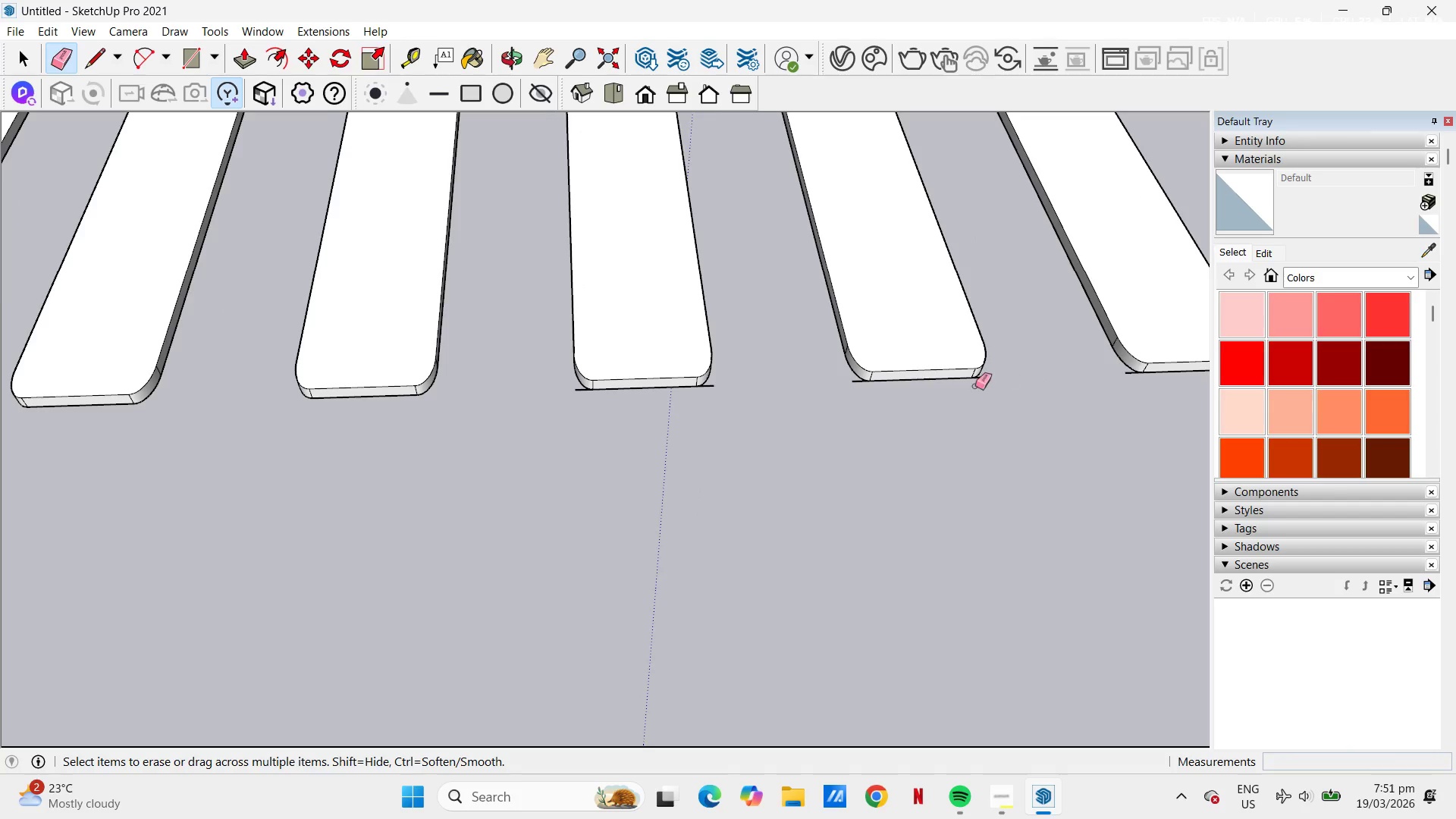 
scroll: coordinate [727, 377], scroll_direction: up, amount: 6.0
 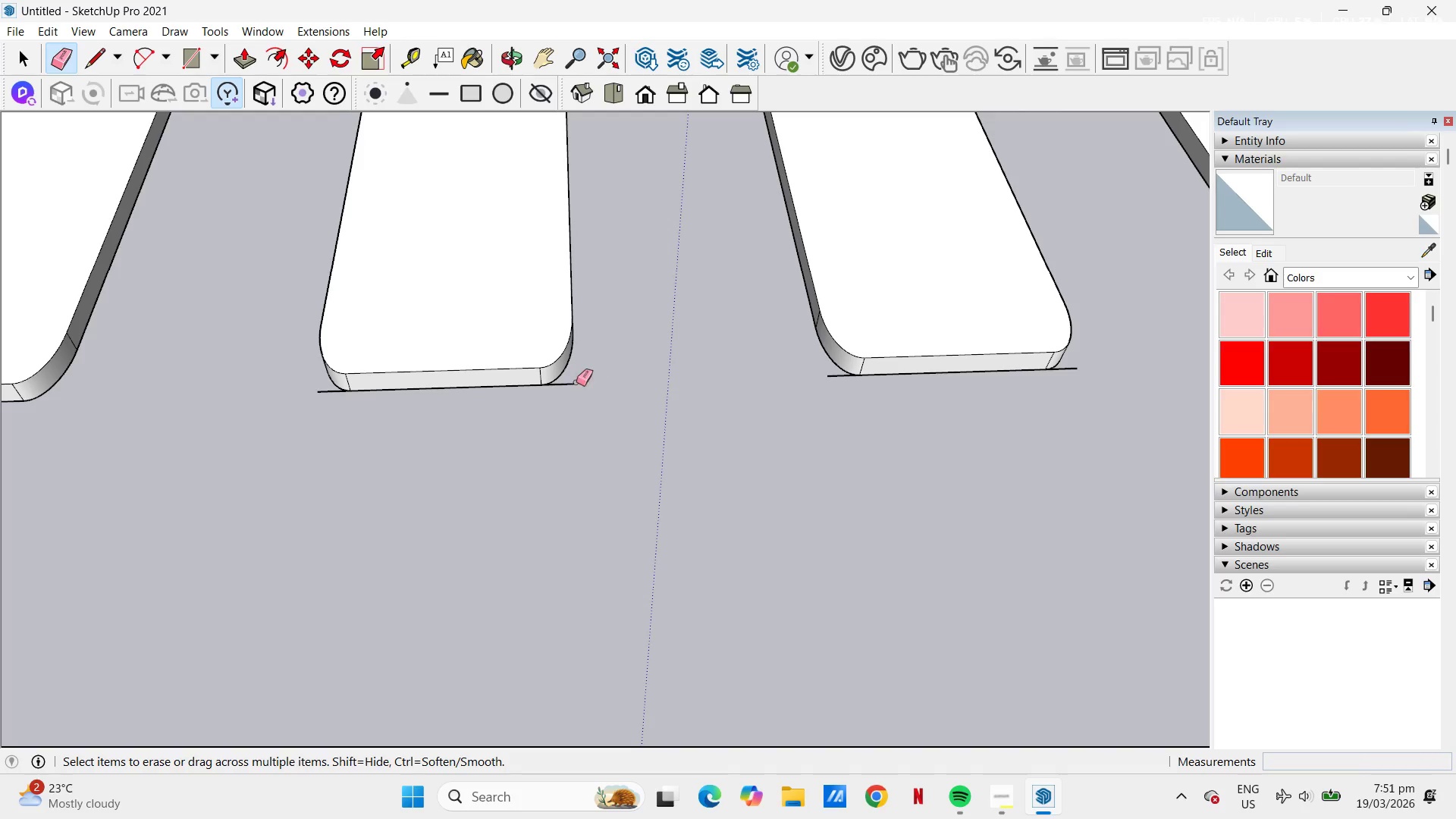 
left_click([571, 384])
 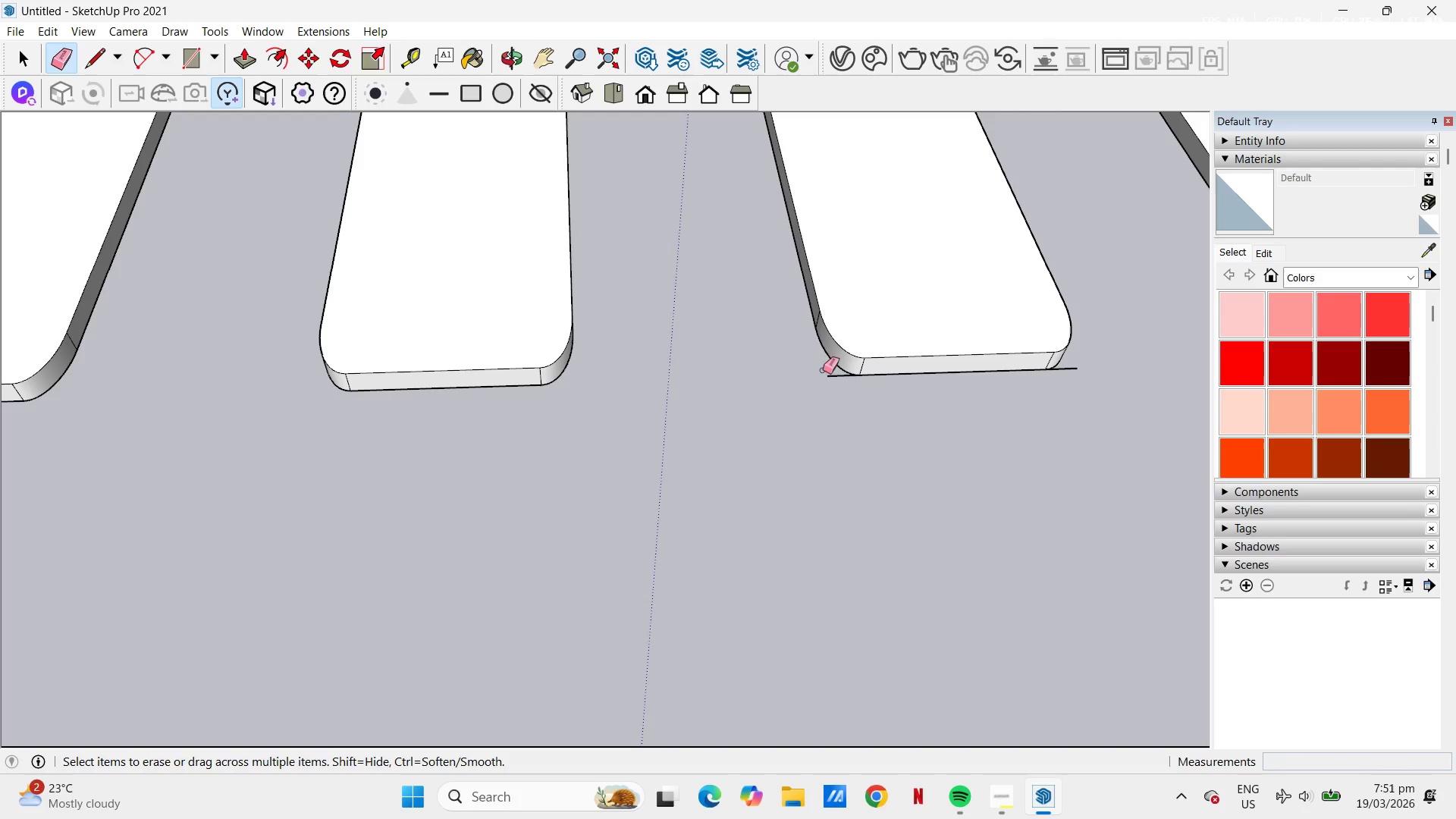 
left_click_drag(start_coordinate=[828, 373], to_coordinate=[833, 377])
 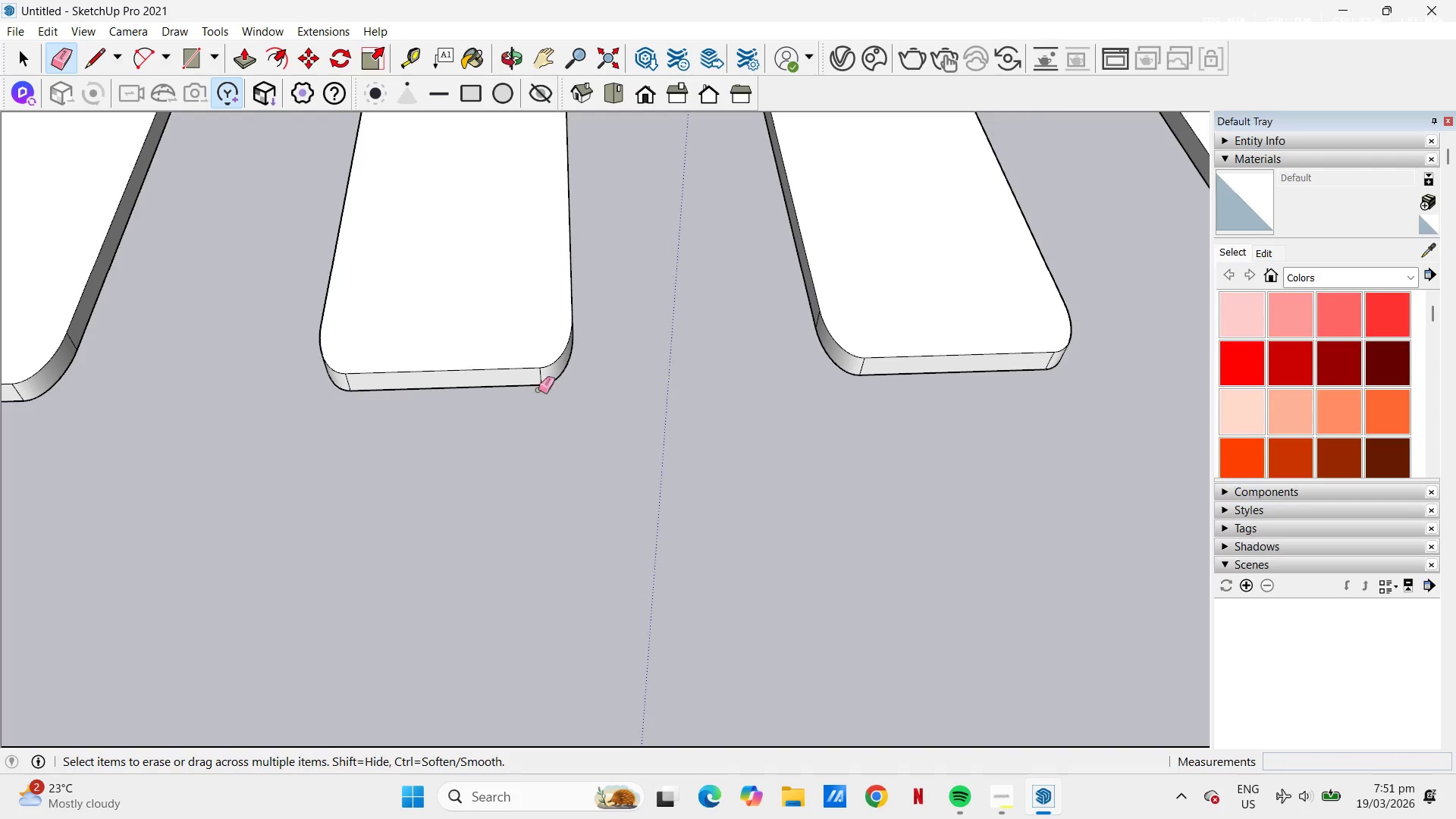 
scroll: coordinate [405, 369], scroll_direction: down, amount: 6.0
 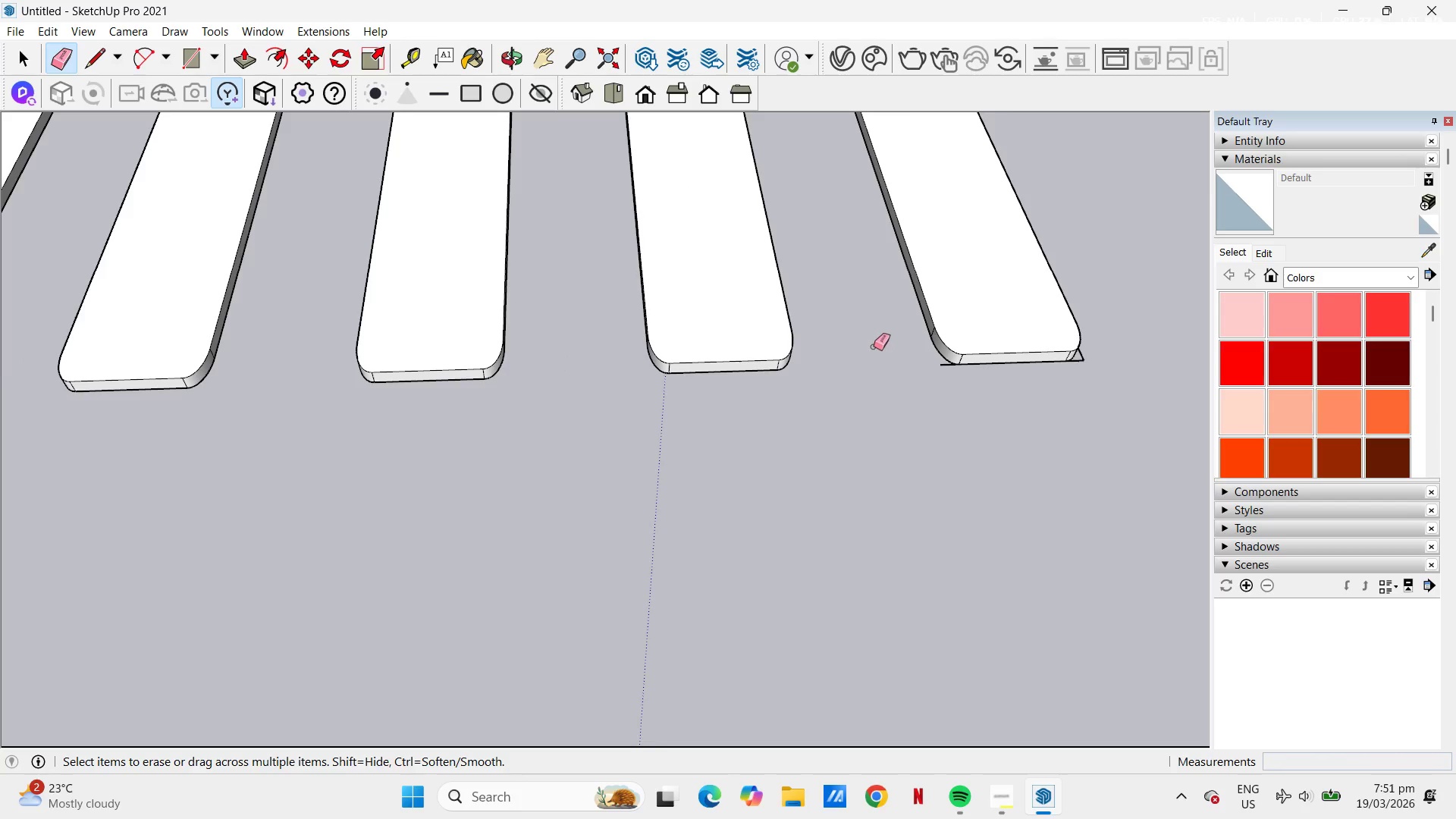 
scroll: coordinate [1029, 378], scroll_direction: up, amount: 4.0
 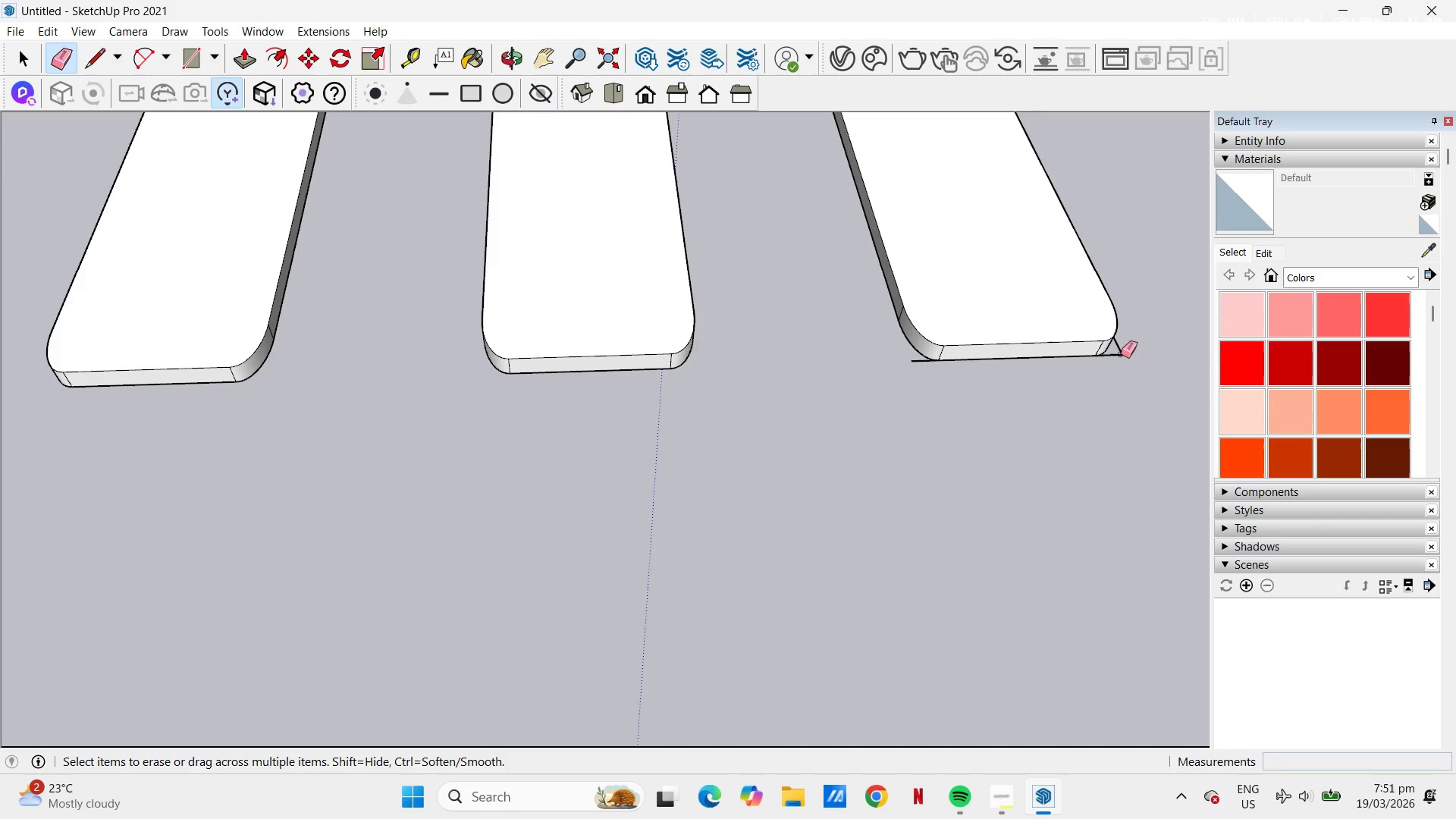 
left_click_drag(start_coordinate=[1117, 354], to_coordinate=[1128, 350])
 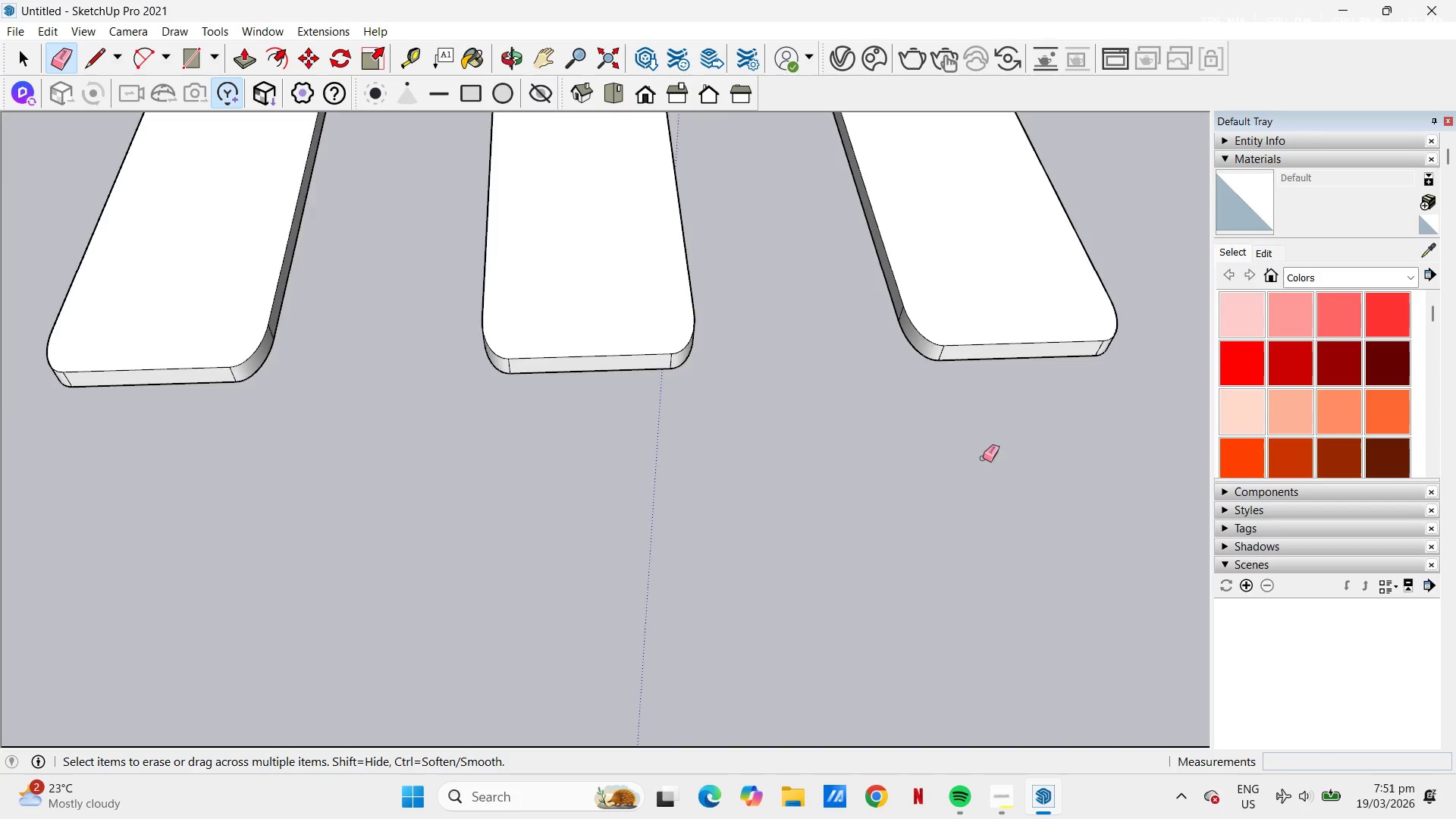 
scroll: coordinate [905, 467], scroll_direction: down, amount: 26.0
 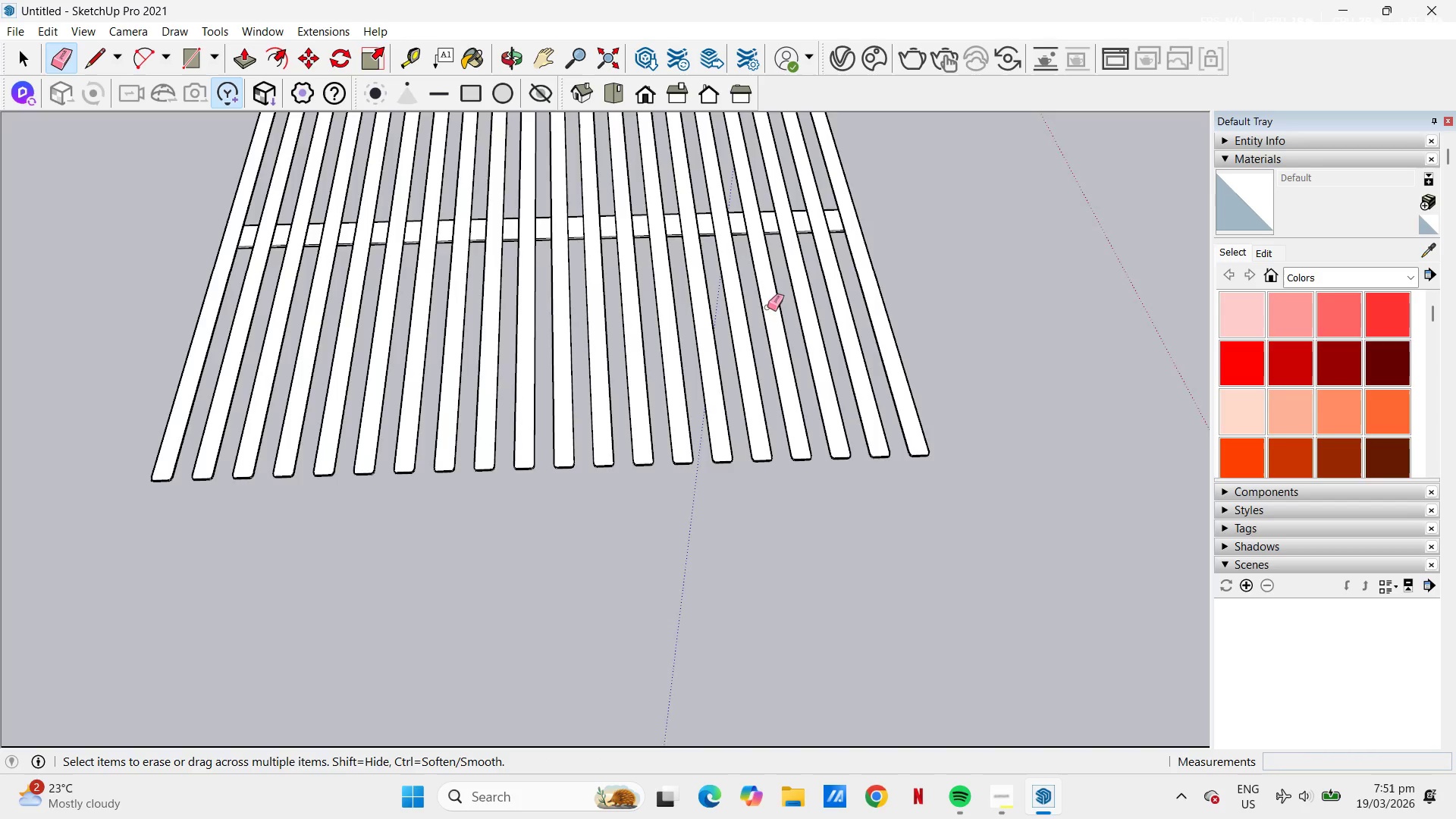 
left_click_drag(start_coordinate=[305, 202], to_coordinate=[302, 231])
 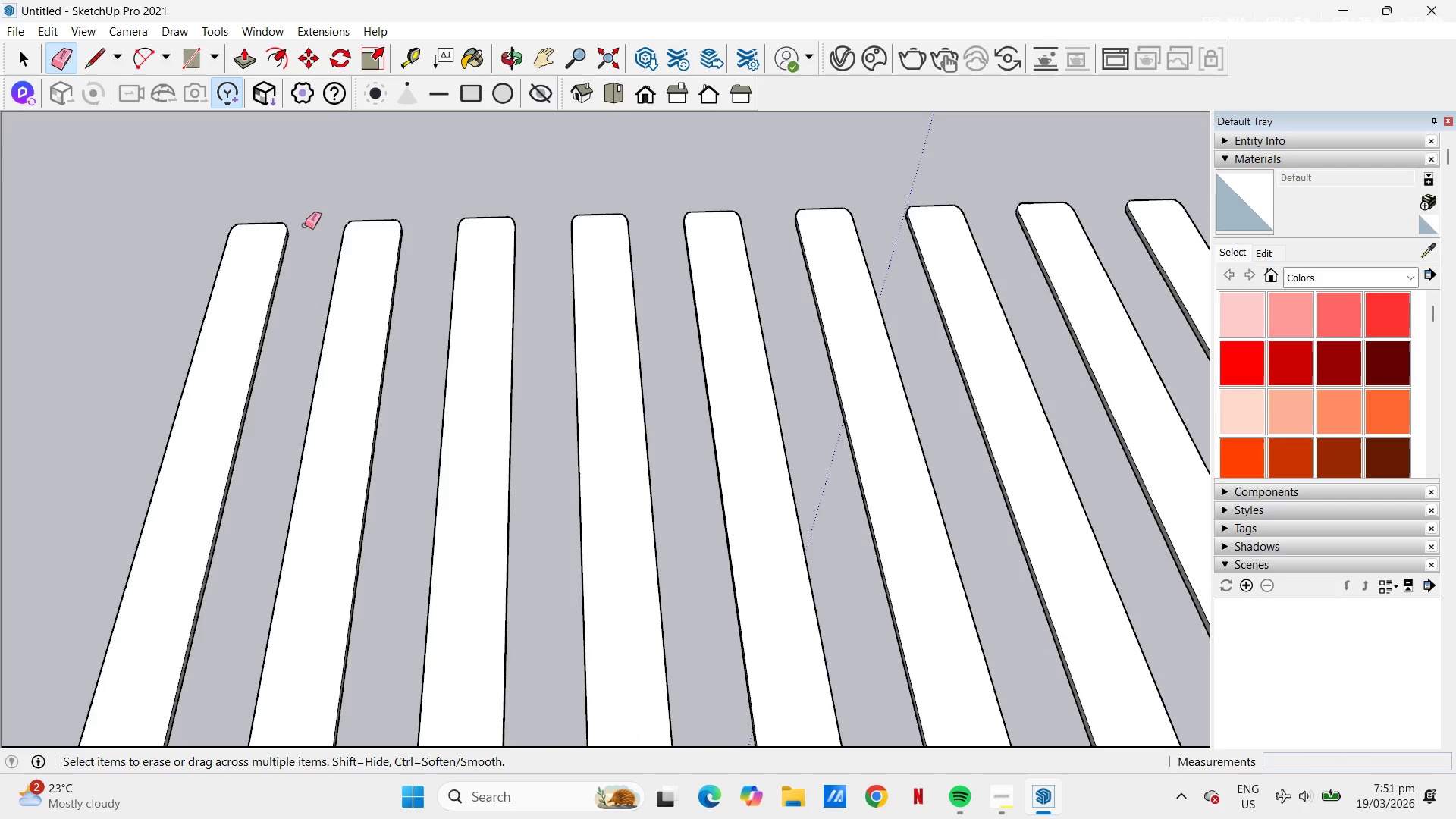 
scroll: coordinate [318, 187], scroll_direction: up, amount: 12.0
 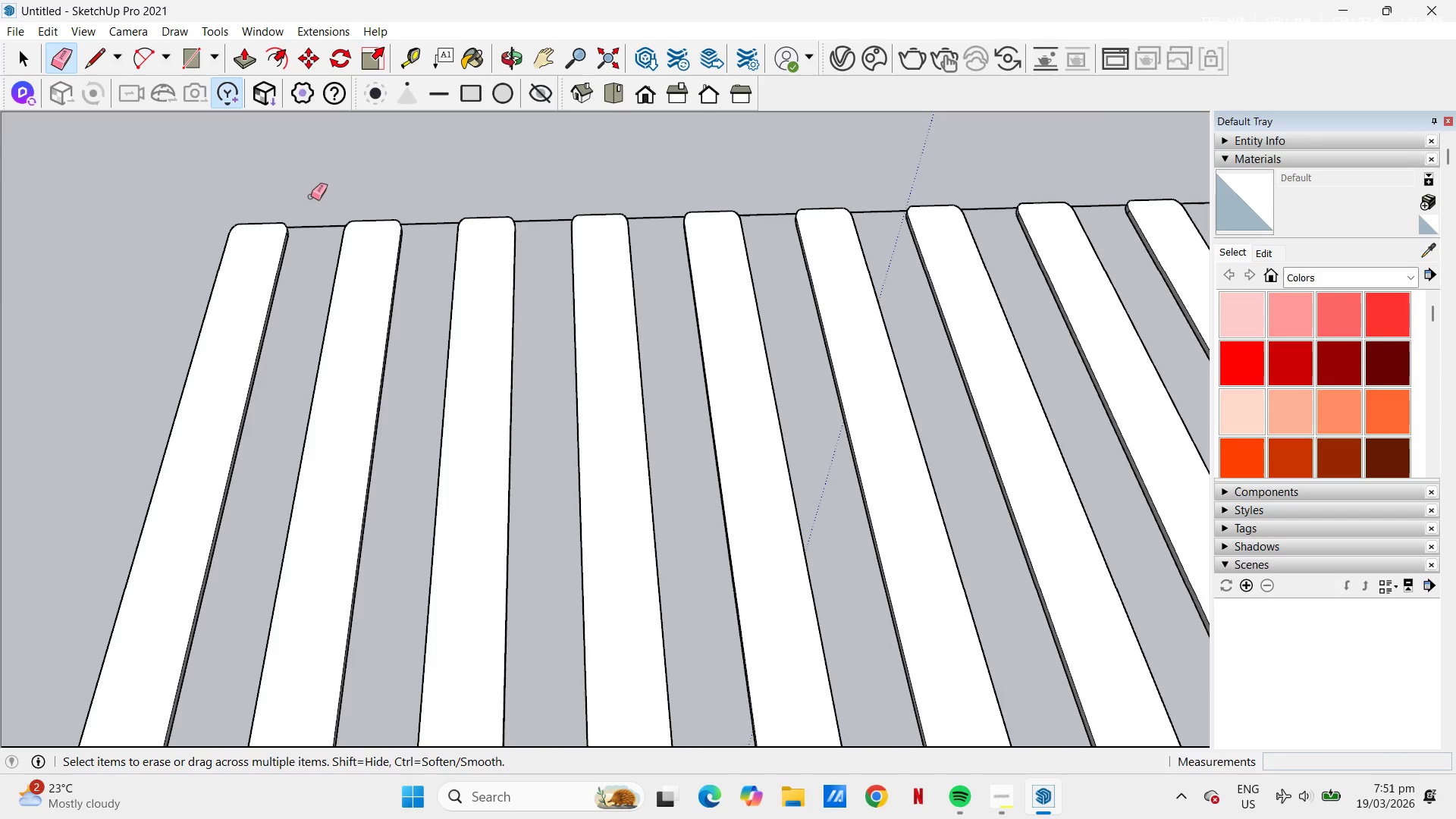 
scroll: coordinate [319, 221], scroll_direction: down, amount: 19.0
 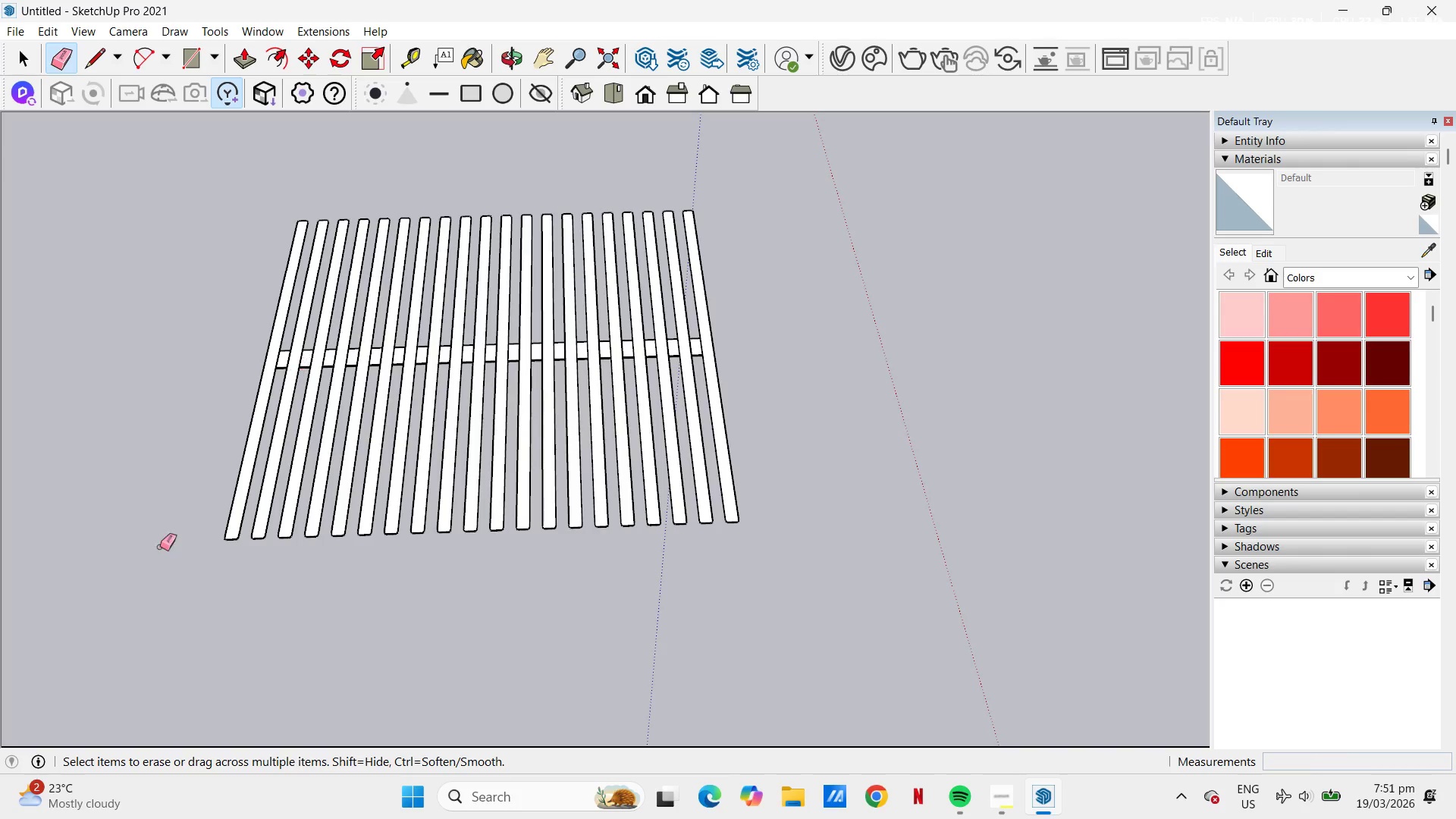 
scroll: coordinate [305, 547], scroll_direction: up, amount: 28.0
 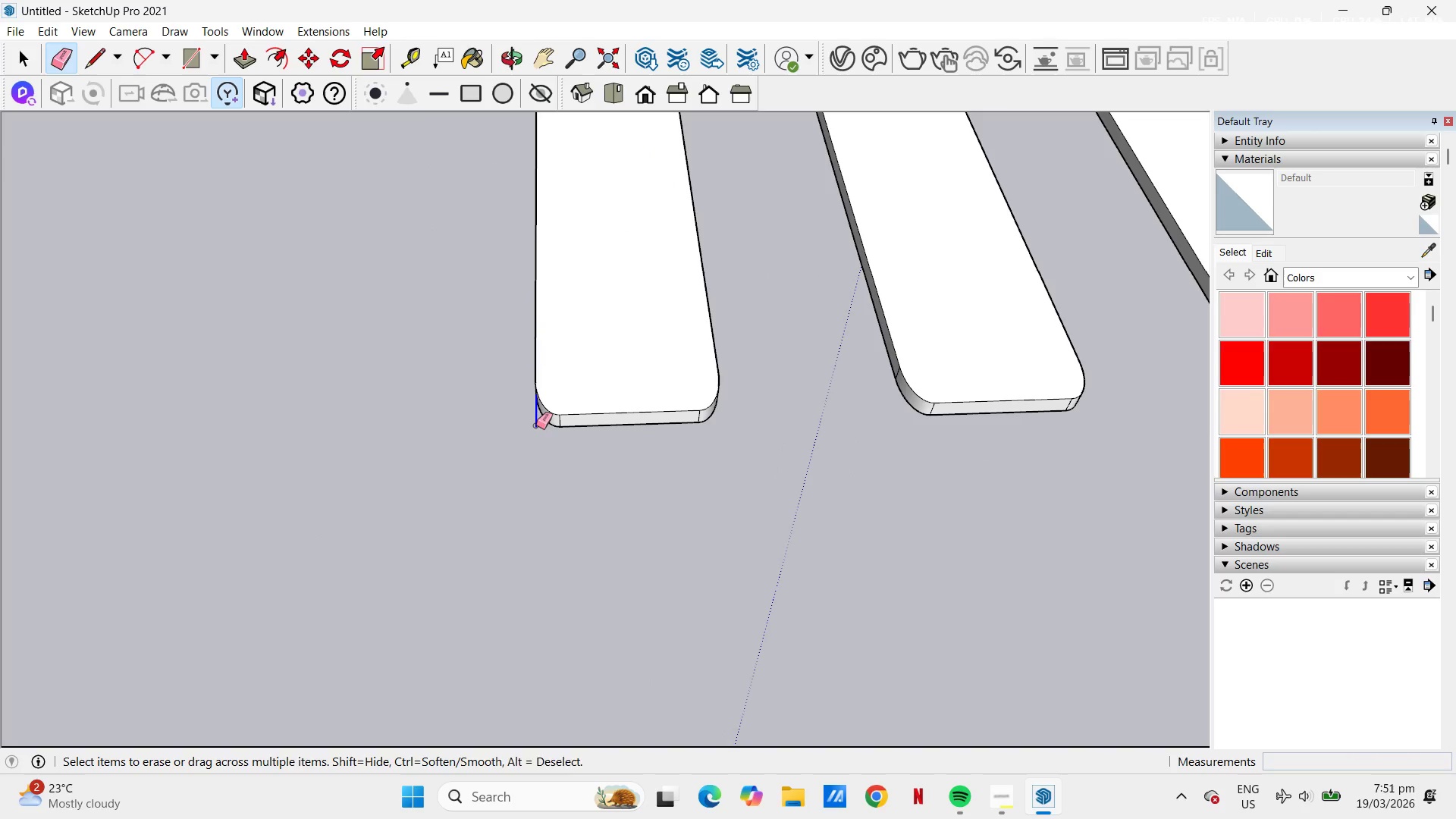 
scroll: coordinate [772, 626], scroll_direction: none, amount: 0.0
 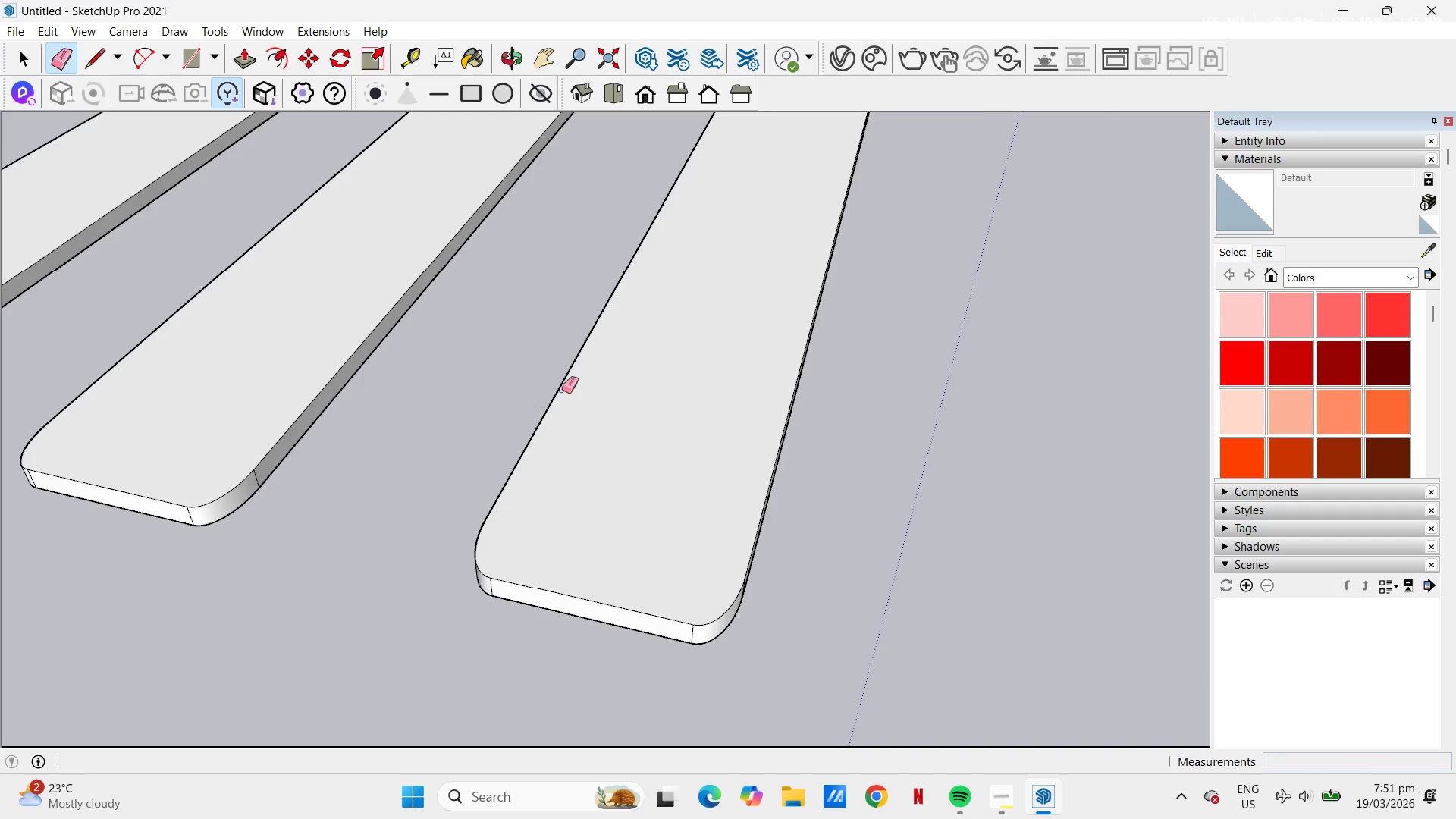 
scroll: coordinate [1151, 656], scroll_direction: down, amount: 14.0
 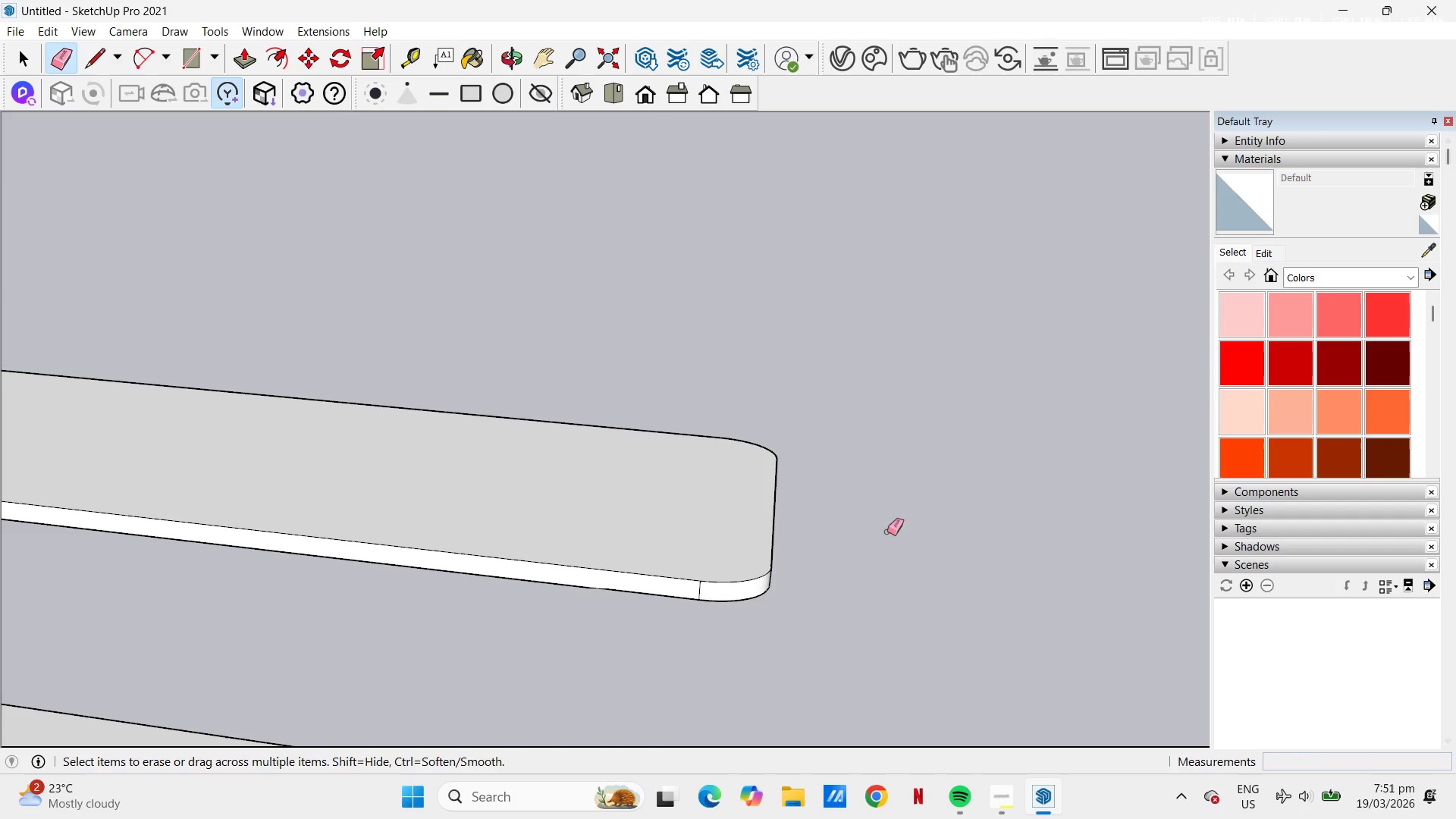 
key(Space)
 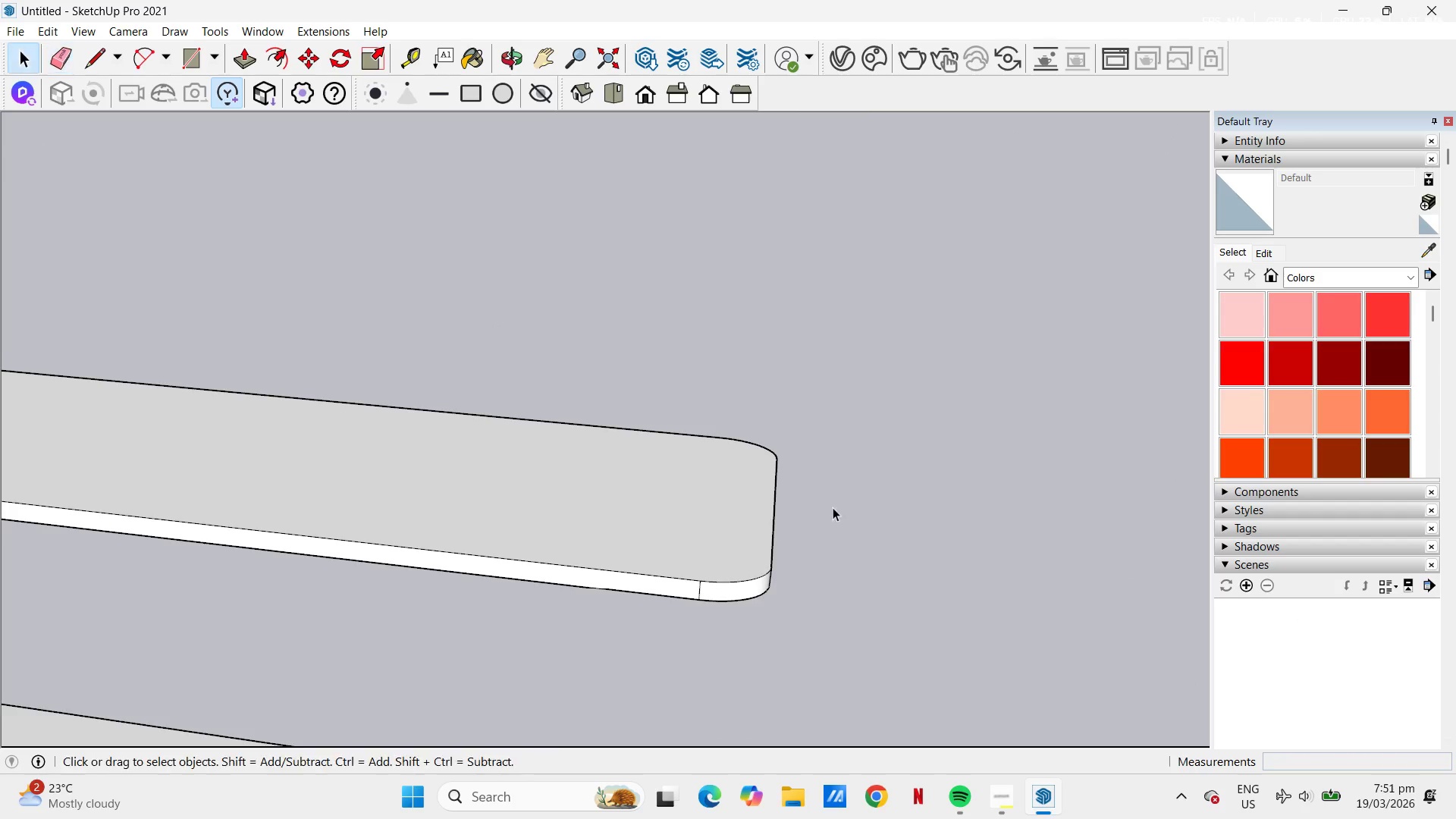 
left_click([906, 431])
 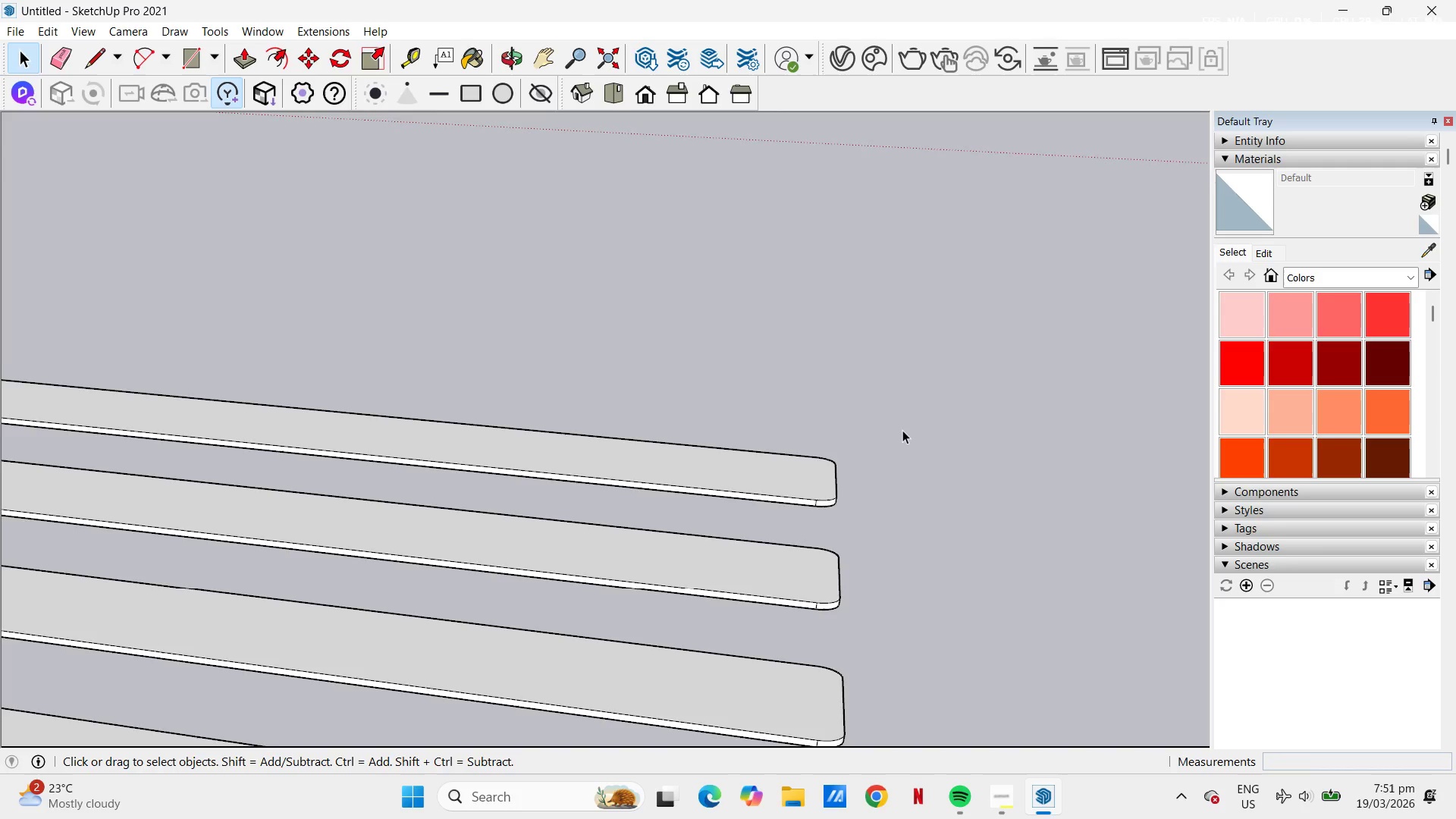 
scroll: coordinate [801, 461], scroll_direction: down, amount: 39.0
 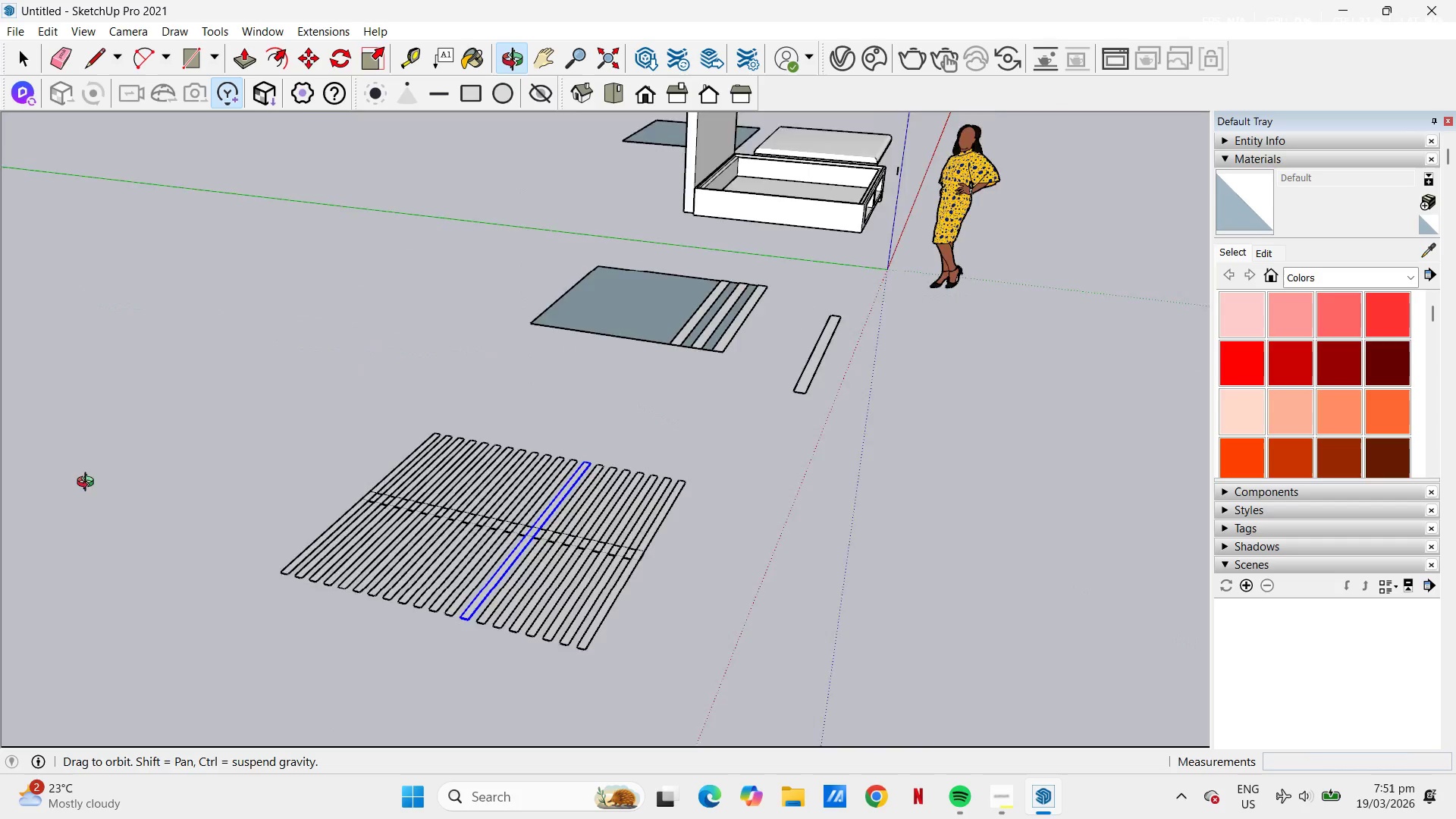 
scroll: coordinate [579, 528], scroll_direction: up, amount: 8.0
 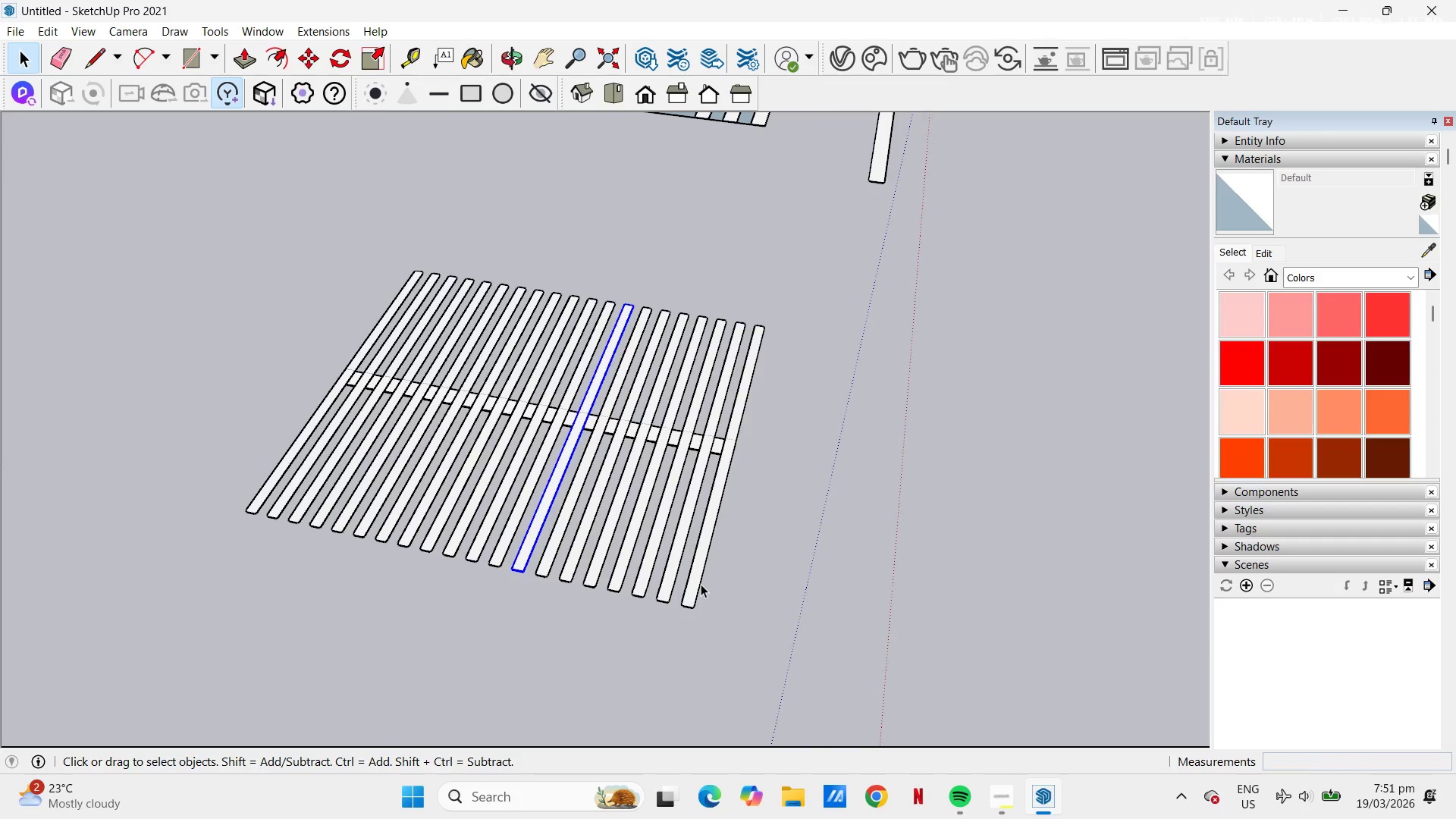 
left_click([692, 581])
 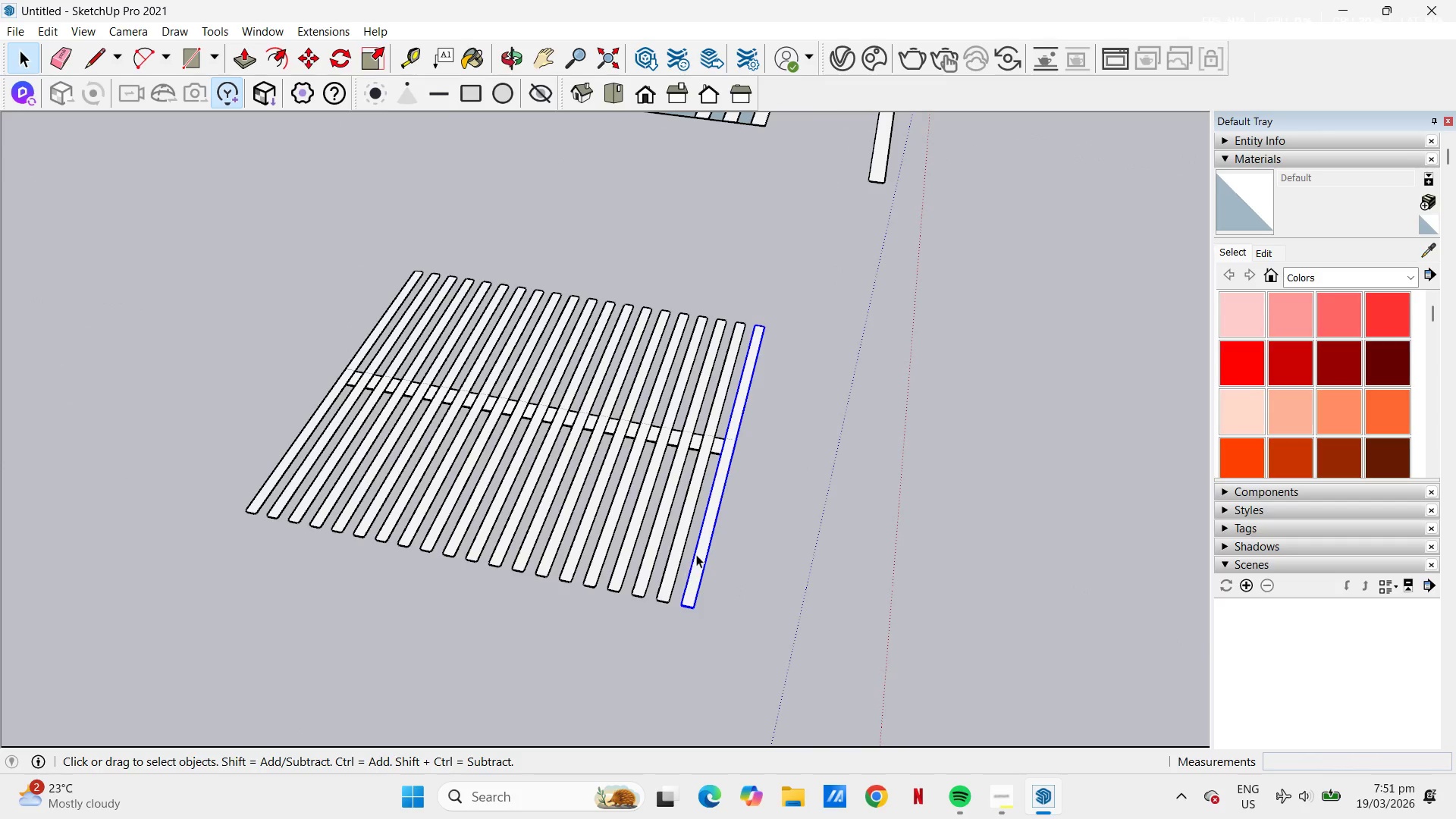 
hold_key(key=ControlLeft, duration=6.33)
left_click([675, 563])
 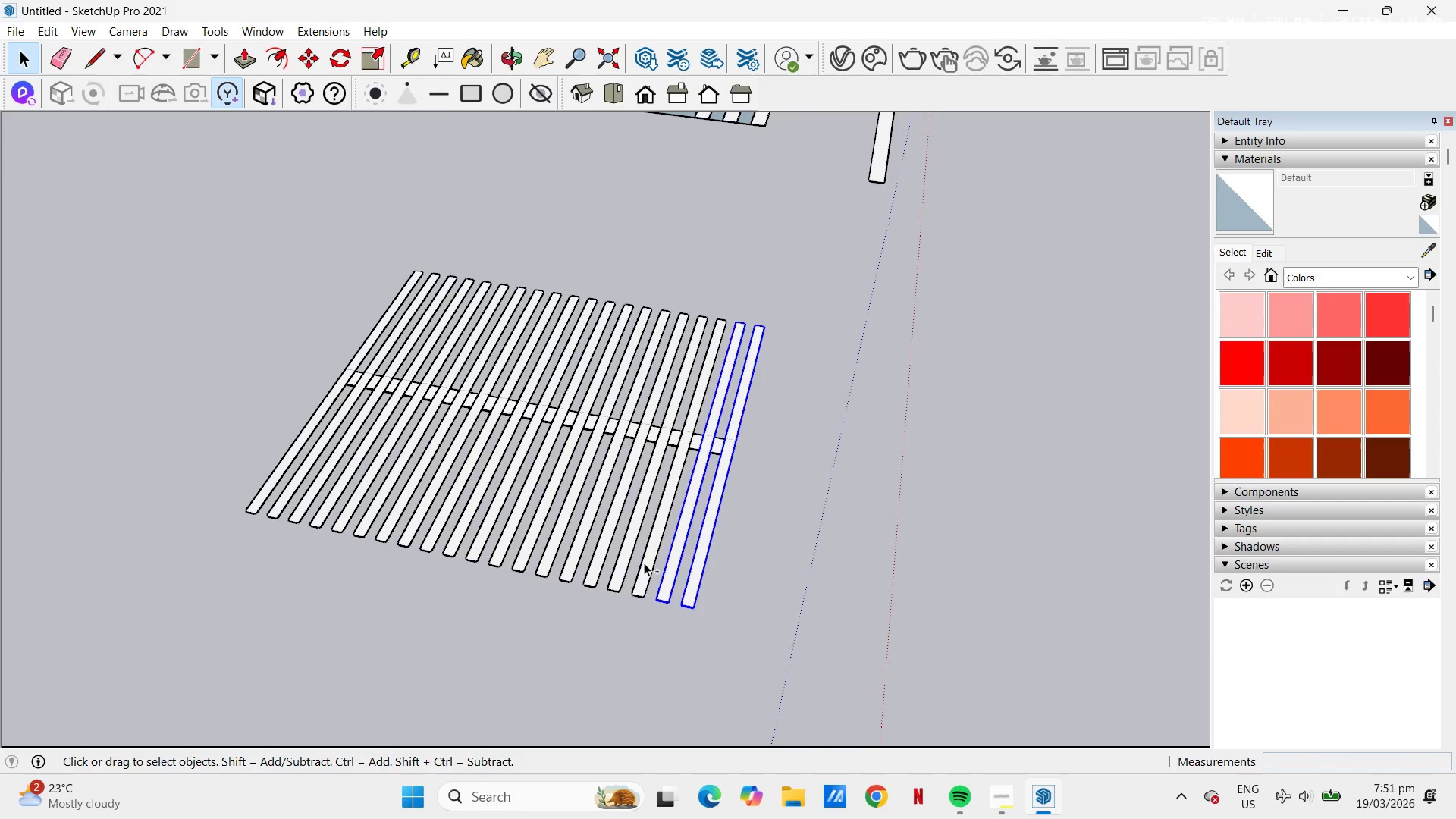 
left_click([644, 563])
 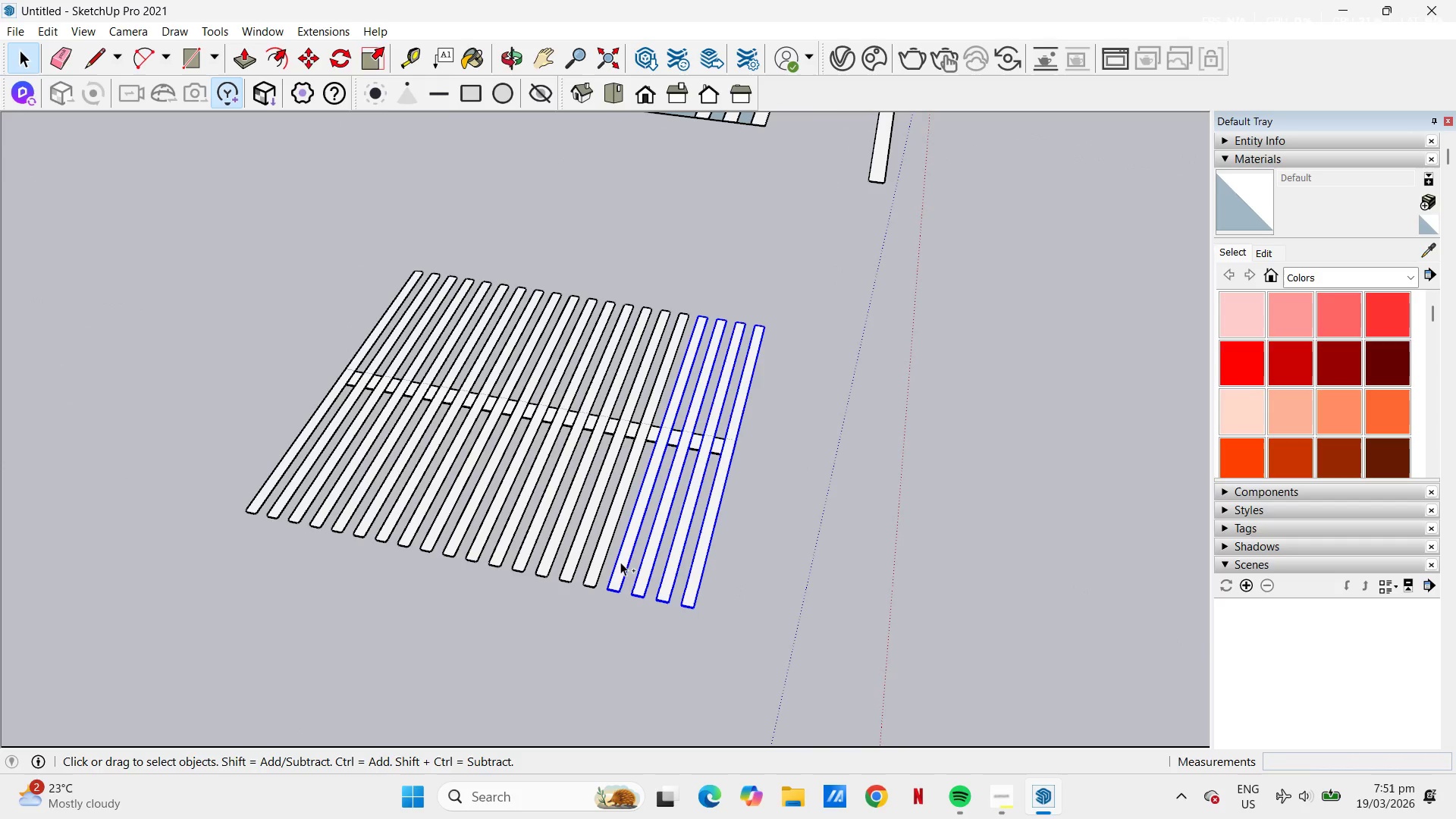 
double_click([604, 560])
 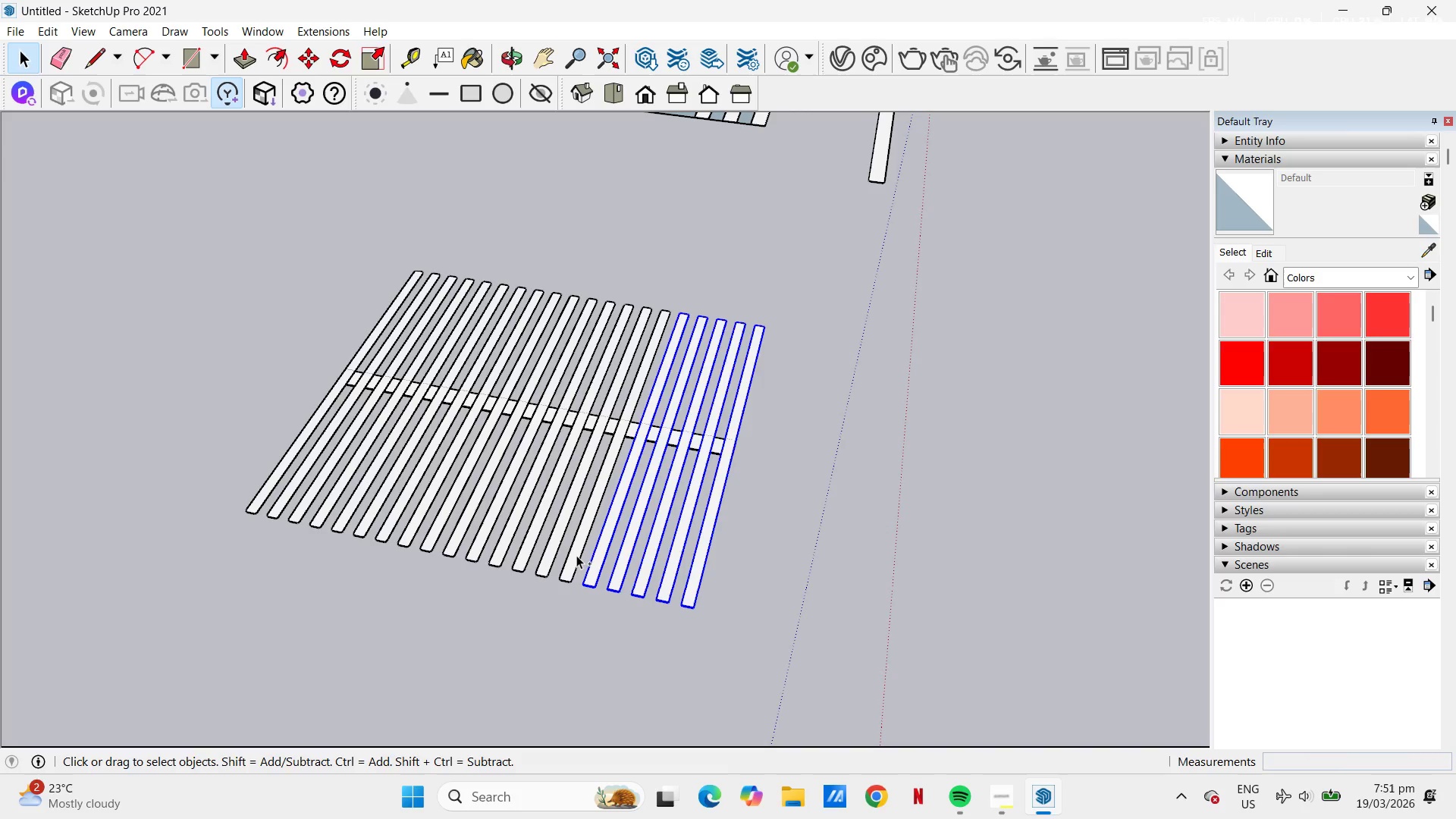 
left_click([576, 555])
 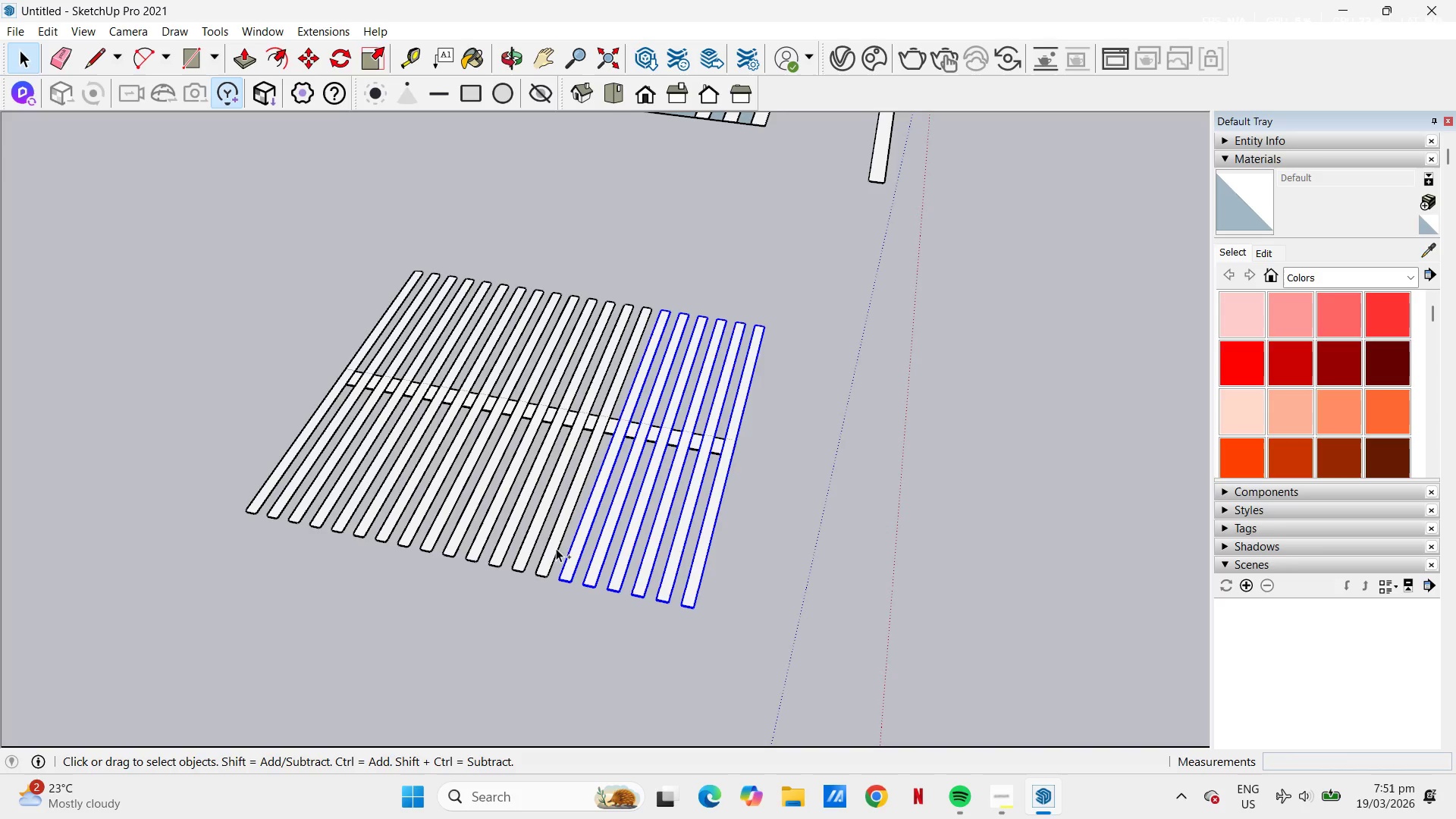 
left_click([554, 548])
 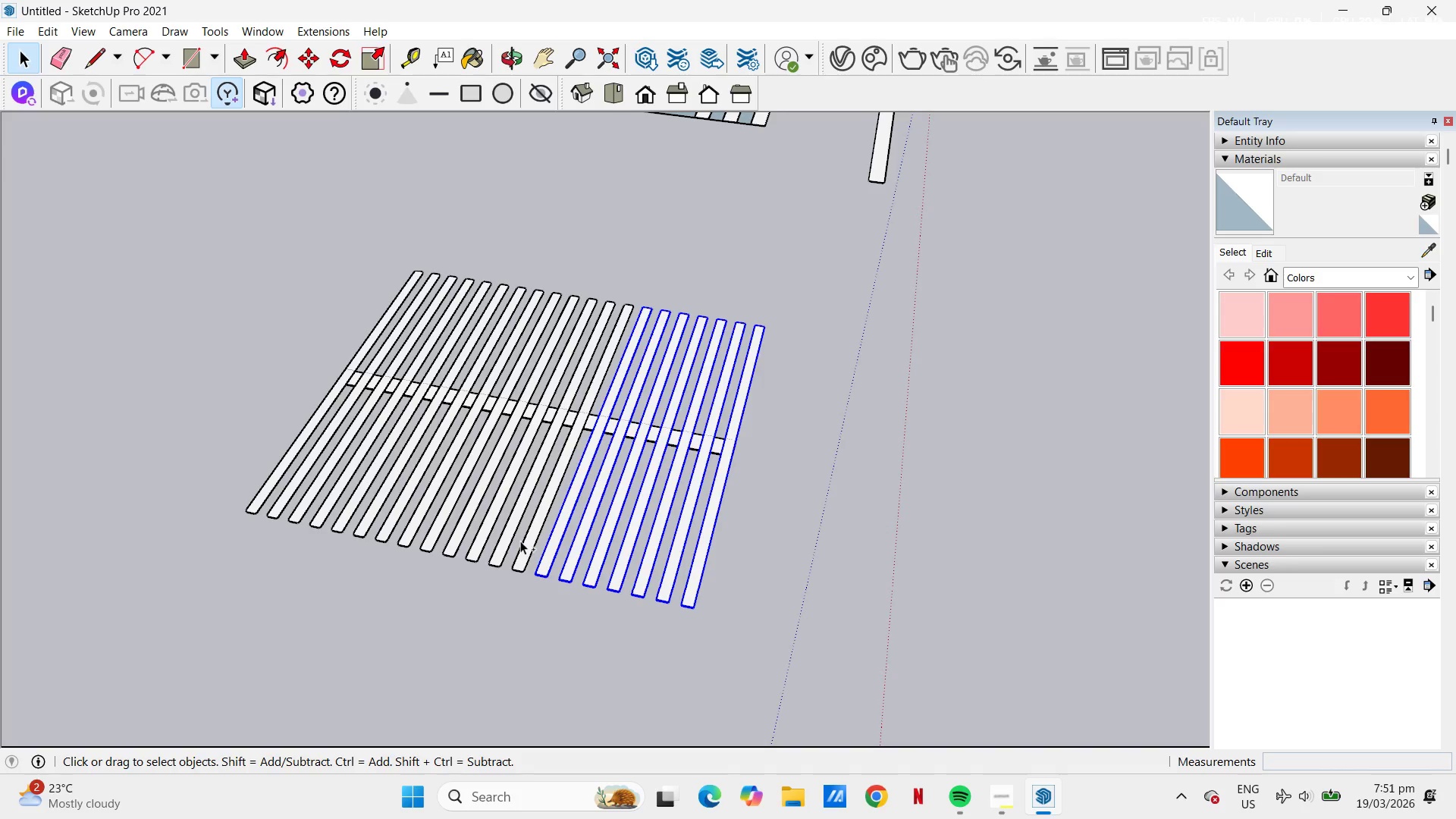 
left_click([525, 544])
 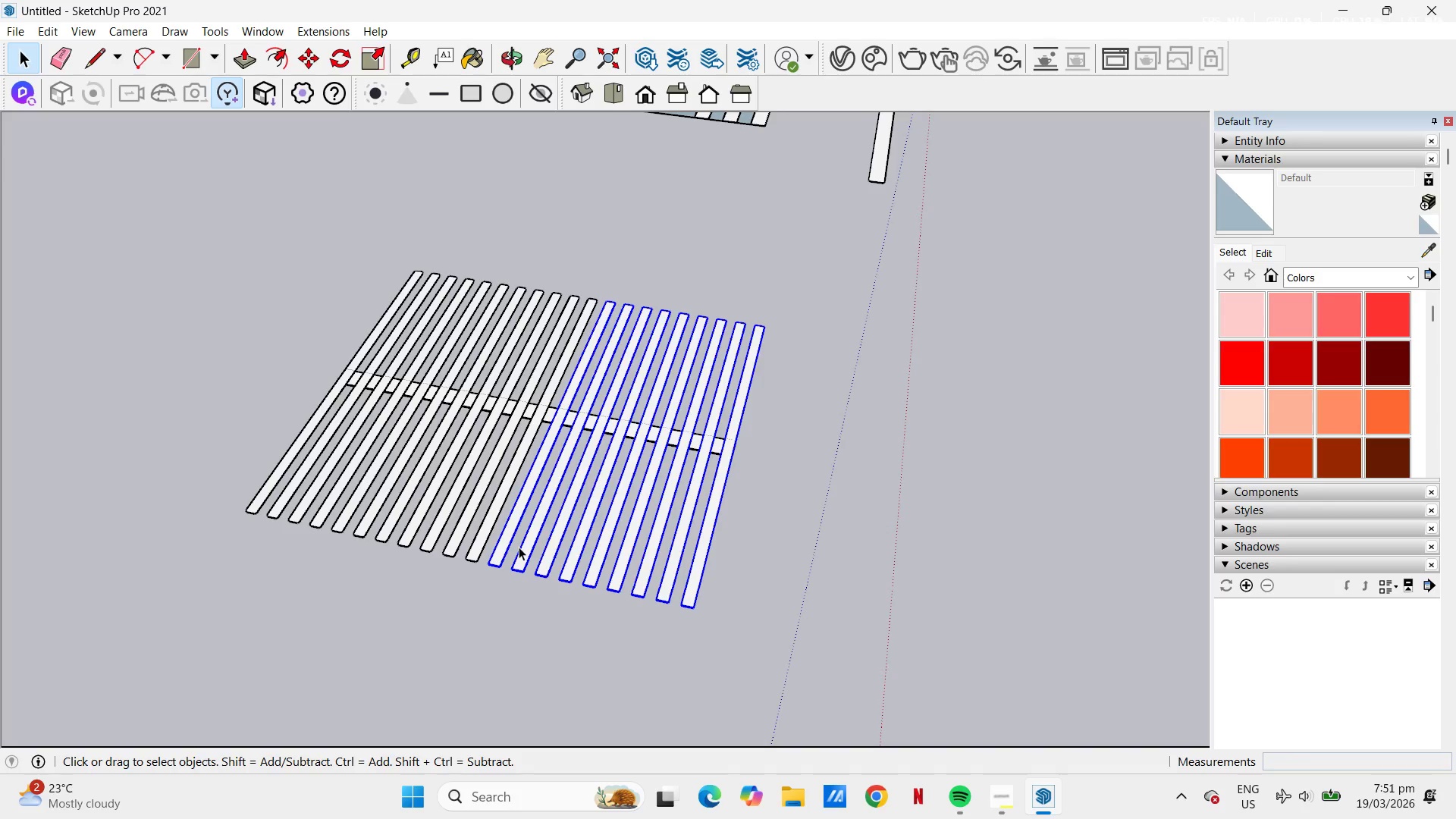 
wait(13.22)
 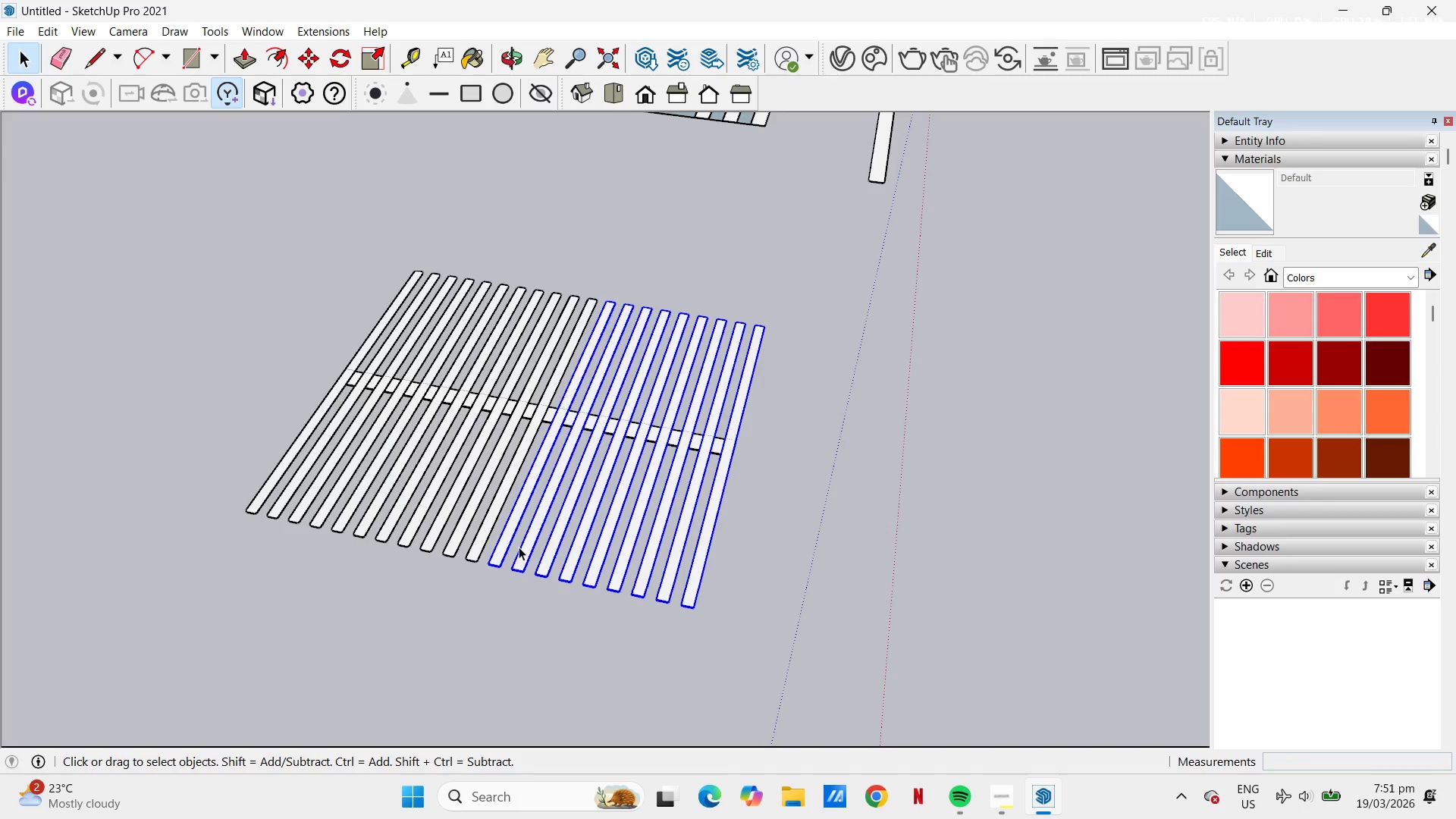 
hold_key(key=ControlLeft, duration=9.39)
double_click([457, 535])
 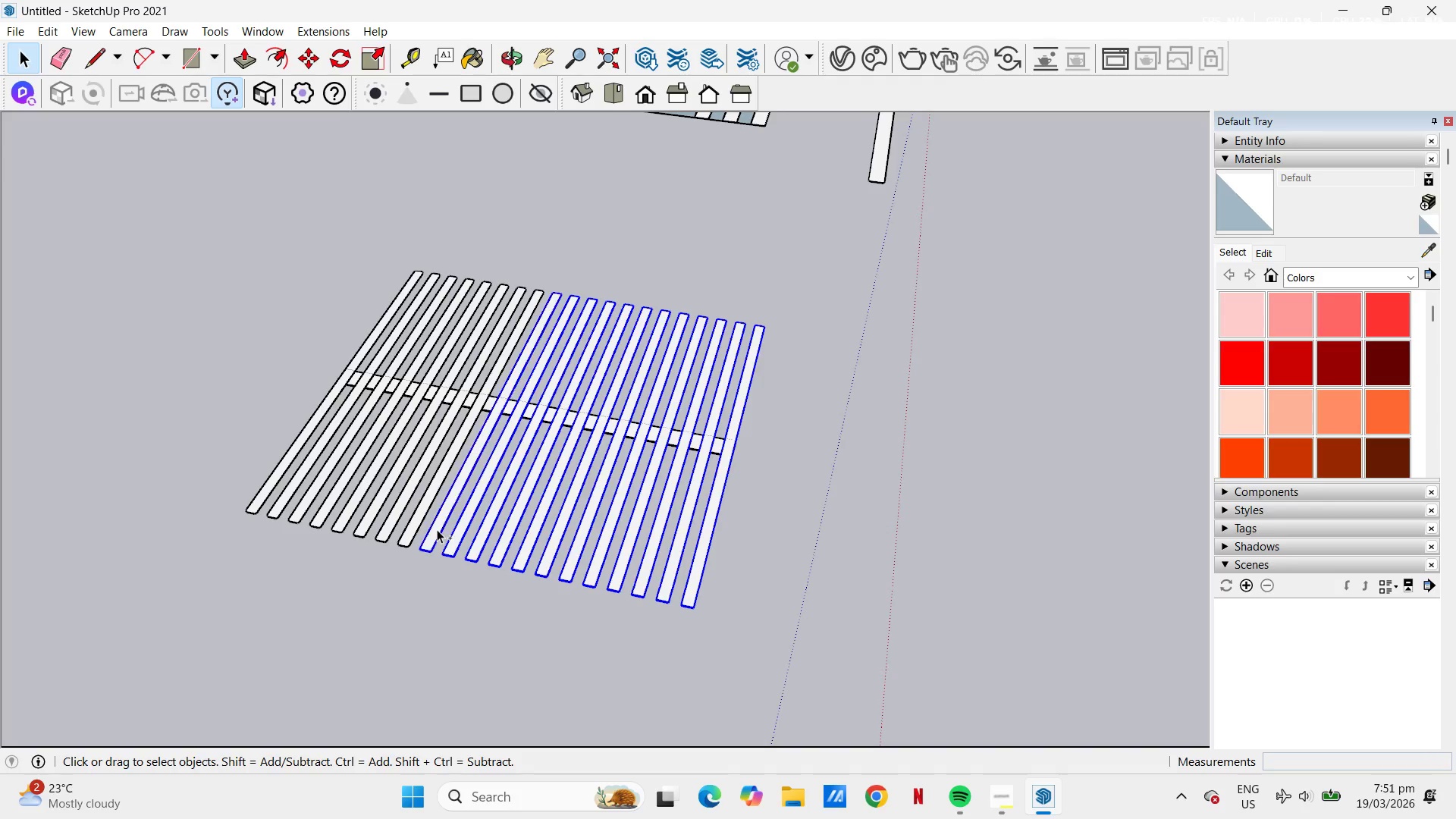 
double_click([419, 523])
 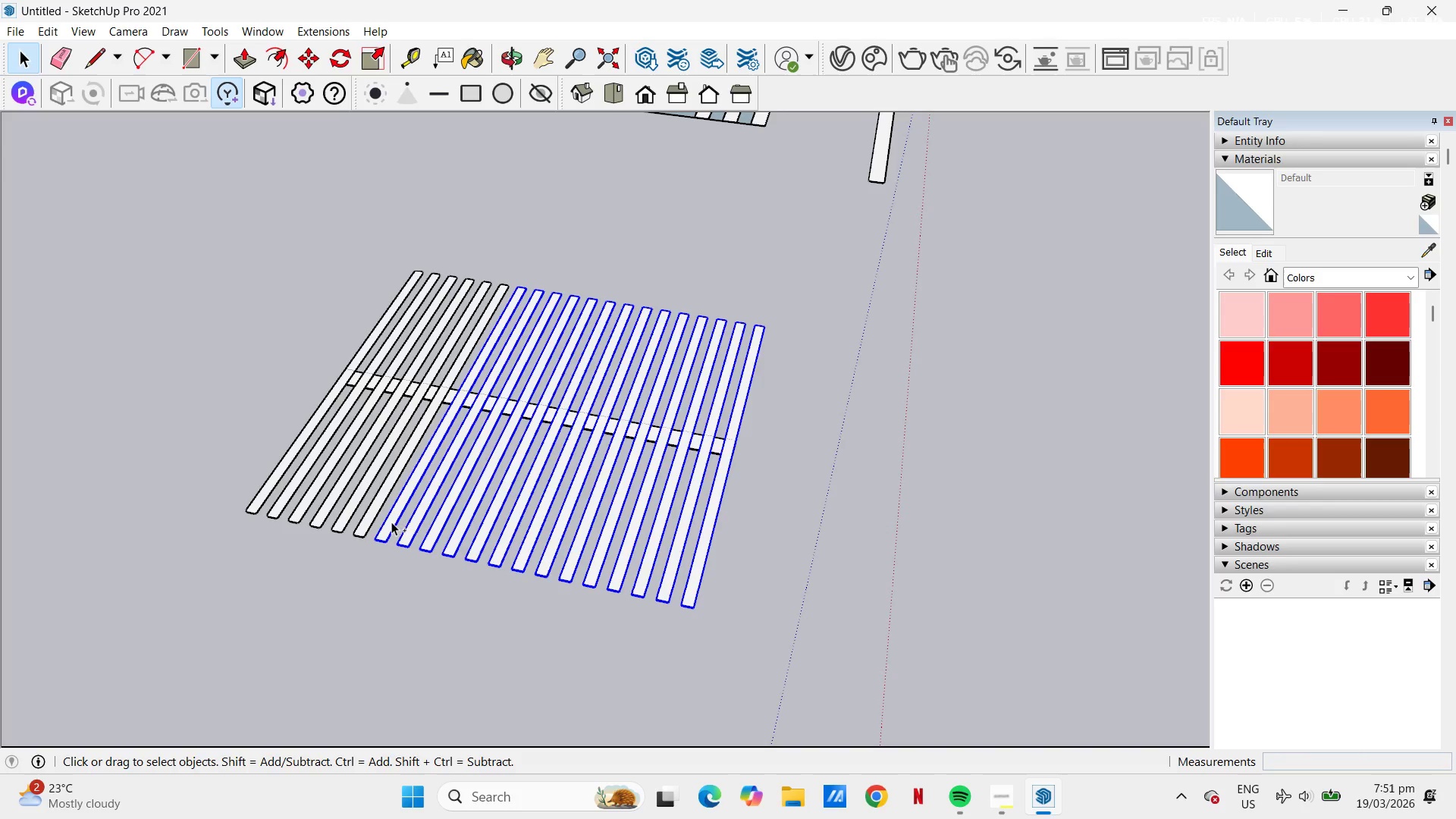 
double_click([372, 517])
 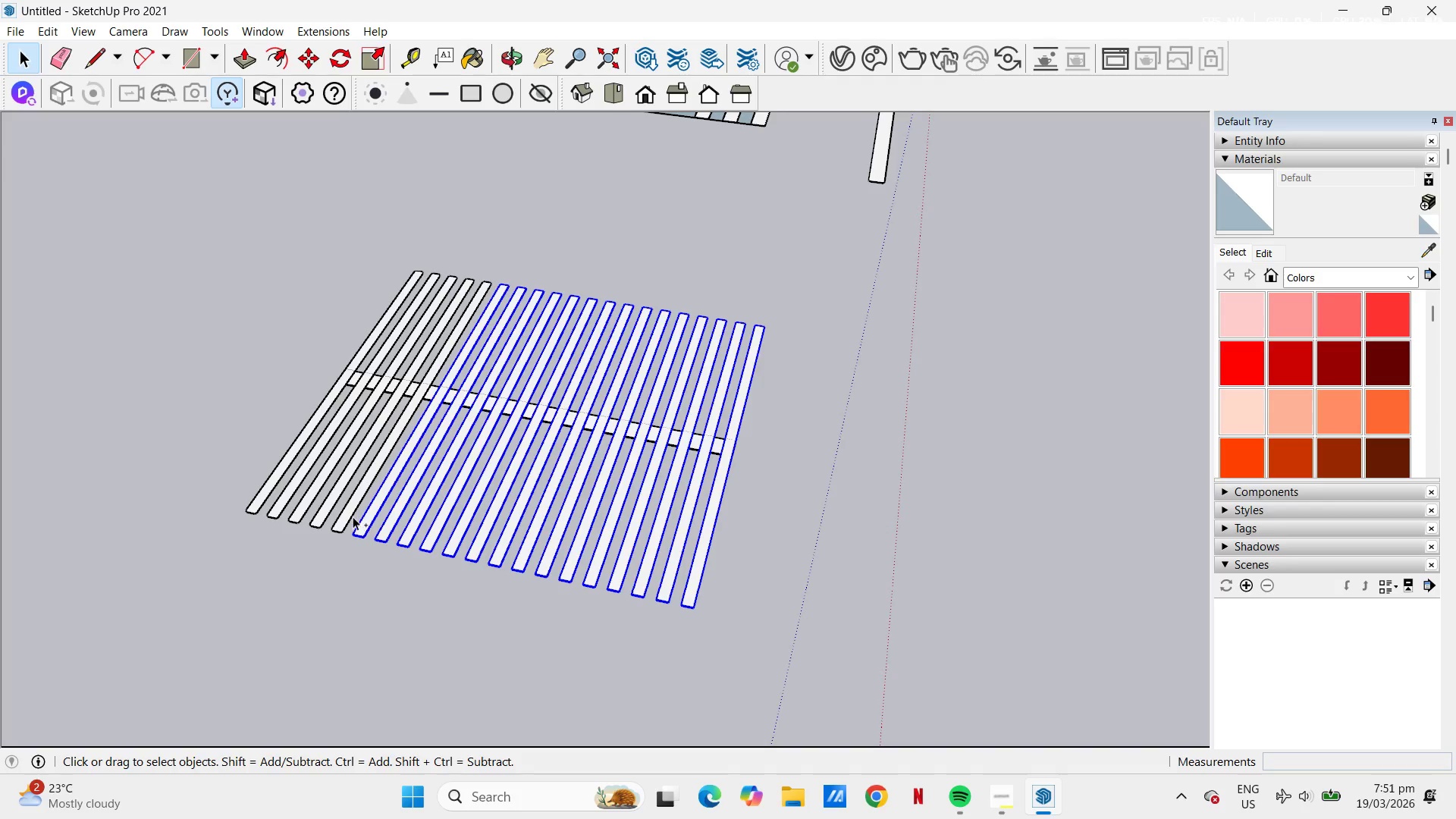 
left_click([350, 515])
 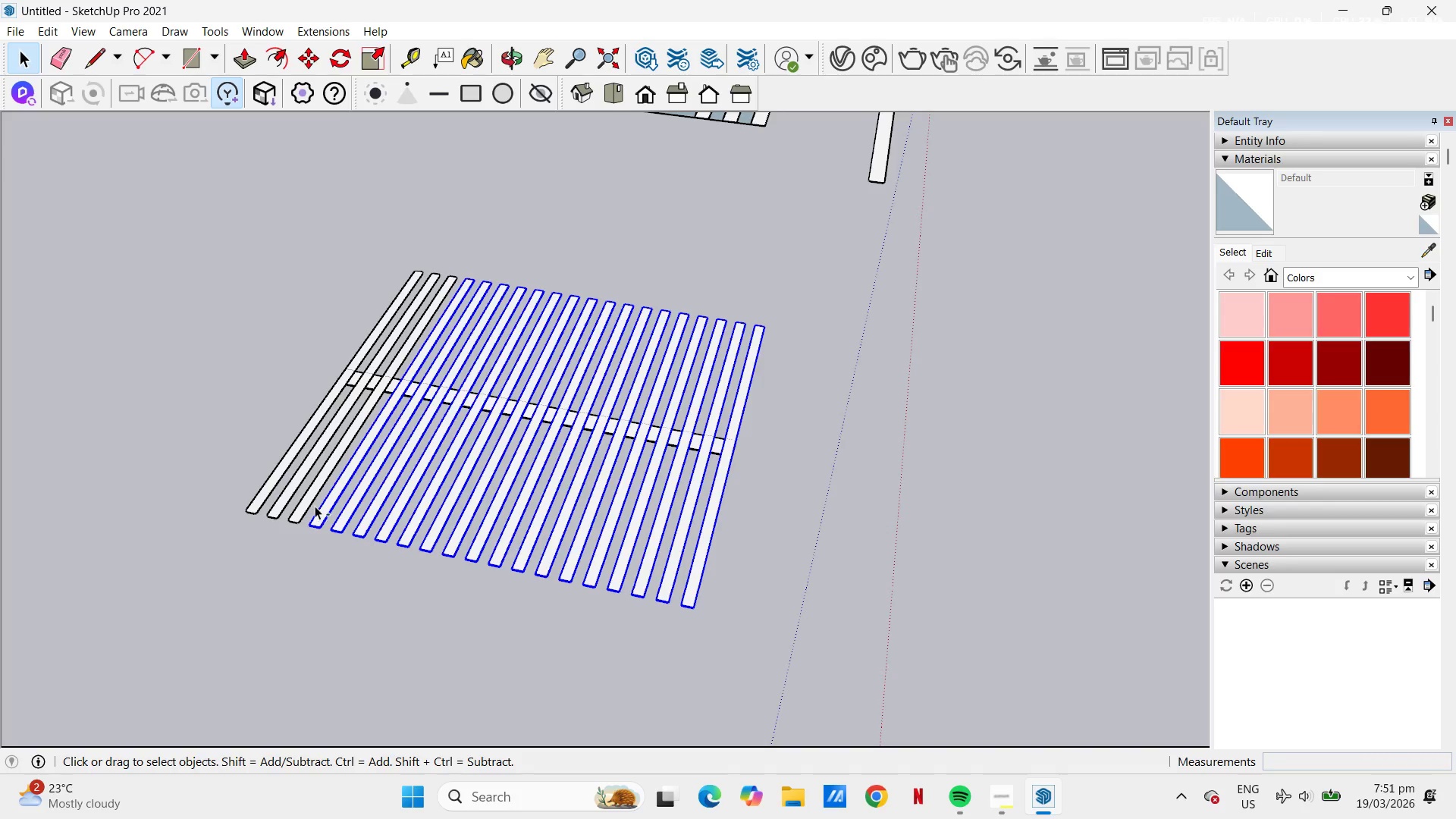 
left_click([307, 504])
 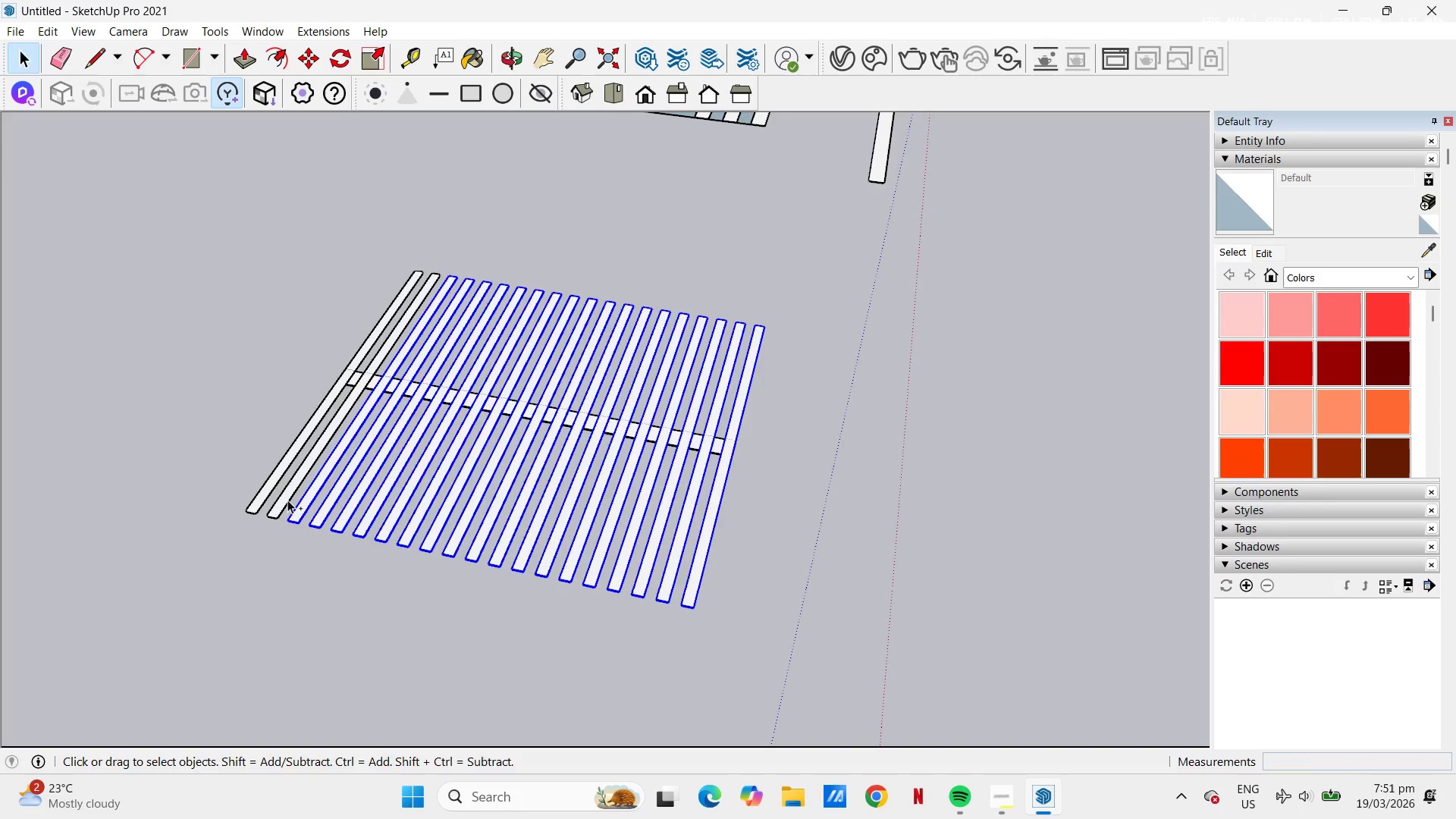 
left_click([286, 499])
 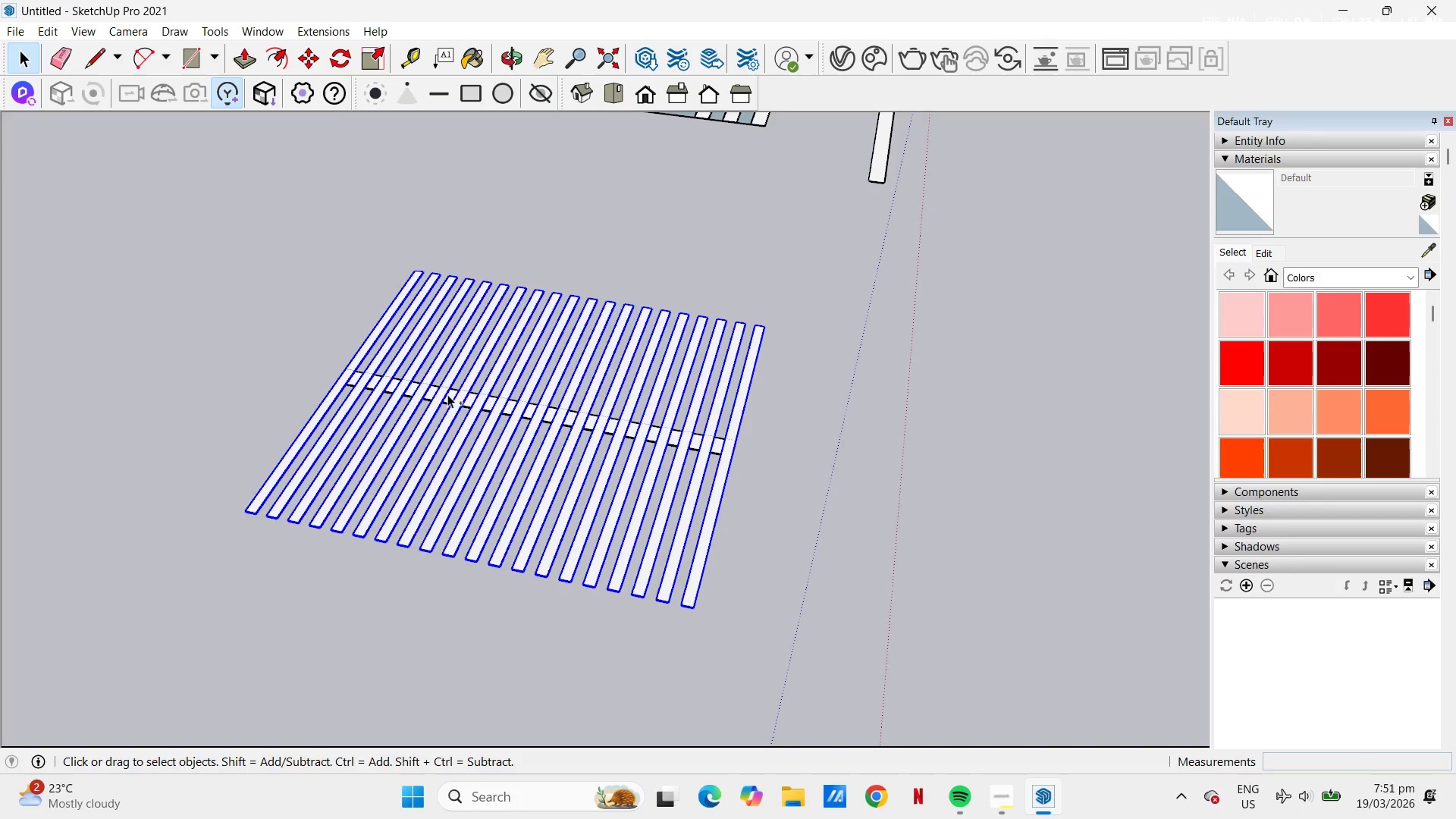 
left_click([452, 396])
 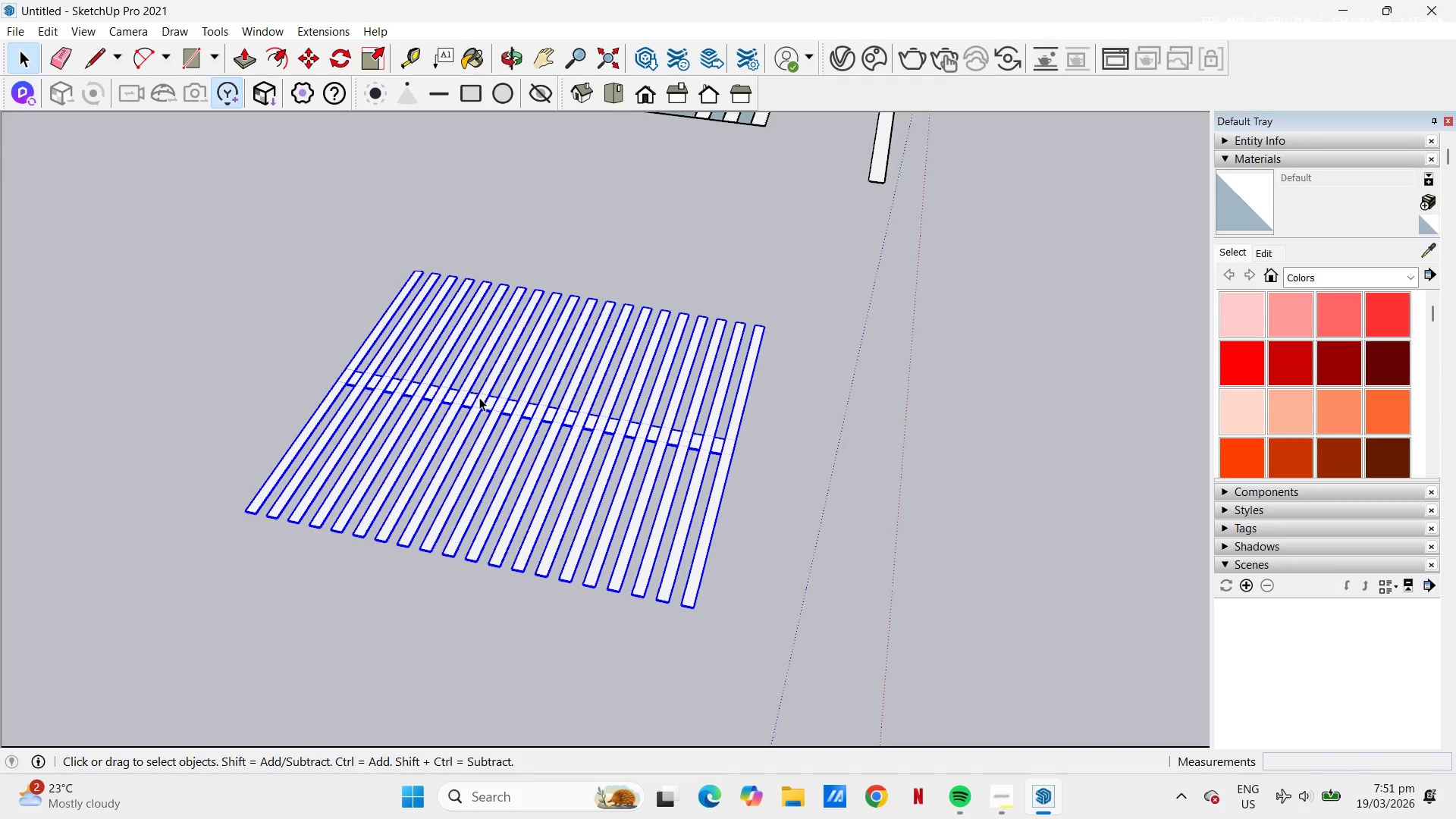 
right_click([479, 399])
 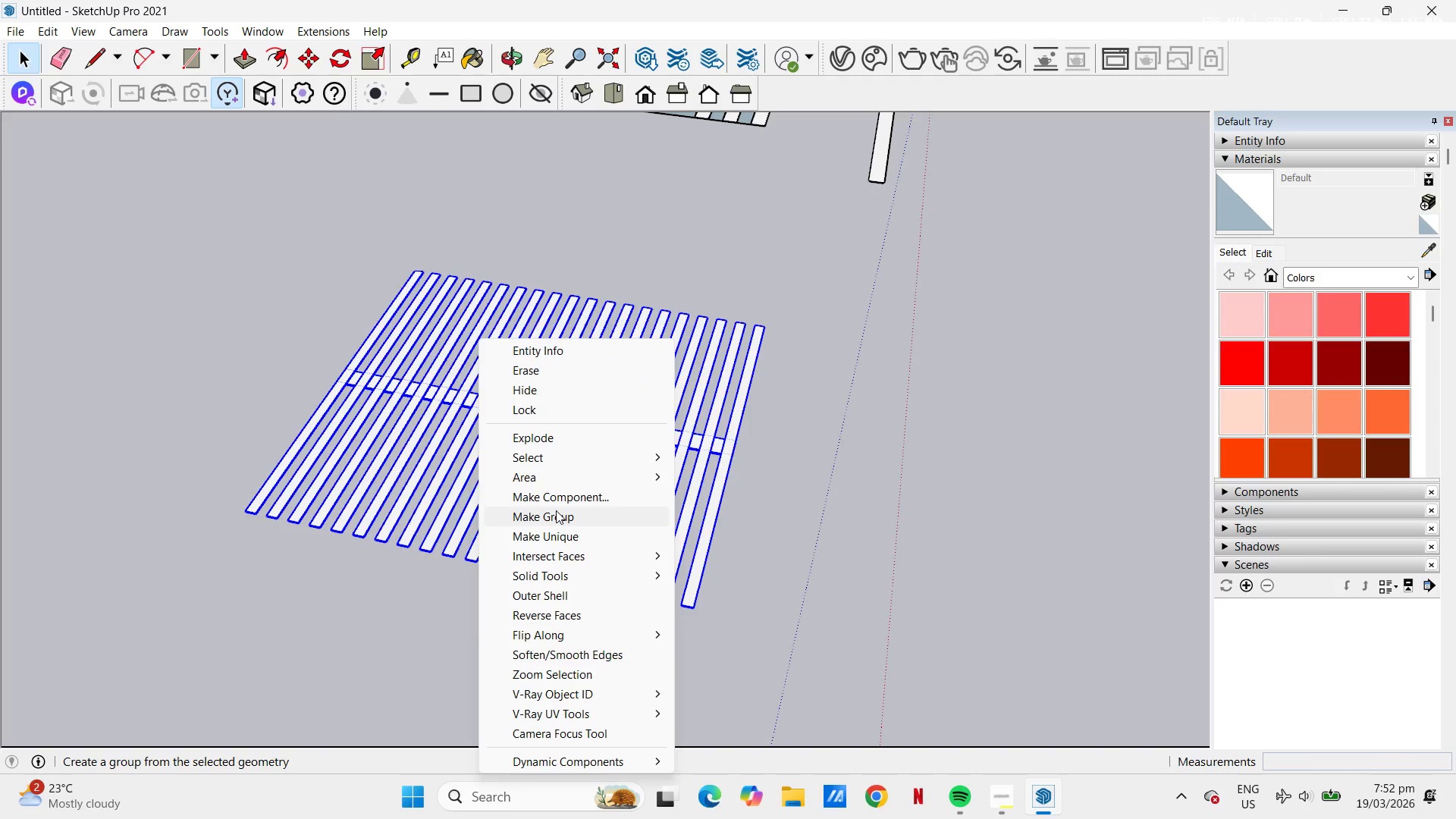 
left_click([556, 510])
 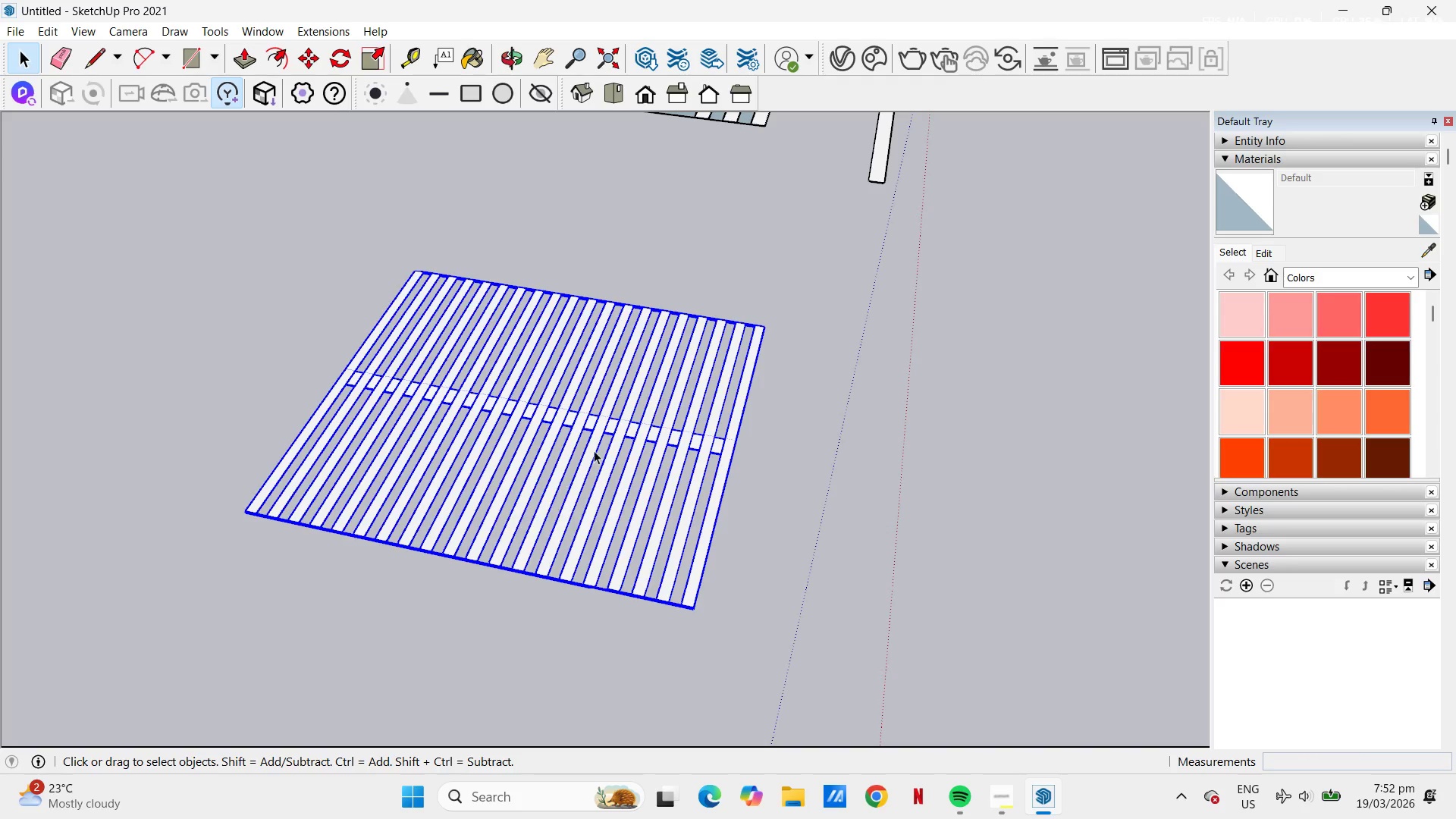 
scroll: coordinate [758, 399], scroll_direction: down, amount: 6.0
 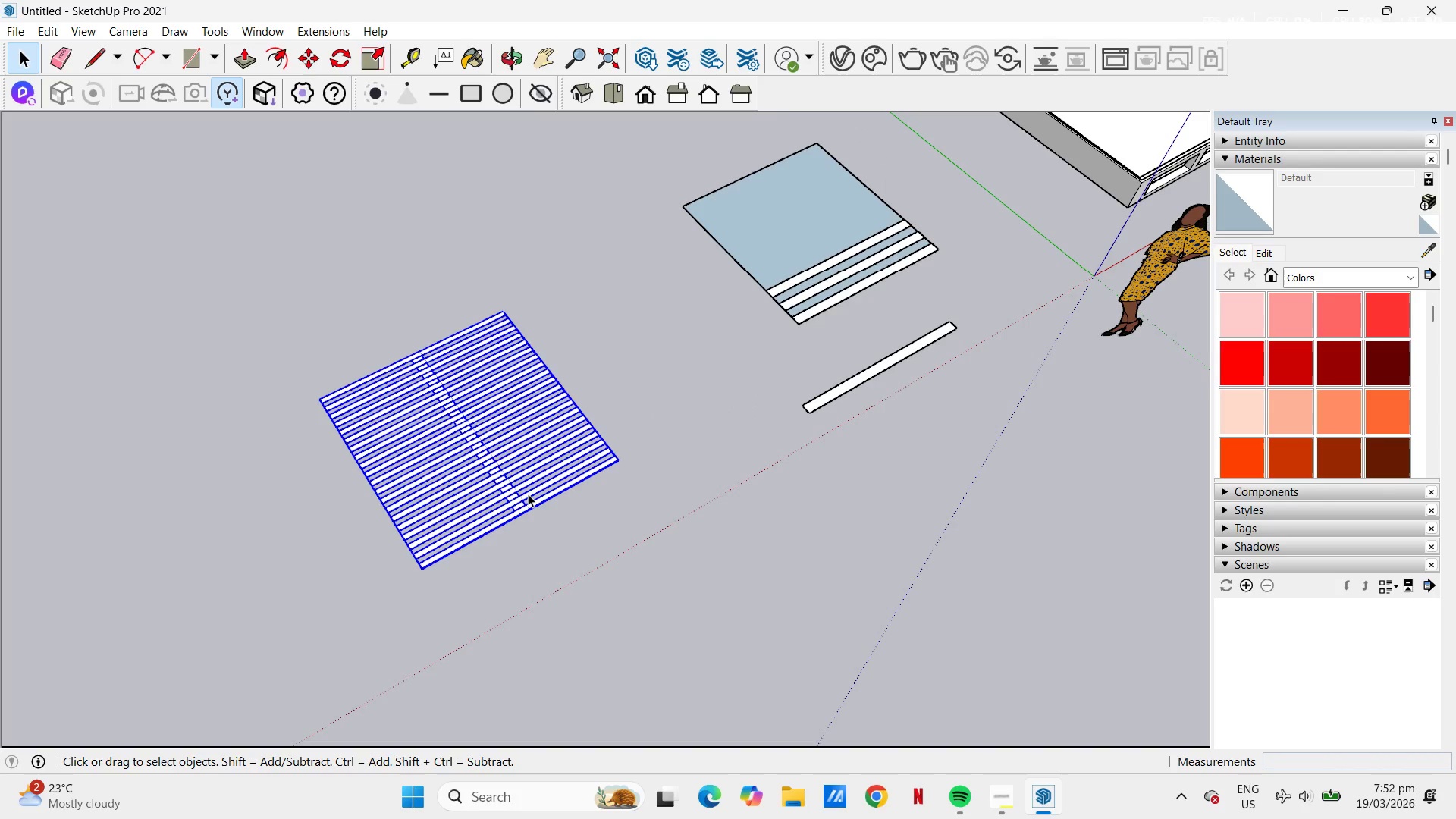 
scroll: coordinate [318, 642], scroll_direction: up, amount: 15.0
 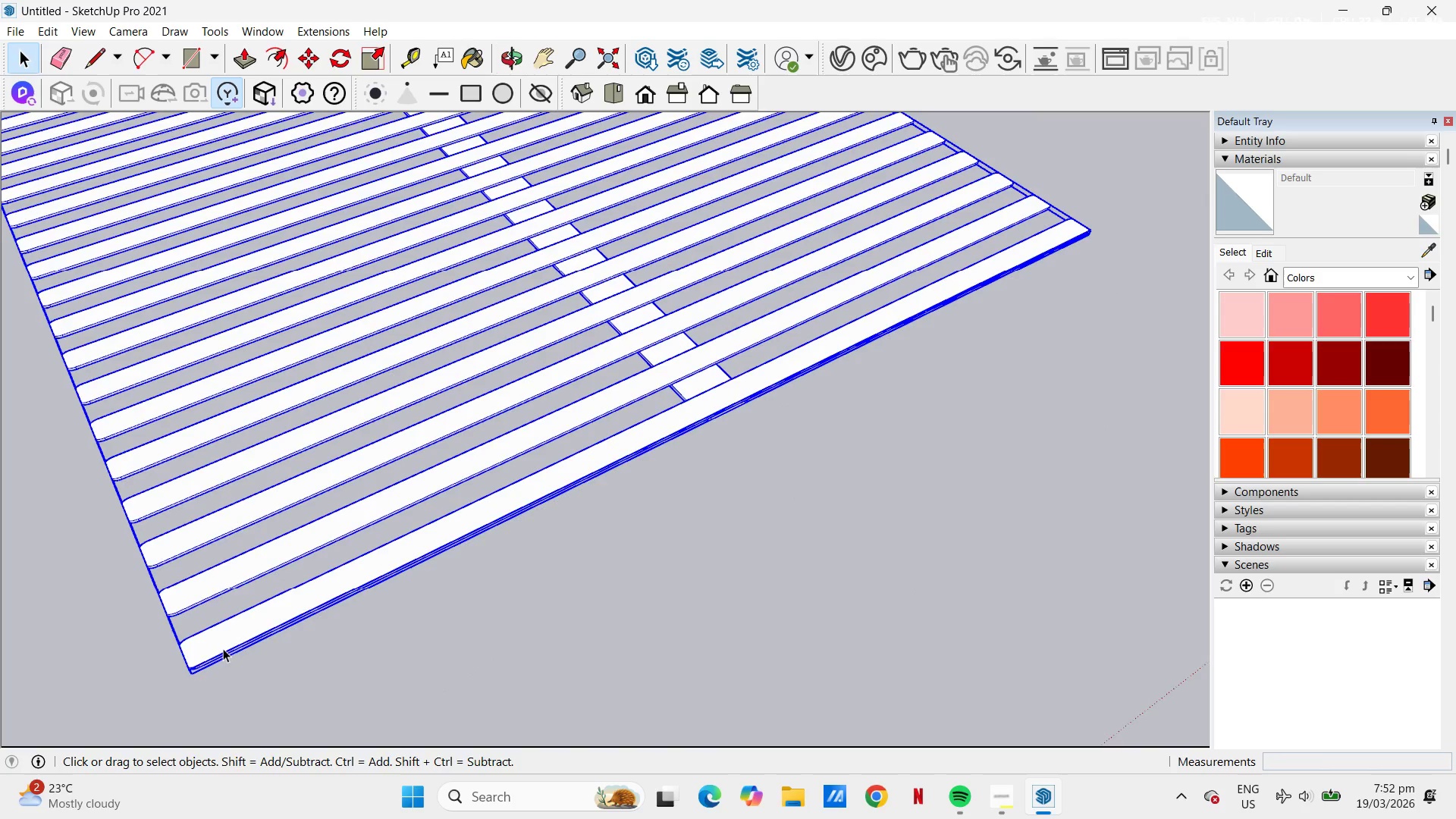 
key(M)
 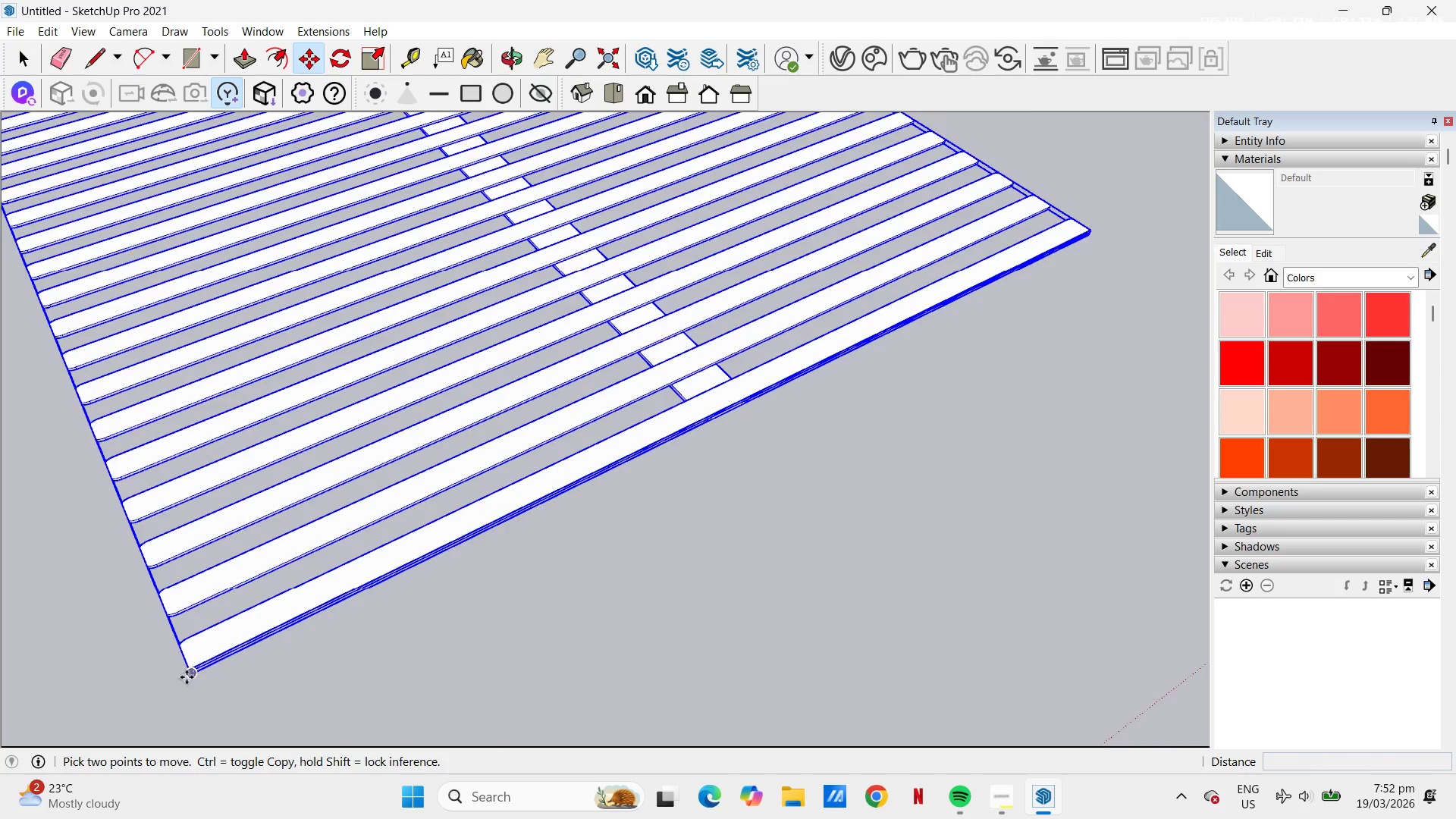 
scroll: coordinate [193, 667], scroll_direction: up, amount: 11.0
 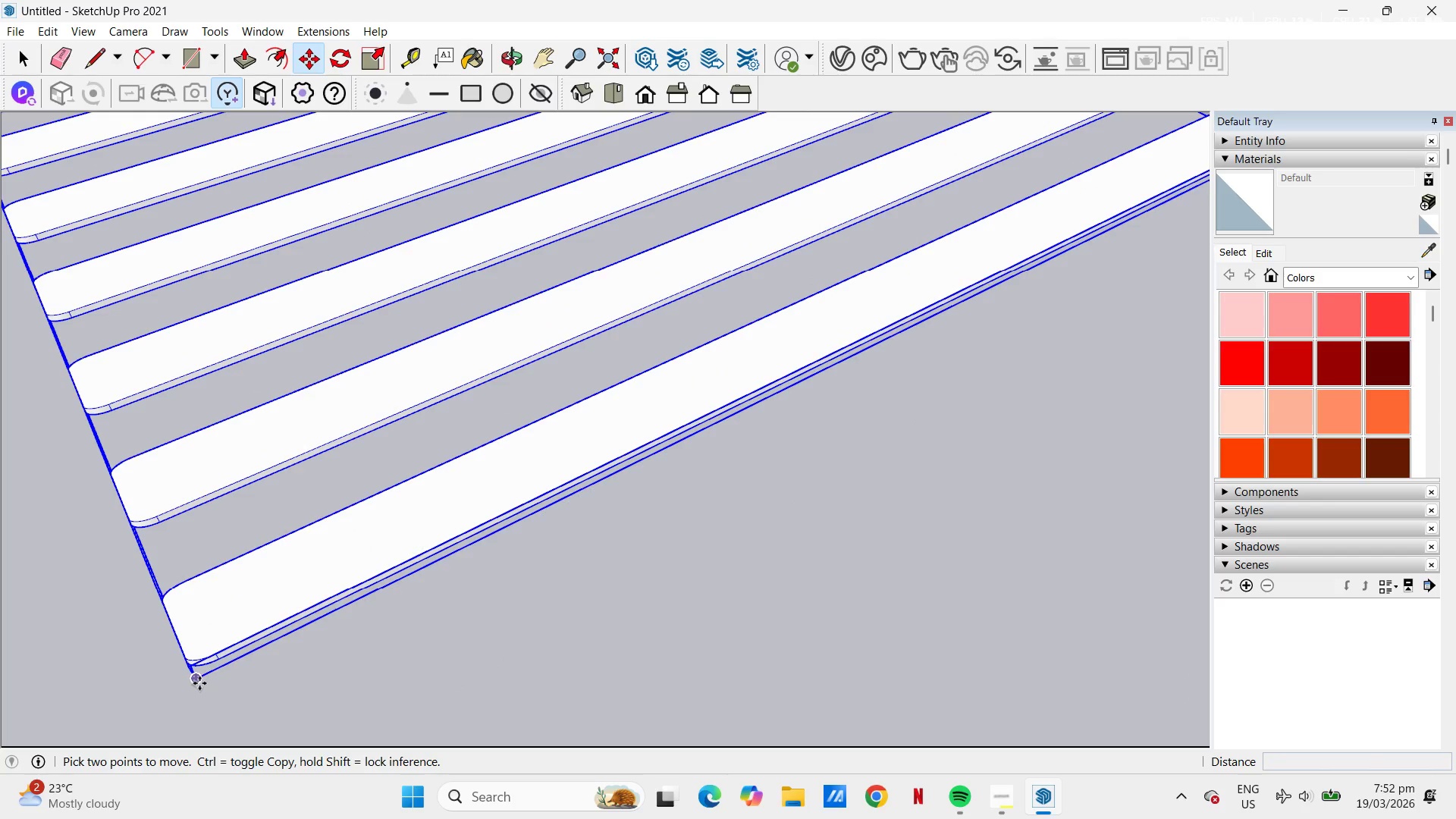 
left_click([199, 682])
 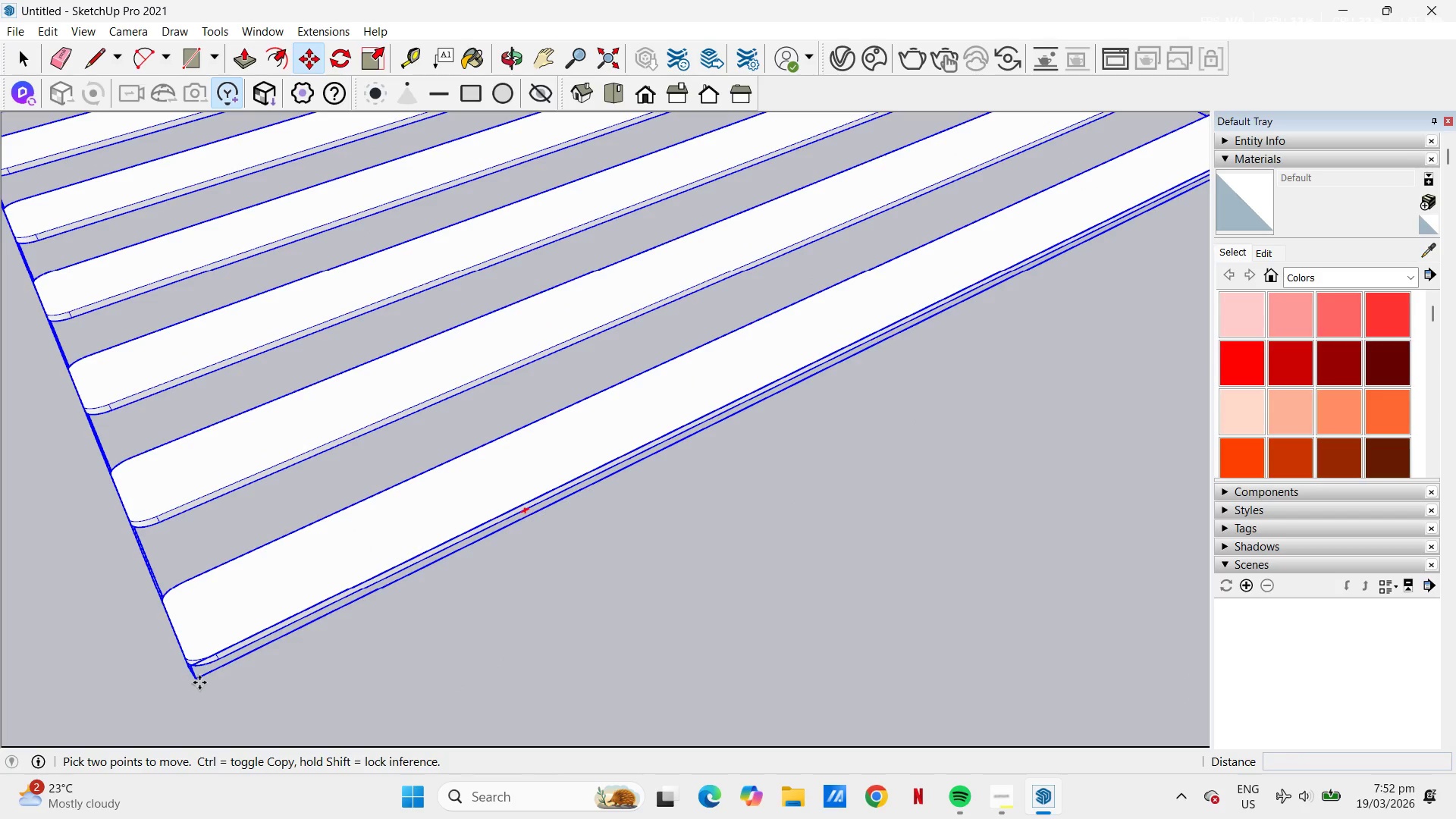 
key(Control+ControlLeft)
 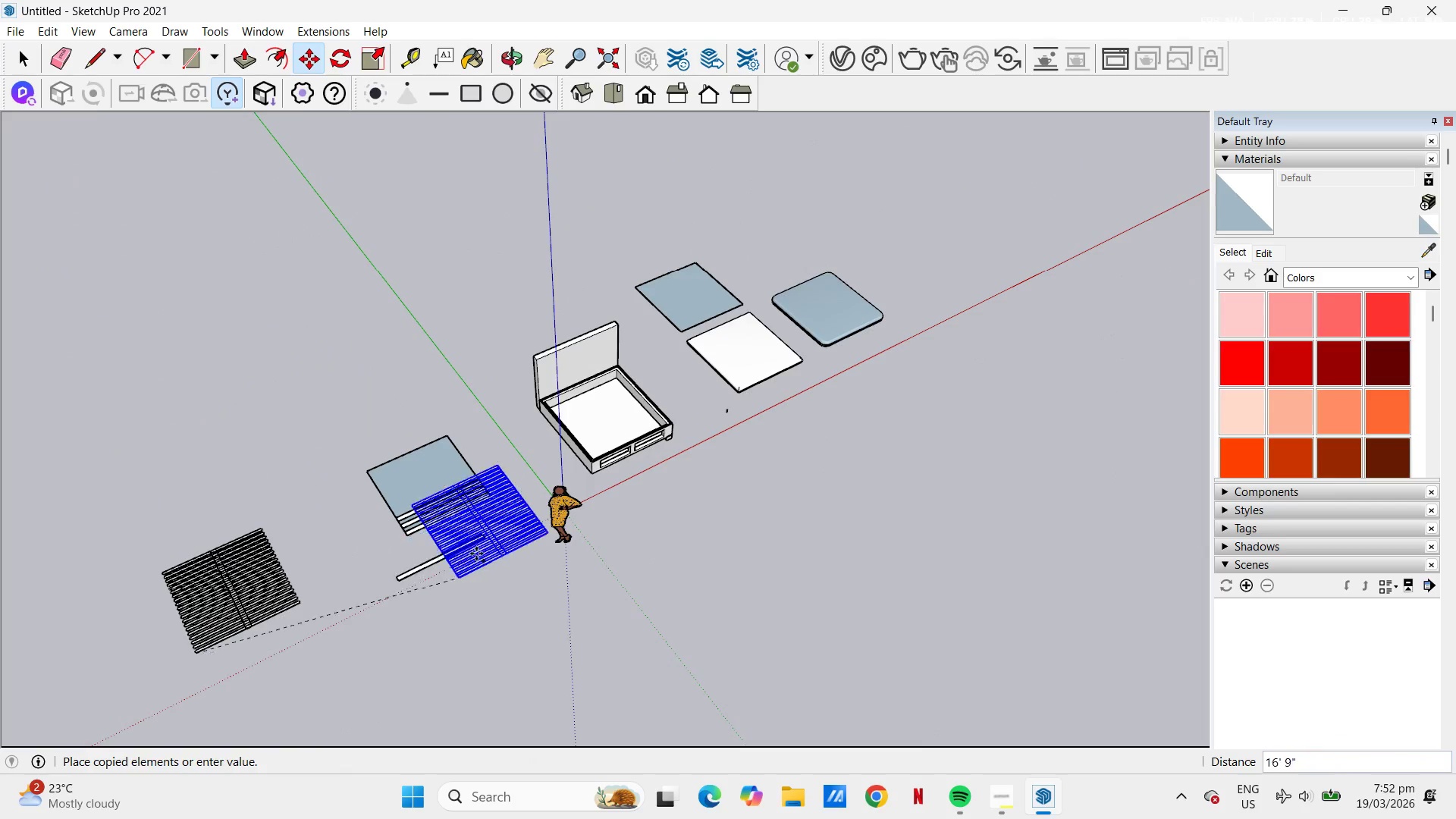 
scroll: coordinate [193, 651], scroll_direction: down, amount: 40.0
 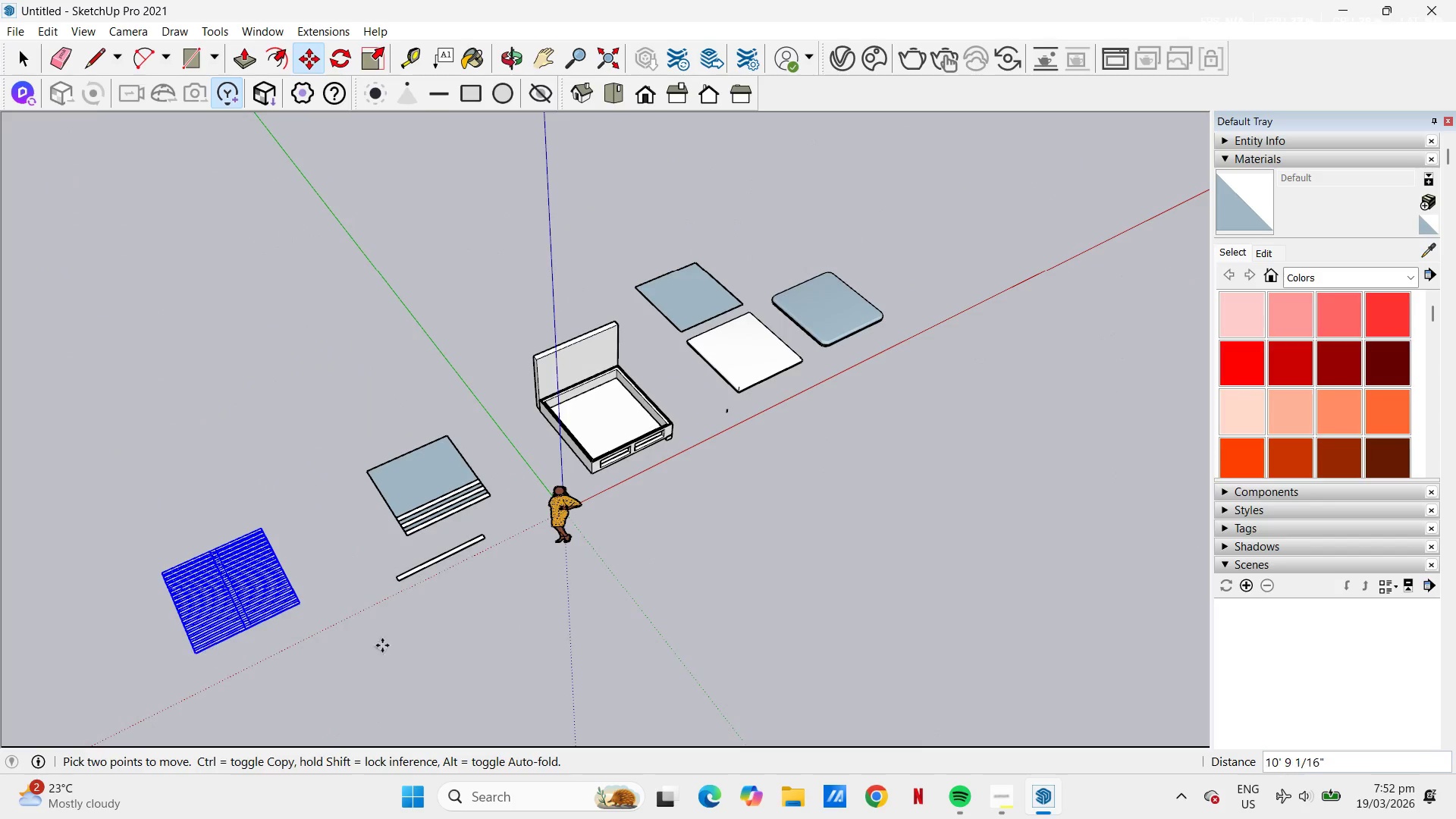 
scroll: coordinate [541, 550], scroll_direction: up, amount: 40.0
 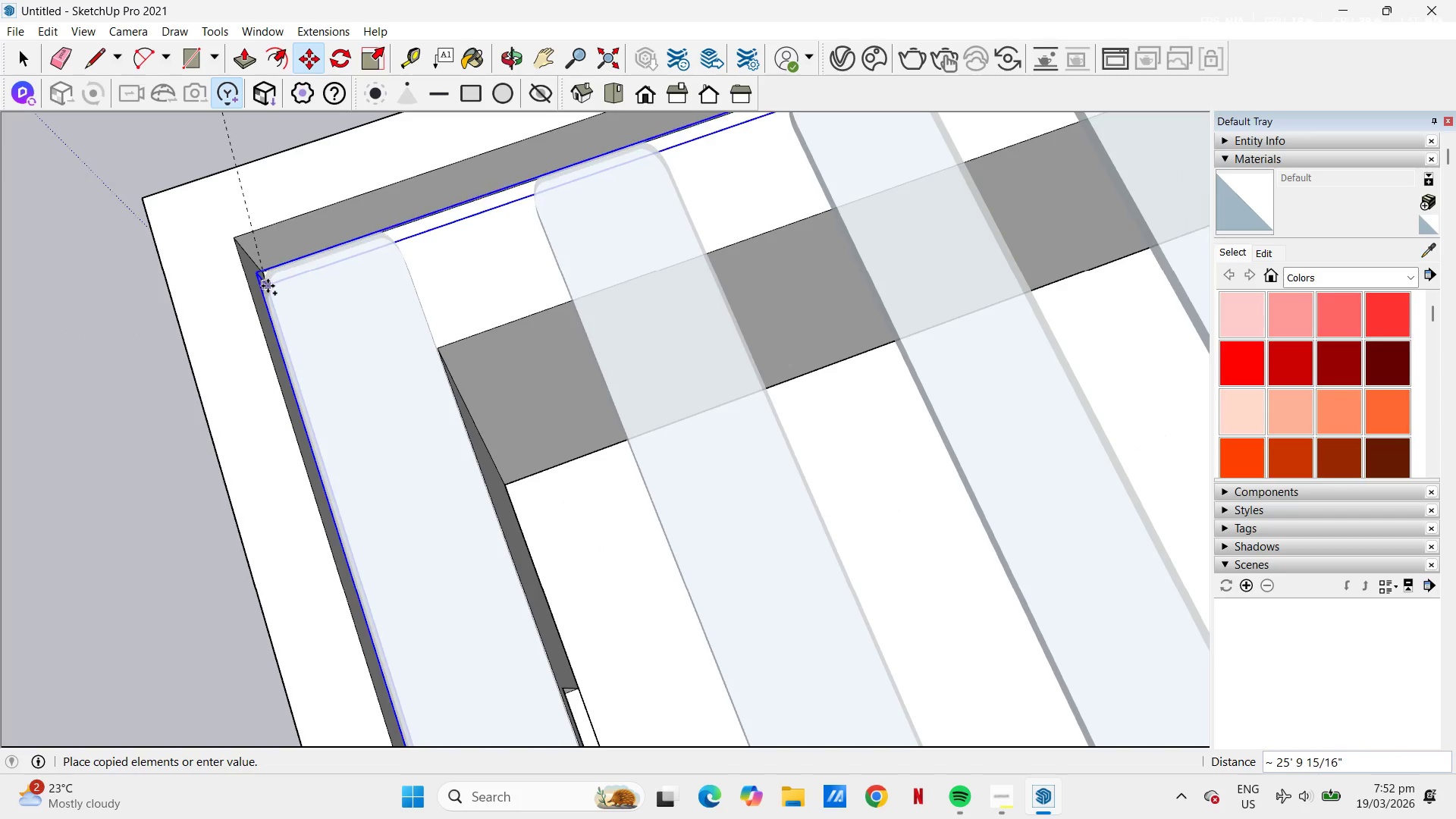 
left_click([265, 278])
 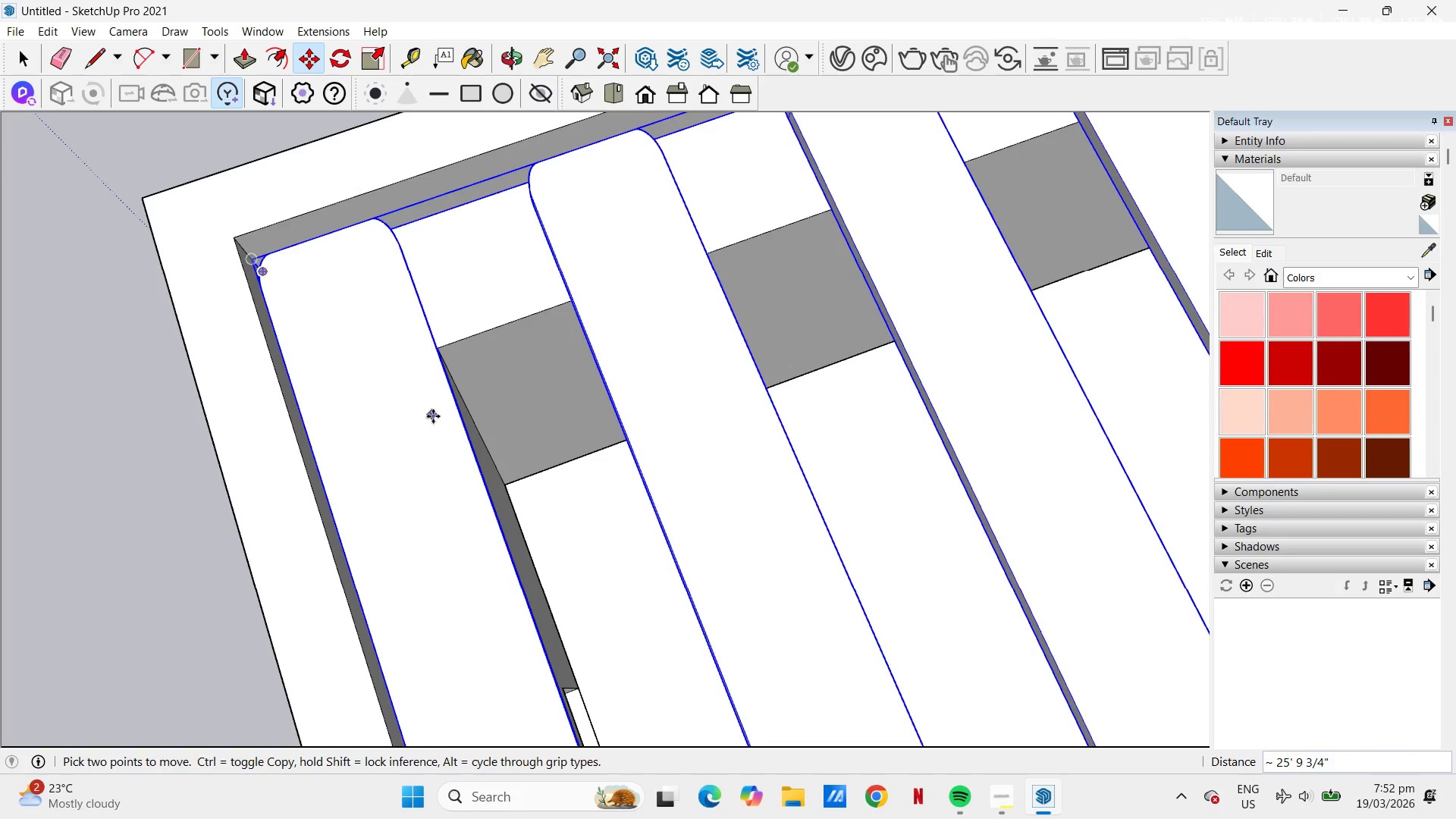 
key(Space)
 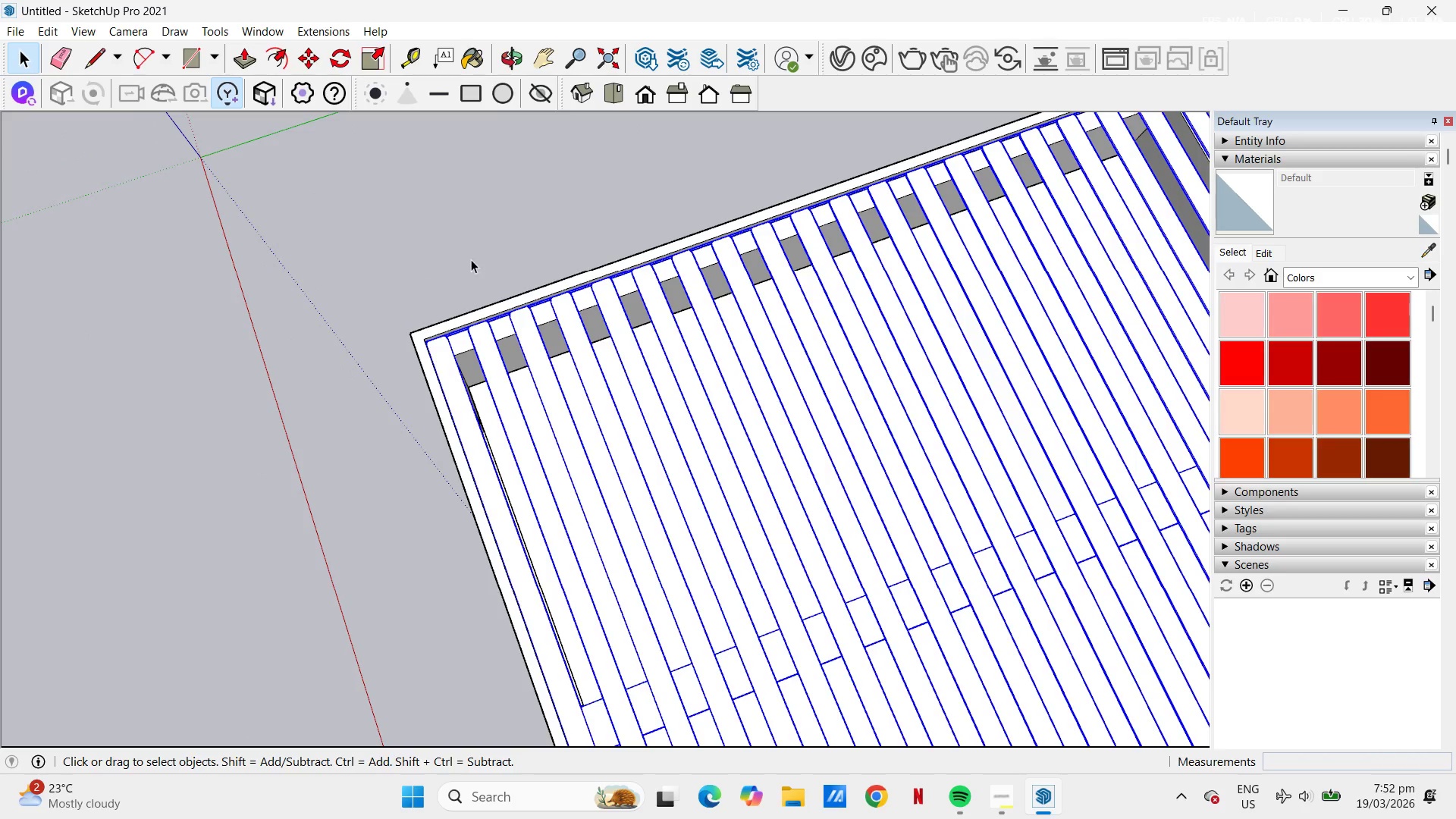 
scroll: coordinate [423, 286], scroll_direction: down, amount: 24.0
 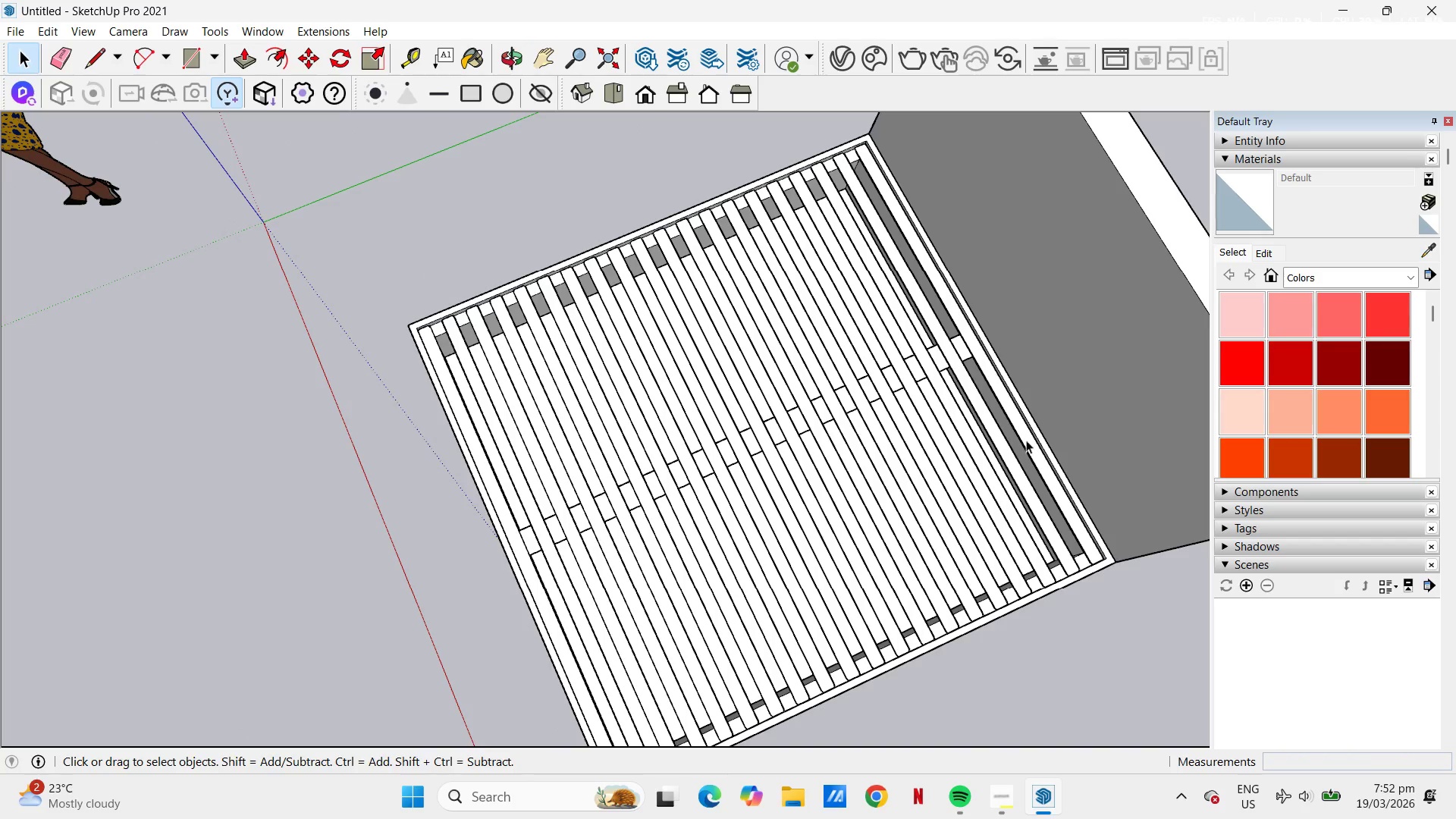 
scroll: coordinate [978, 345], scroll_direction: up, amount: 6.0
 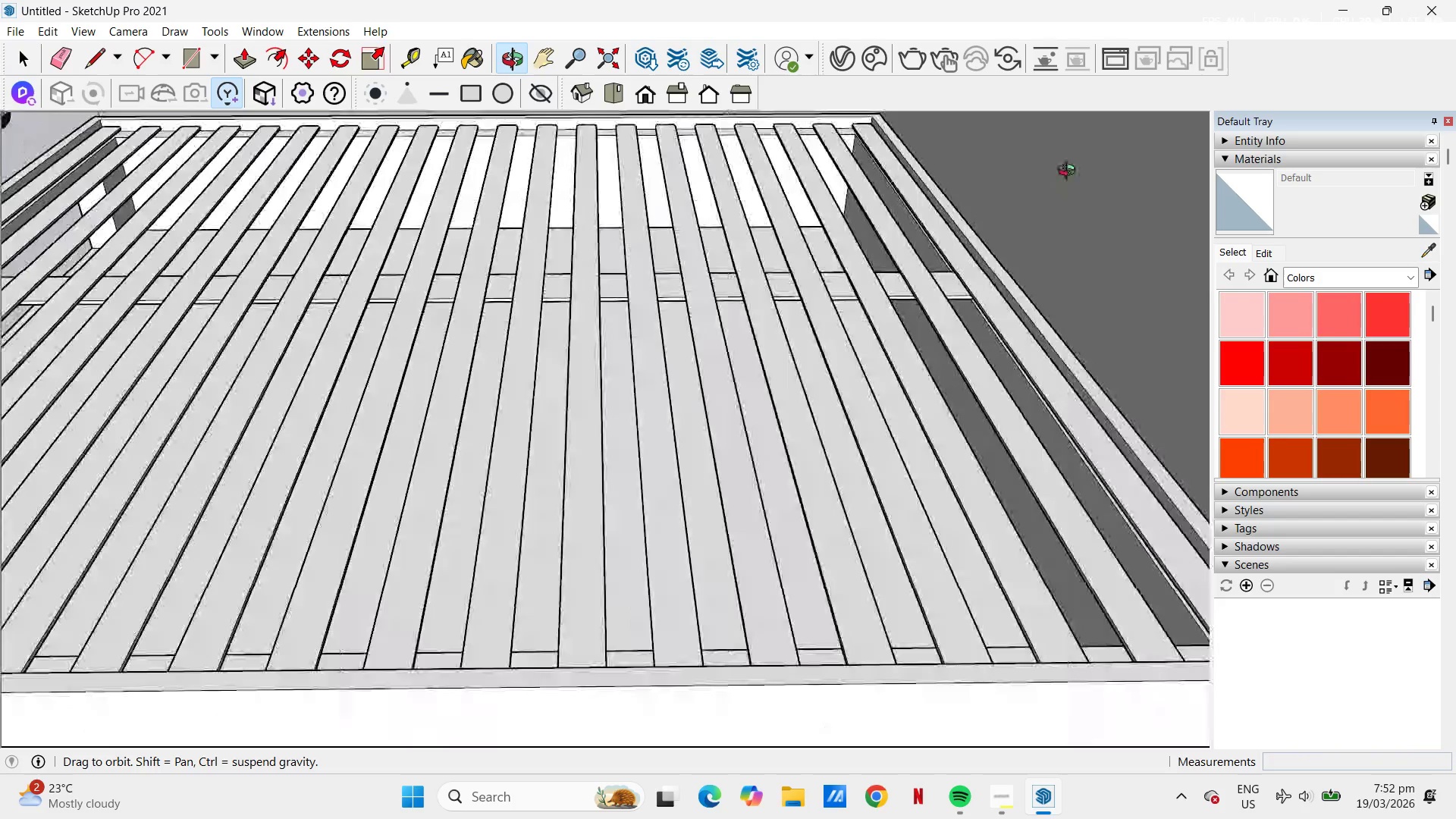 
scroll: coordinate [863, 353], scroll_direction: down, amount: 11.0
 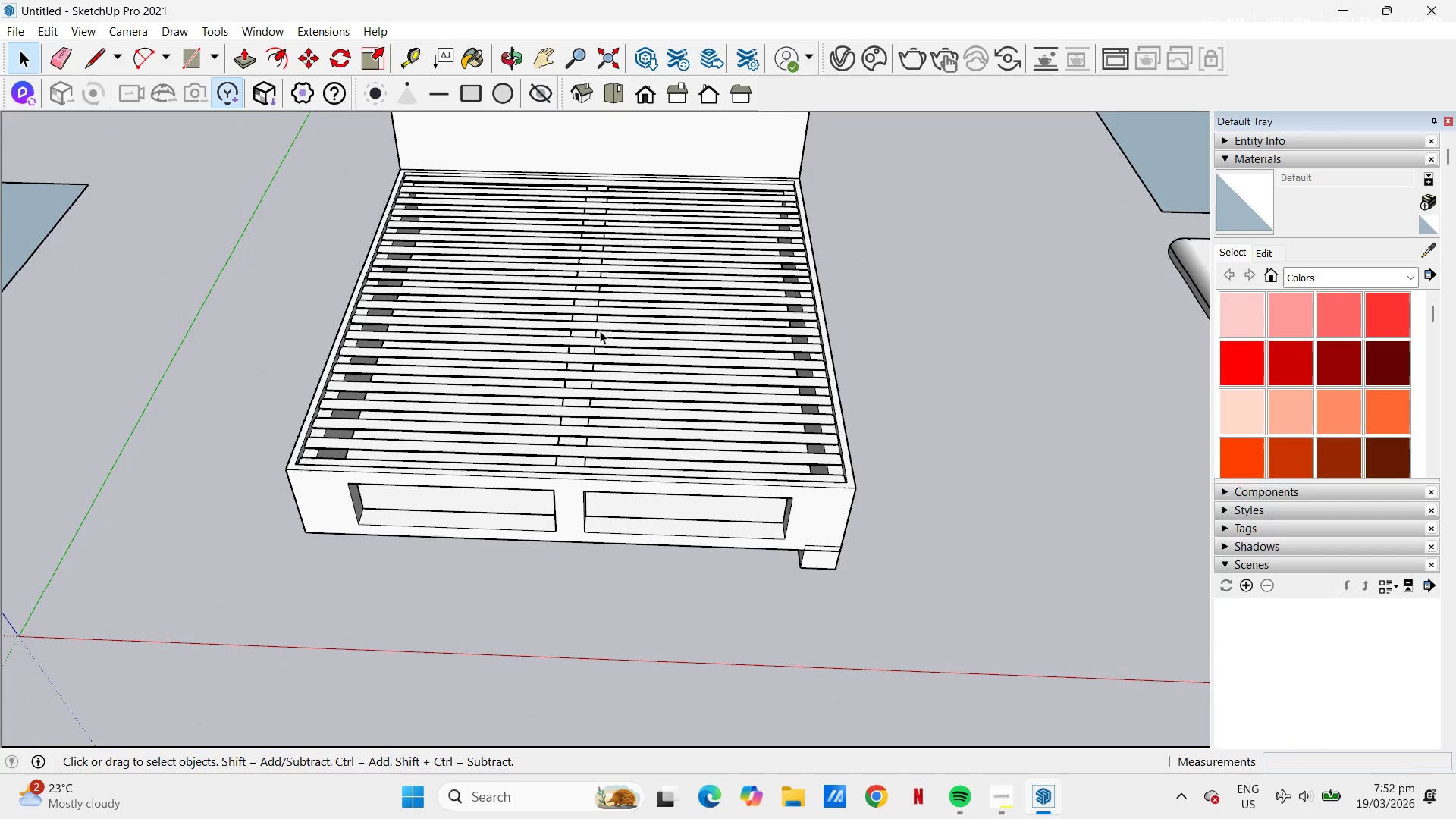 
scroll: coordinate [118, 474], scroll_direction: up, amount: 12.0
 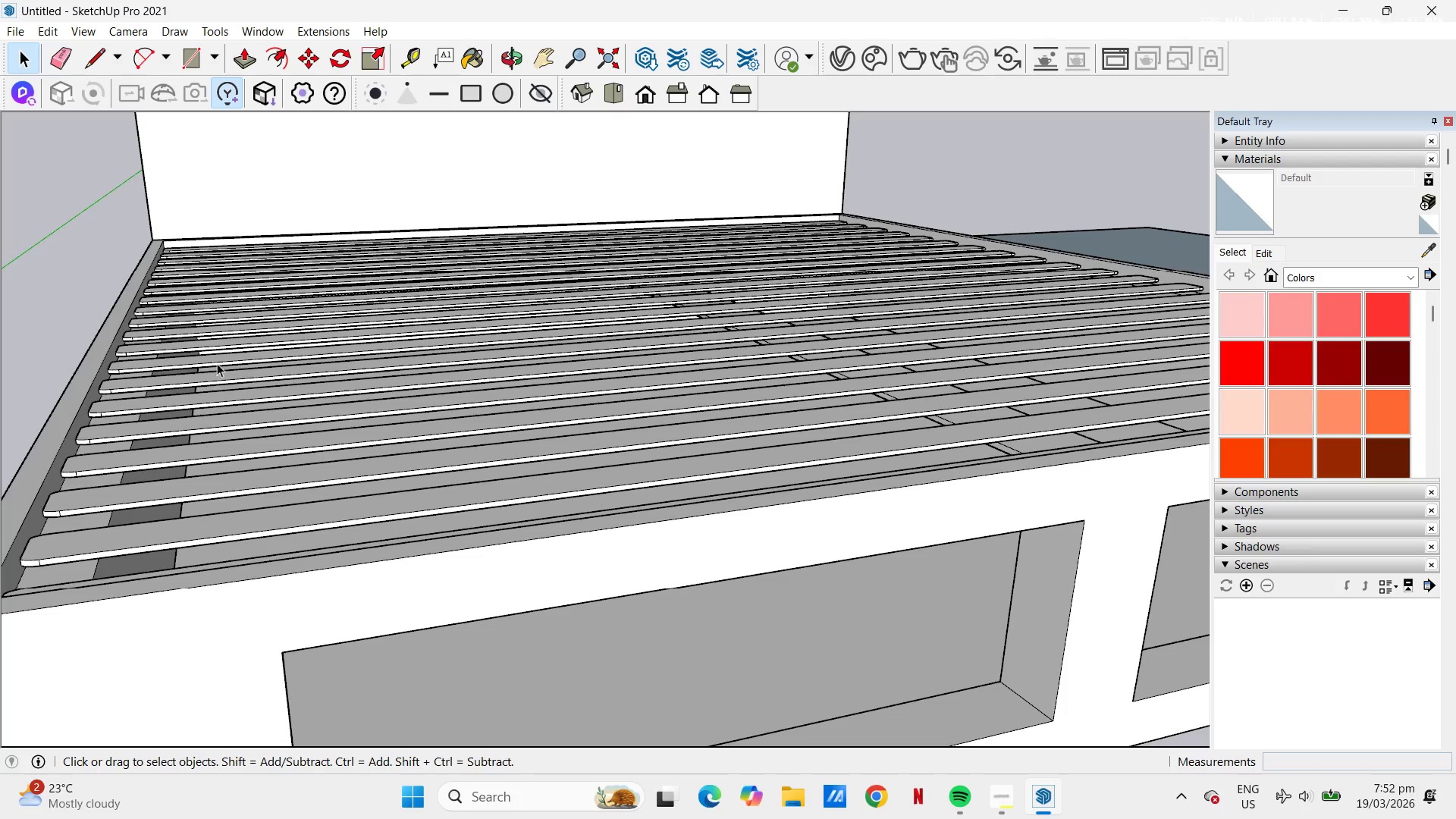 
scroll: coordinate [648, 354], scroll_direction: down, amount: 10.0
 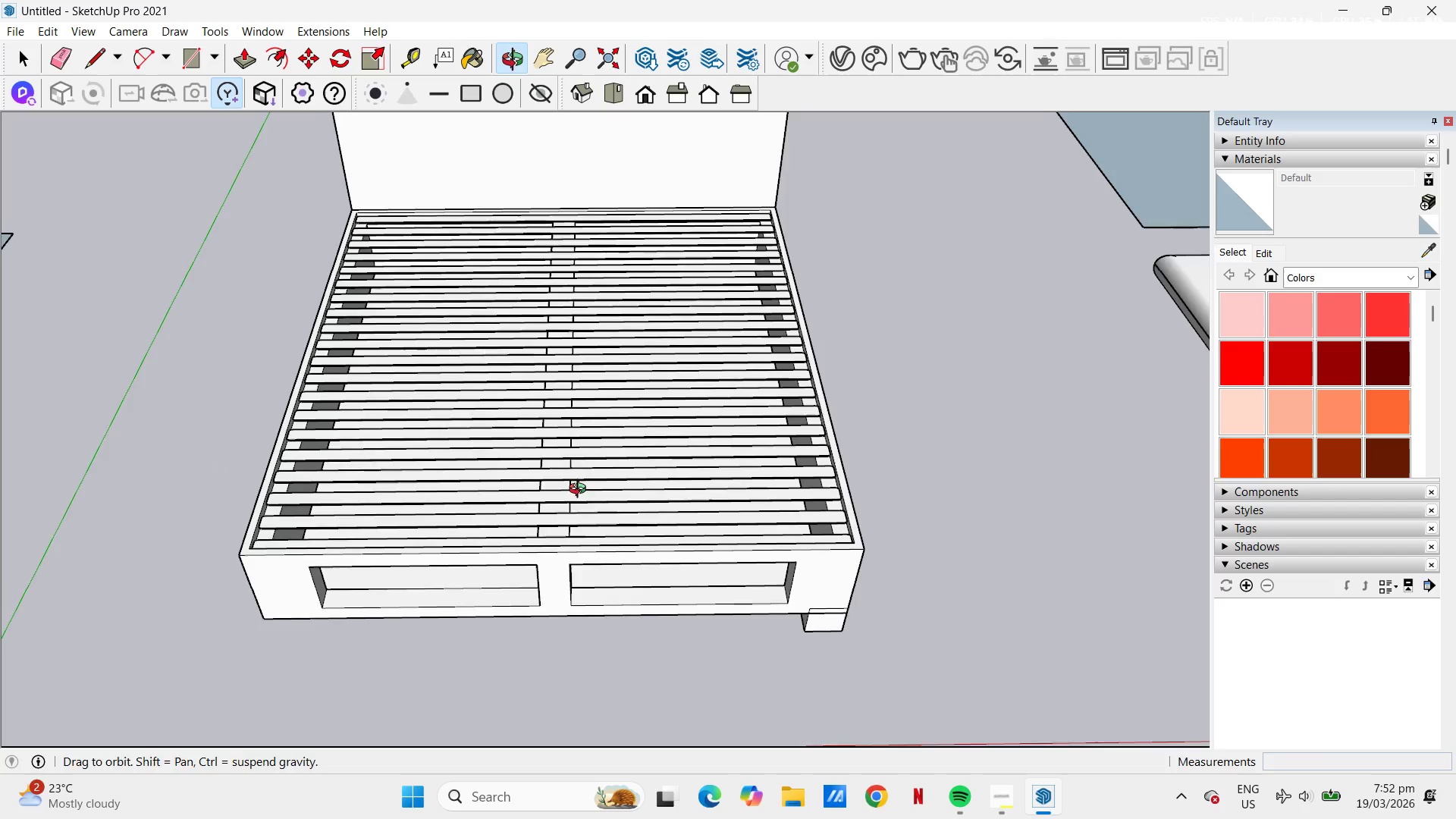 
key(Space)
 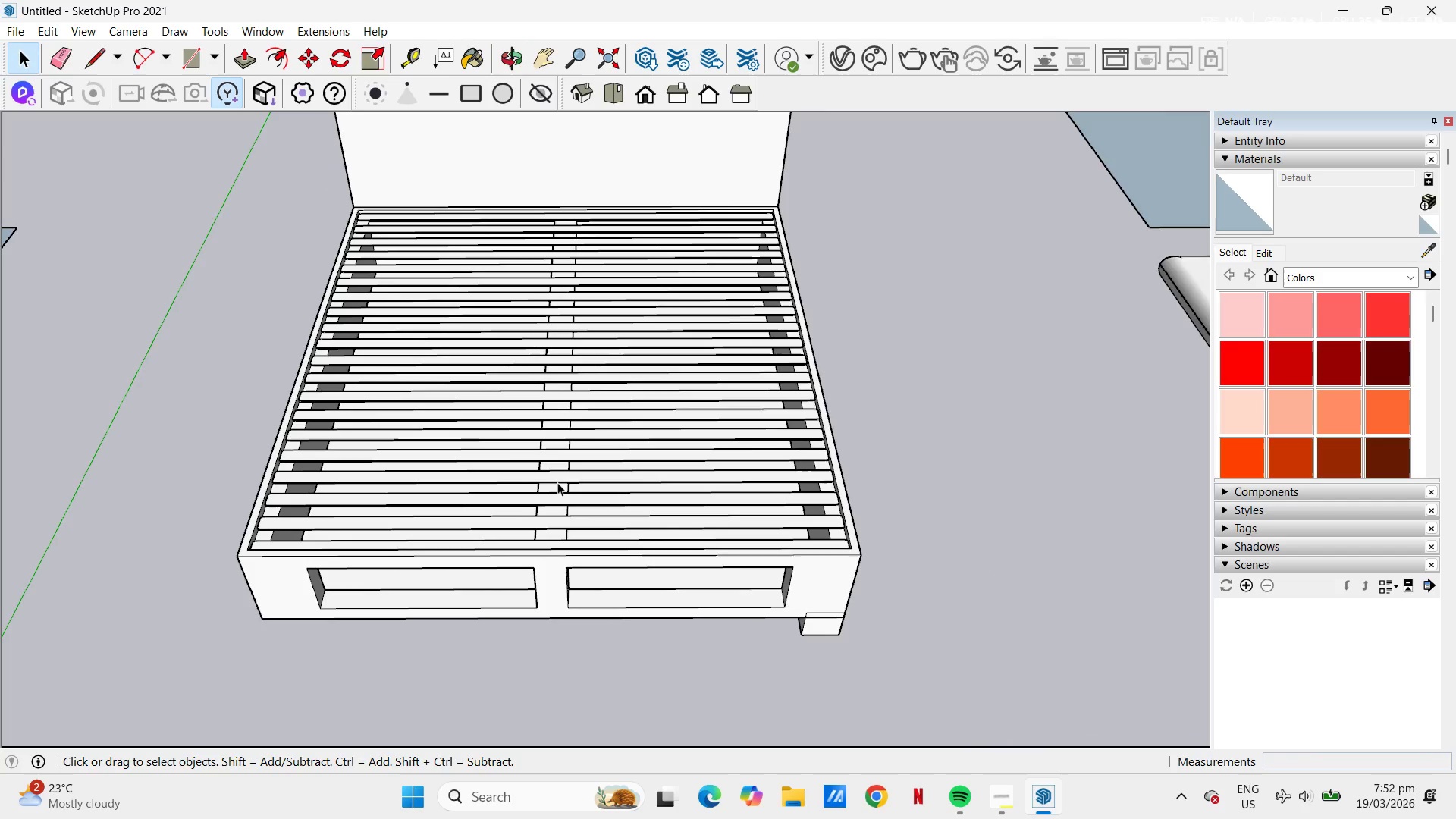 
left_click([557, 480])
 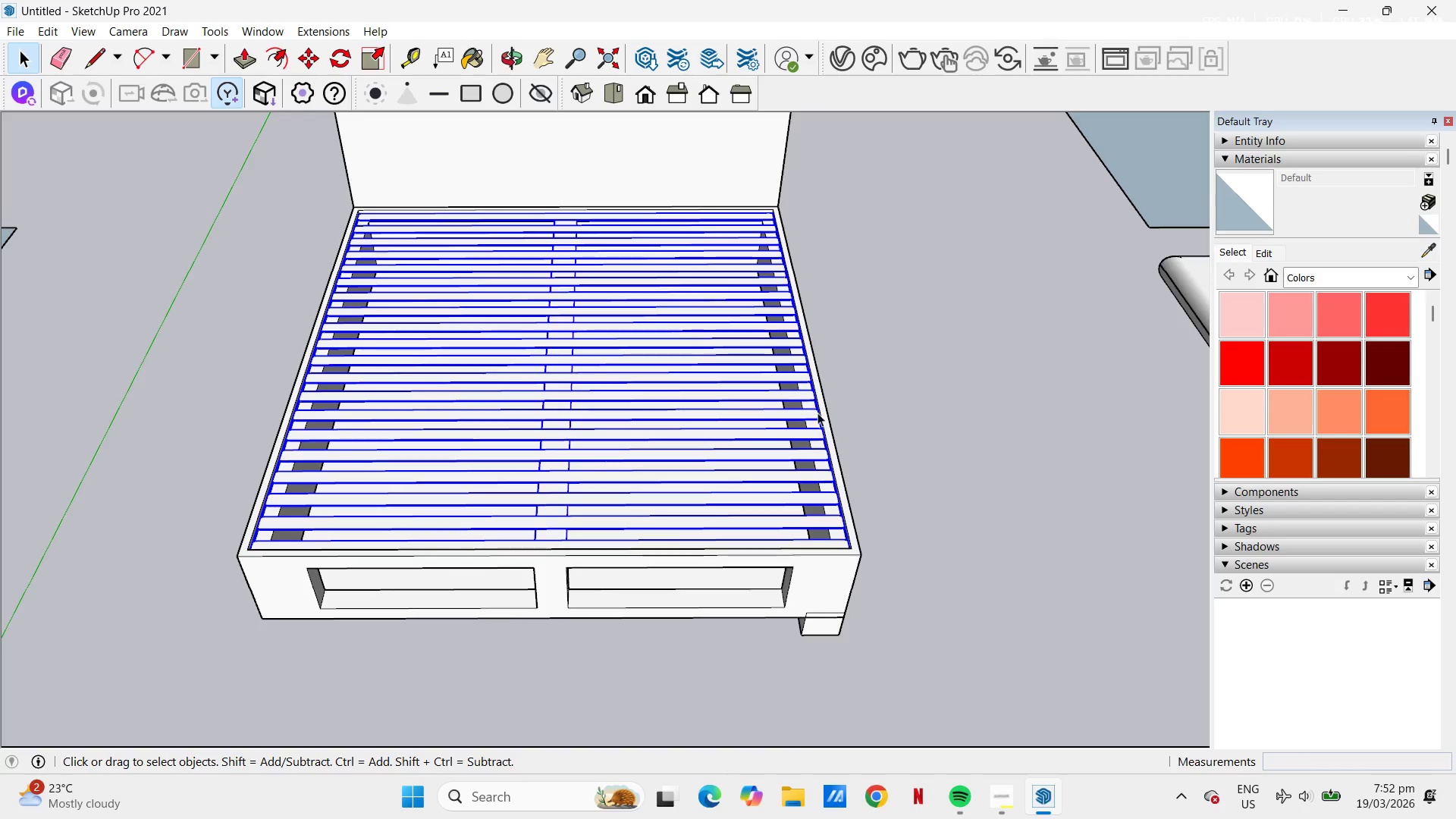 
left_click([885, 394])
 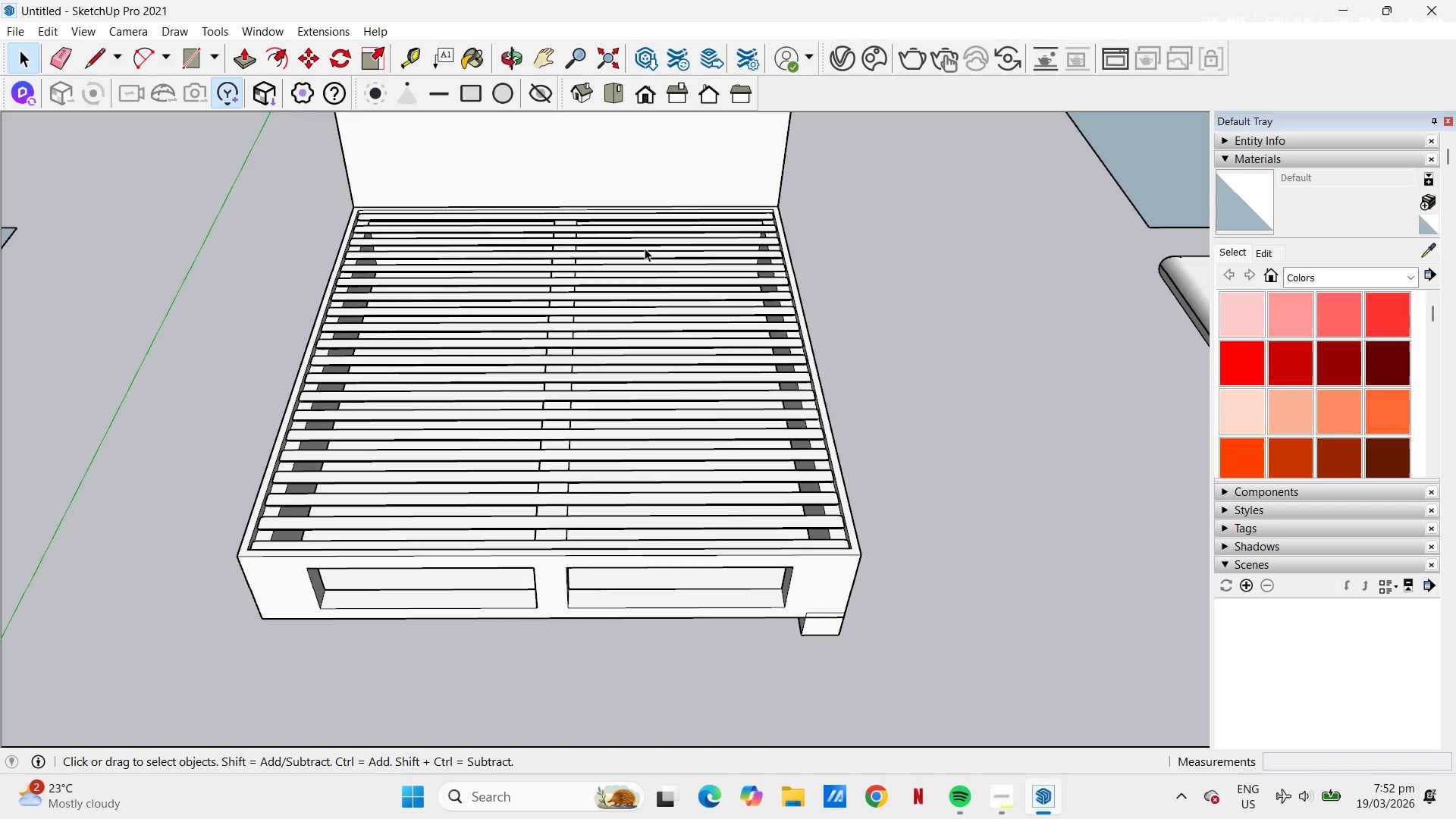 
scroll: coordinate [458, 507], scroll_direction: down, amount: 1.0
 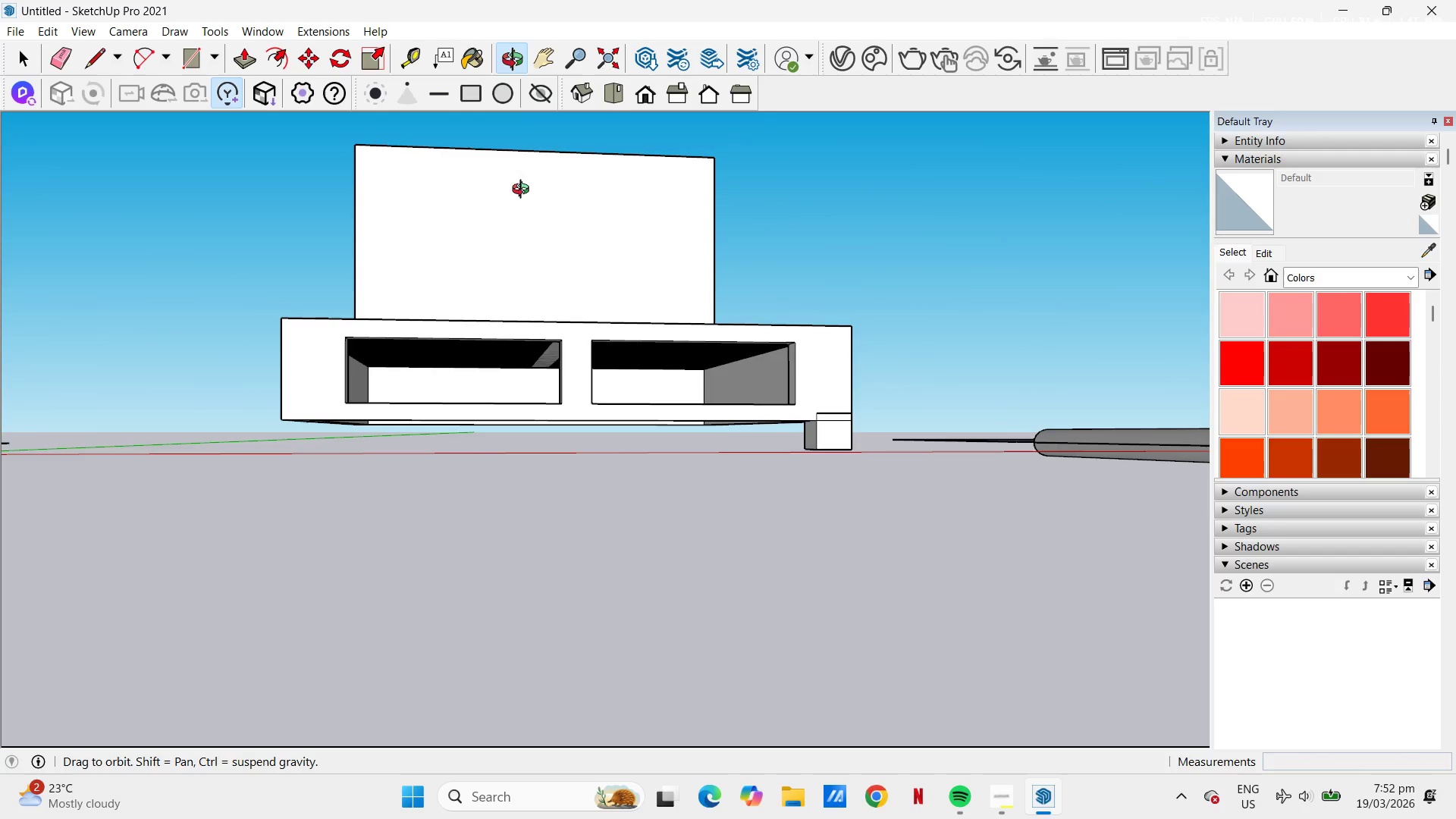 
scroll: coordinate [71, 316], scroll_direction: up, amount: 22.0
 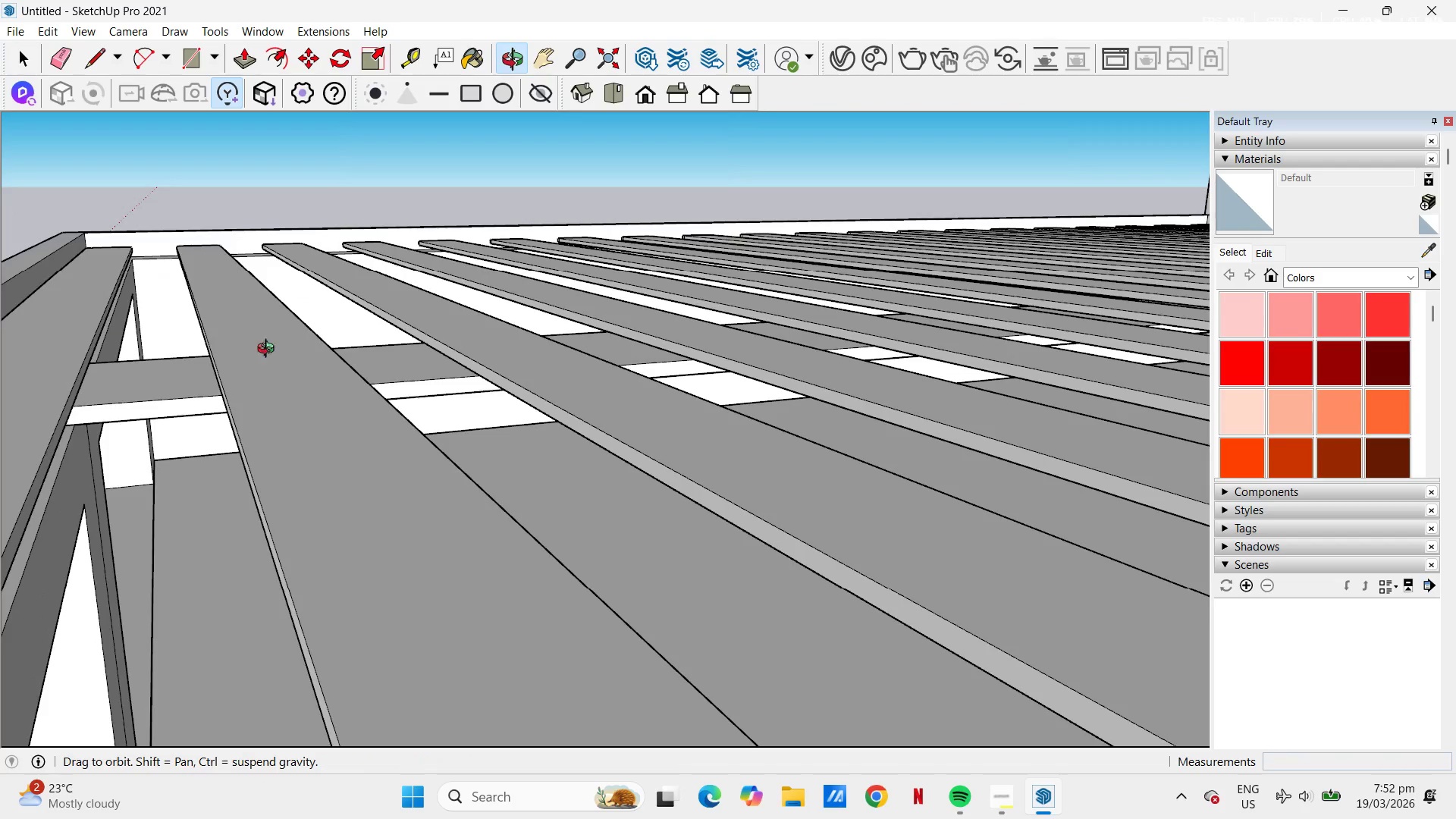 
scroll: coordinate [538, 346], scroll_direction: down, amount: 19.0
 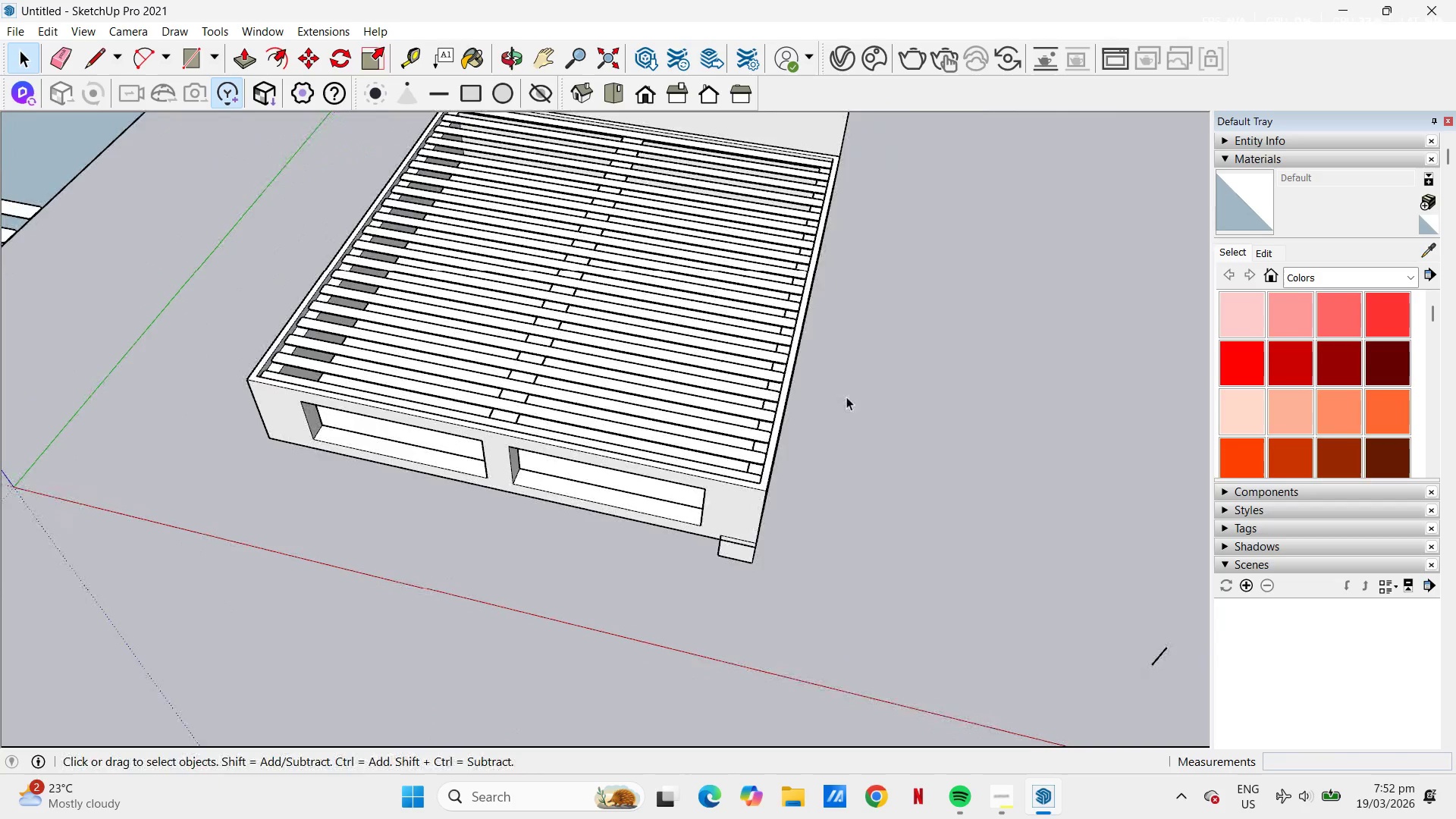 
left_click([951, 405])
 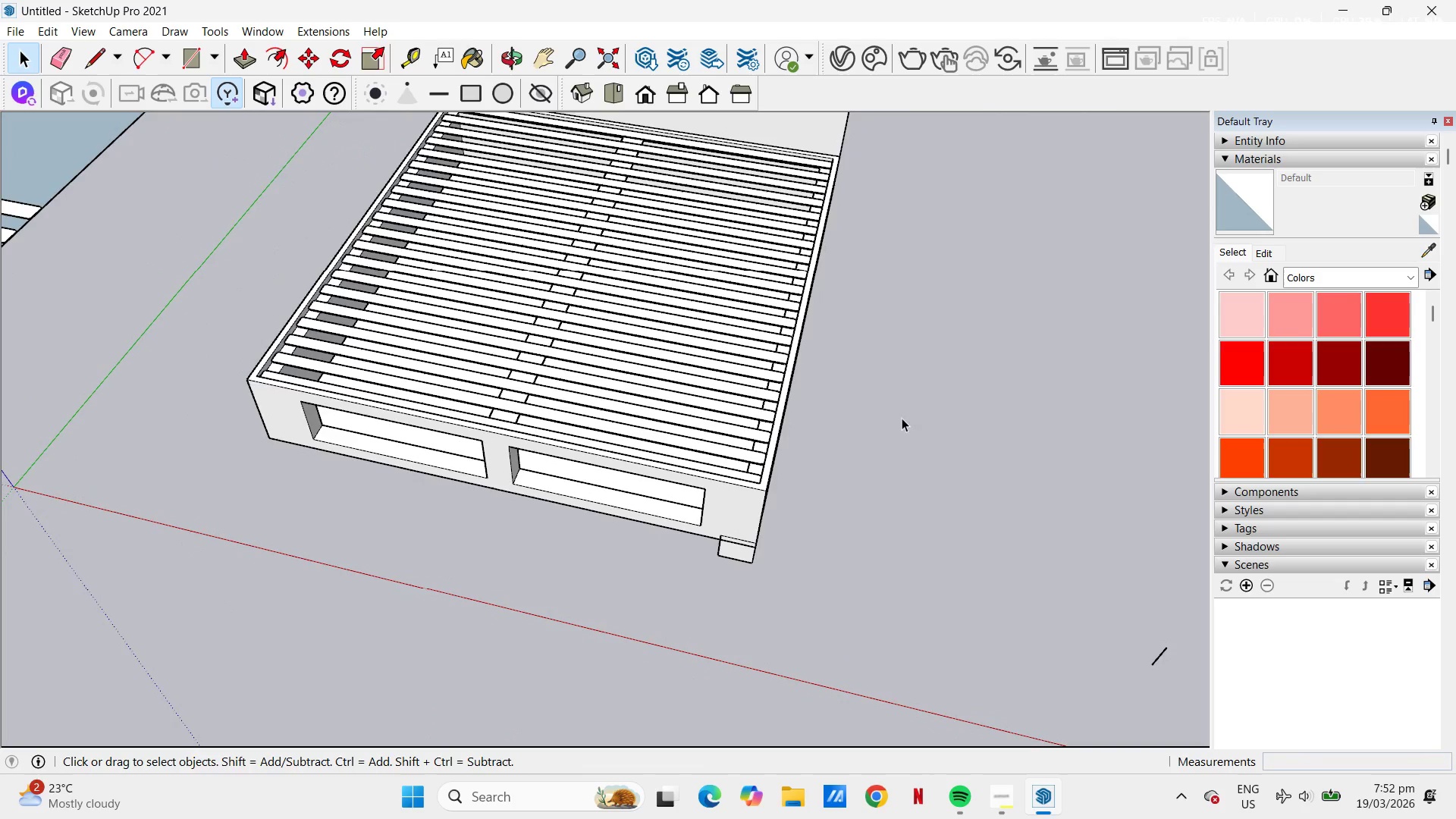 
scroll: coordinate [799, 416], scroll_direction: down, amount: 4.0
 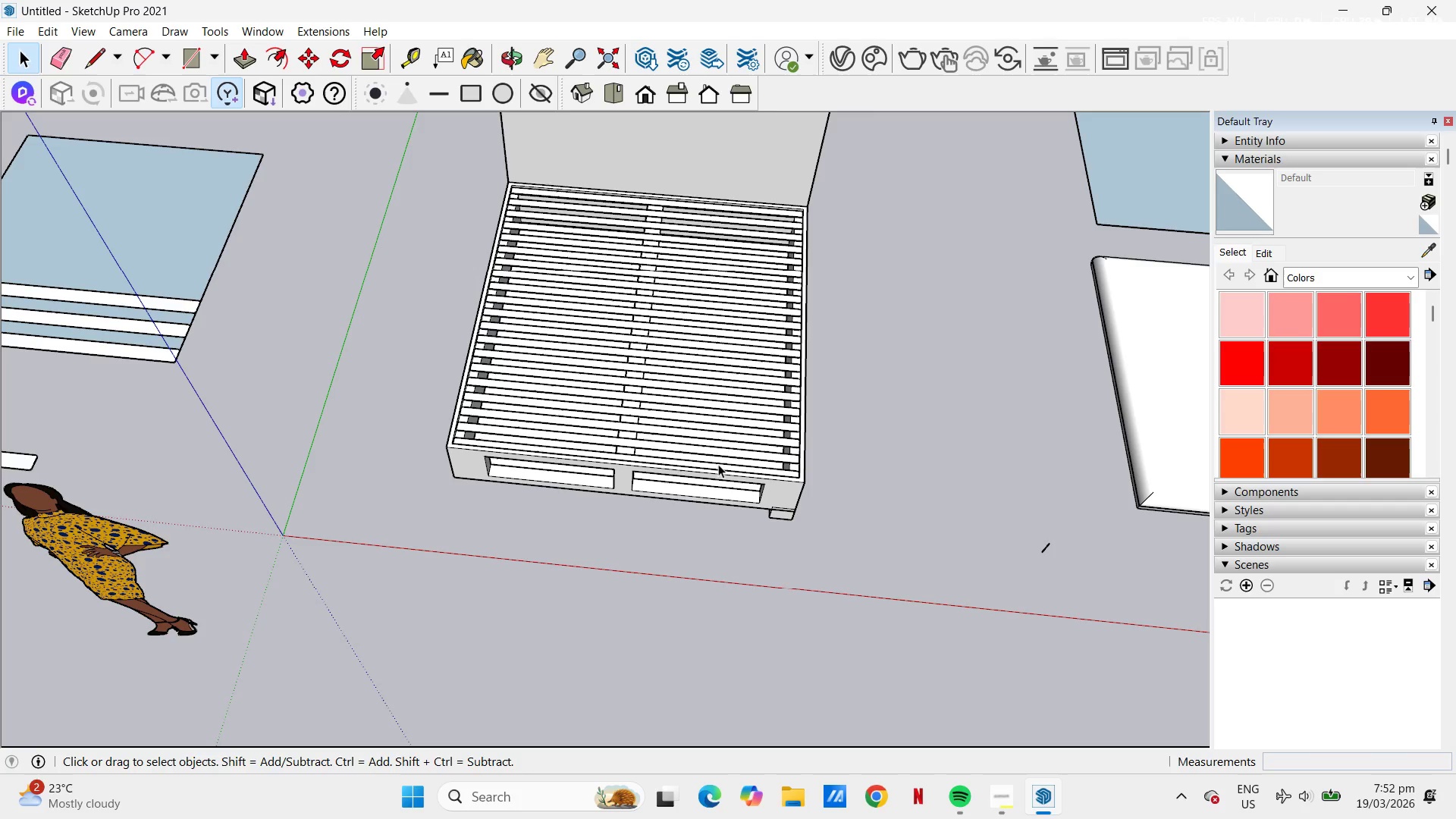 
scroll: coordinate [622, 465], scroll_direction: up, amount: 6.0
 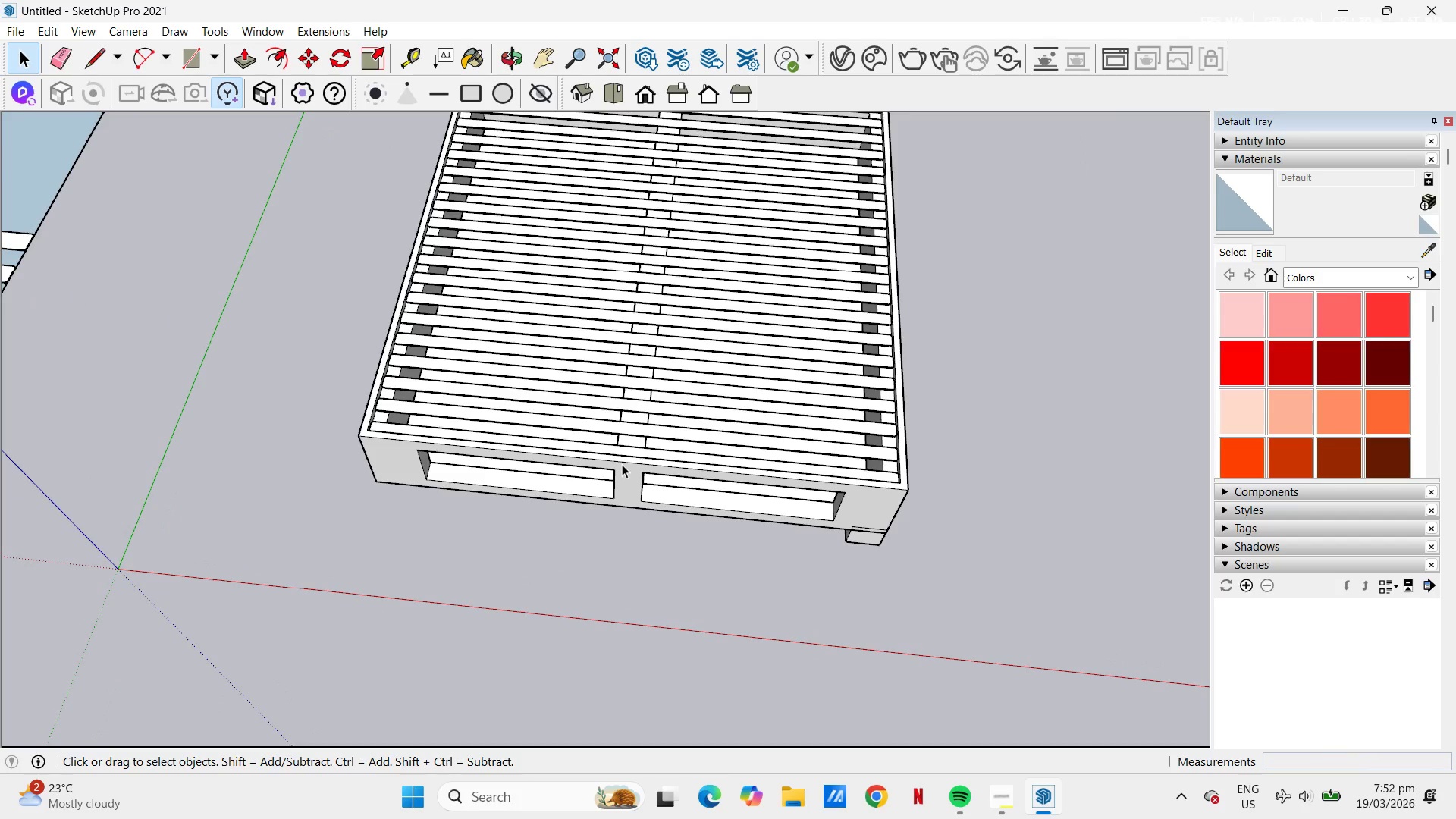 
scroll: coordinate [711, 461], scroll_direction: down, amount: 6.0
 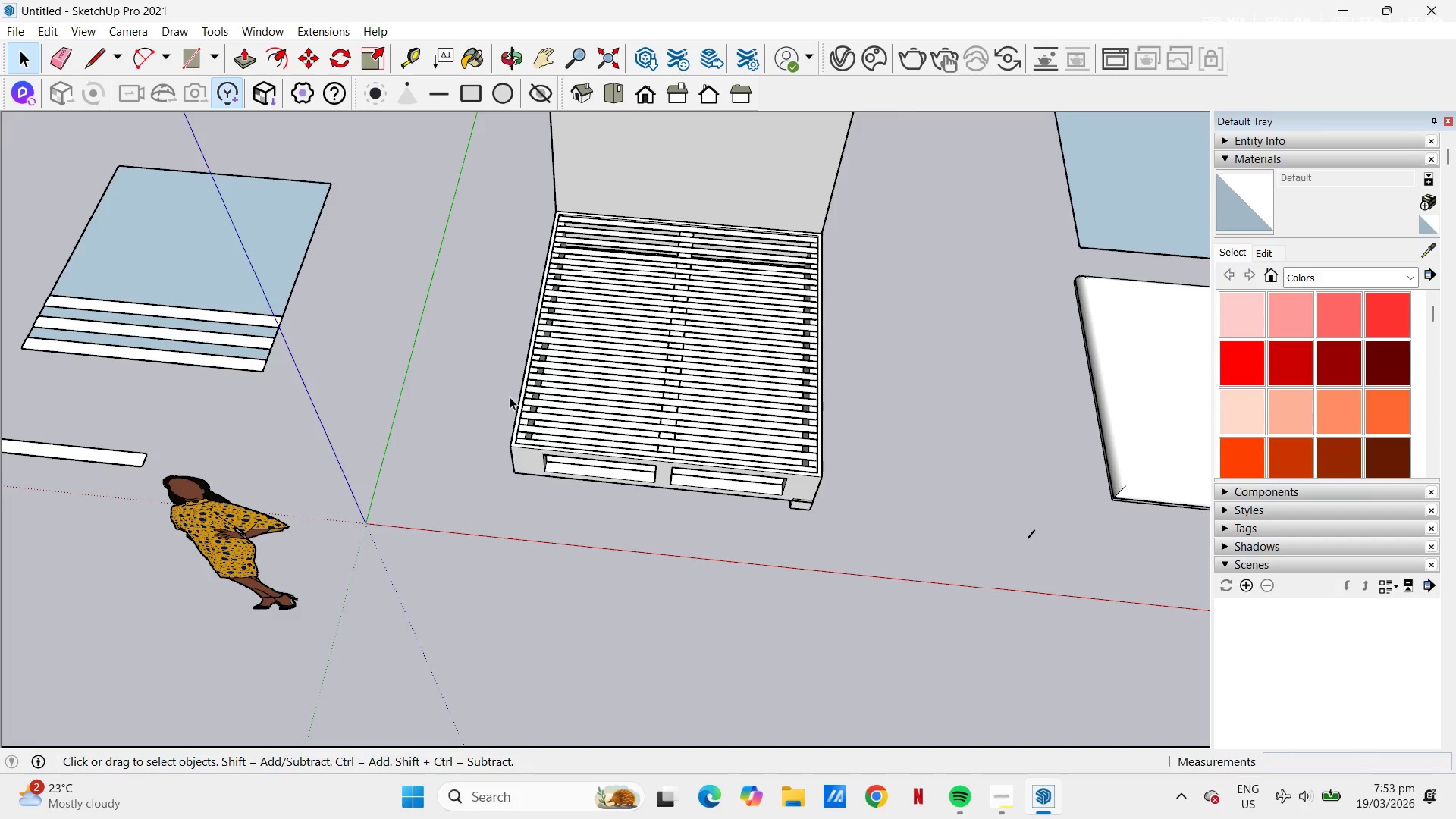 
left_click([897, 375])
 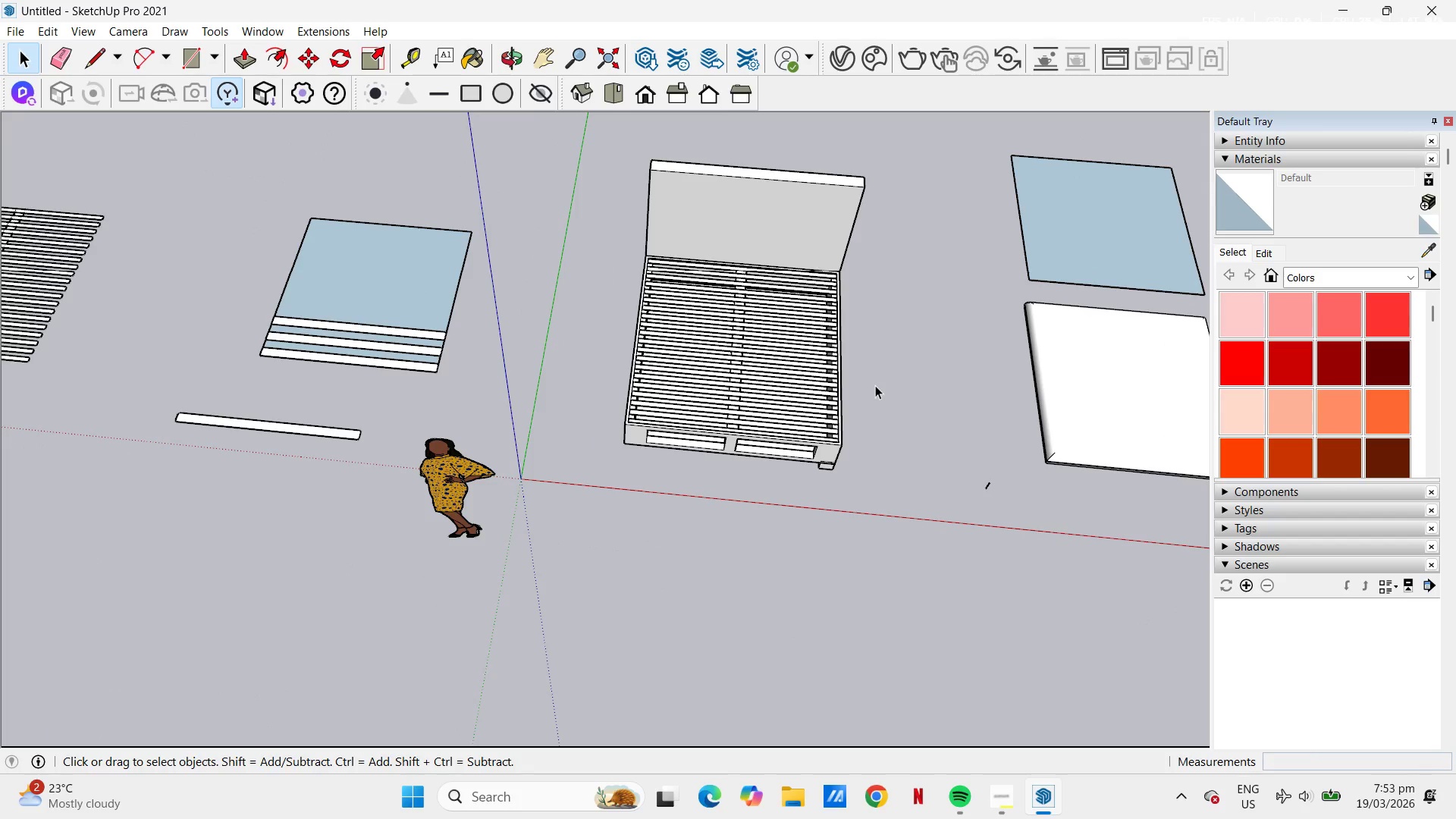 
scroll: coordinate [886, 375], scroll_direction: down, amount: 4.0
 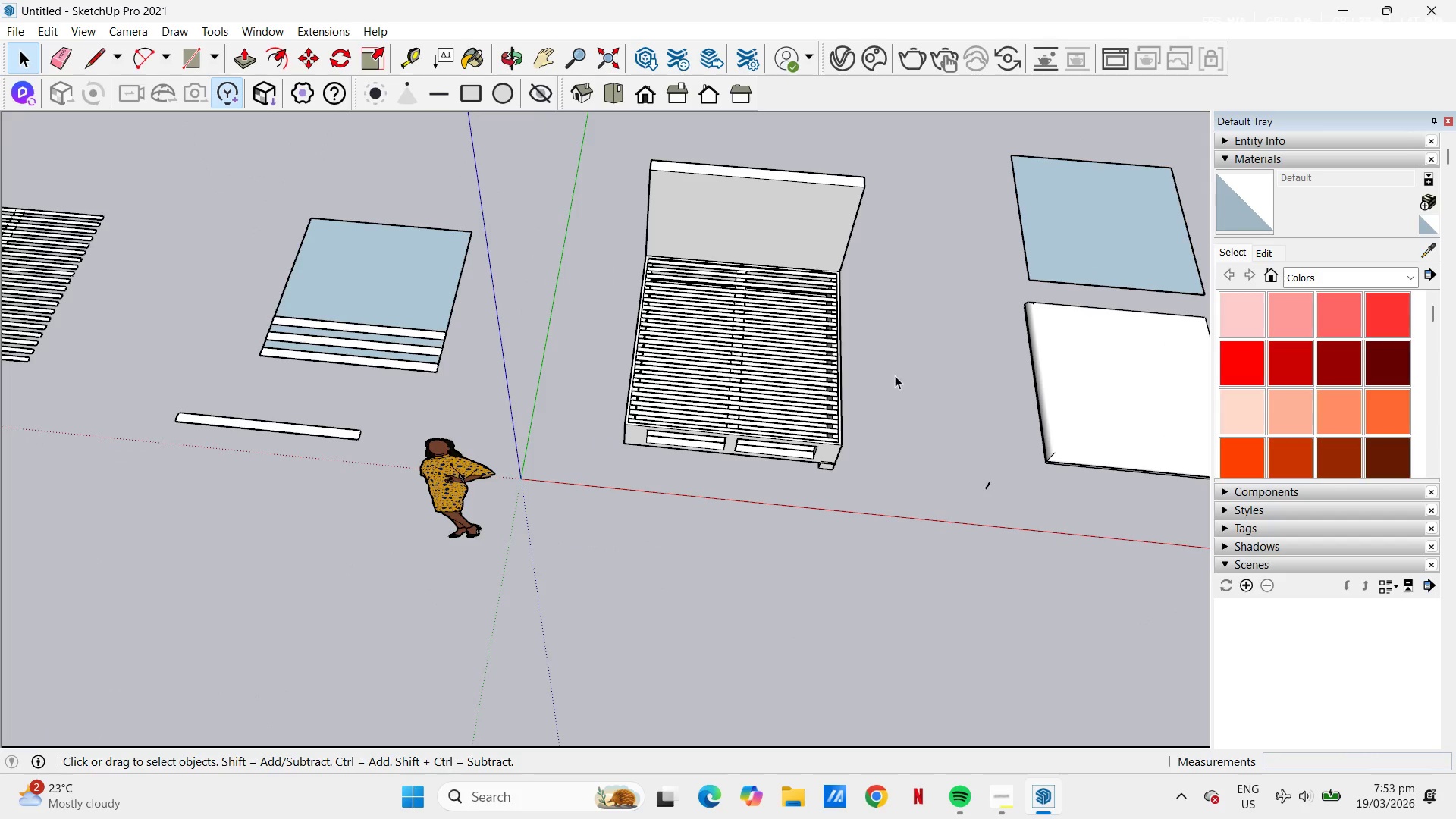 
key(H)
 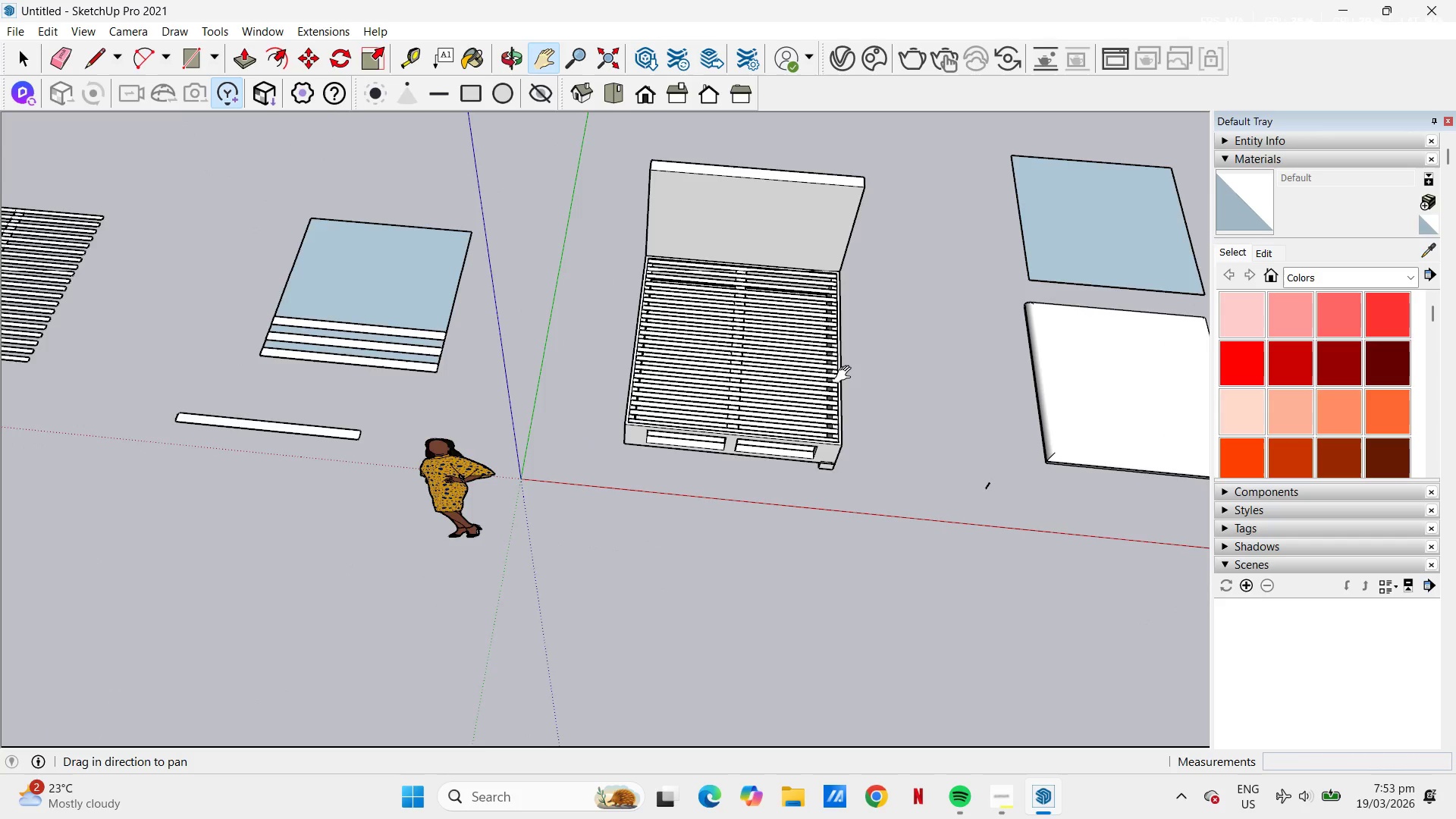 
left_click_drag(start_coordinate=[848, 373], to_coordinate=[762, 437])
 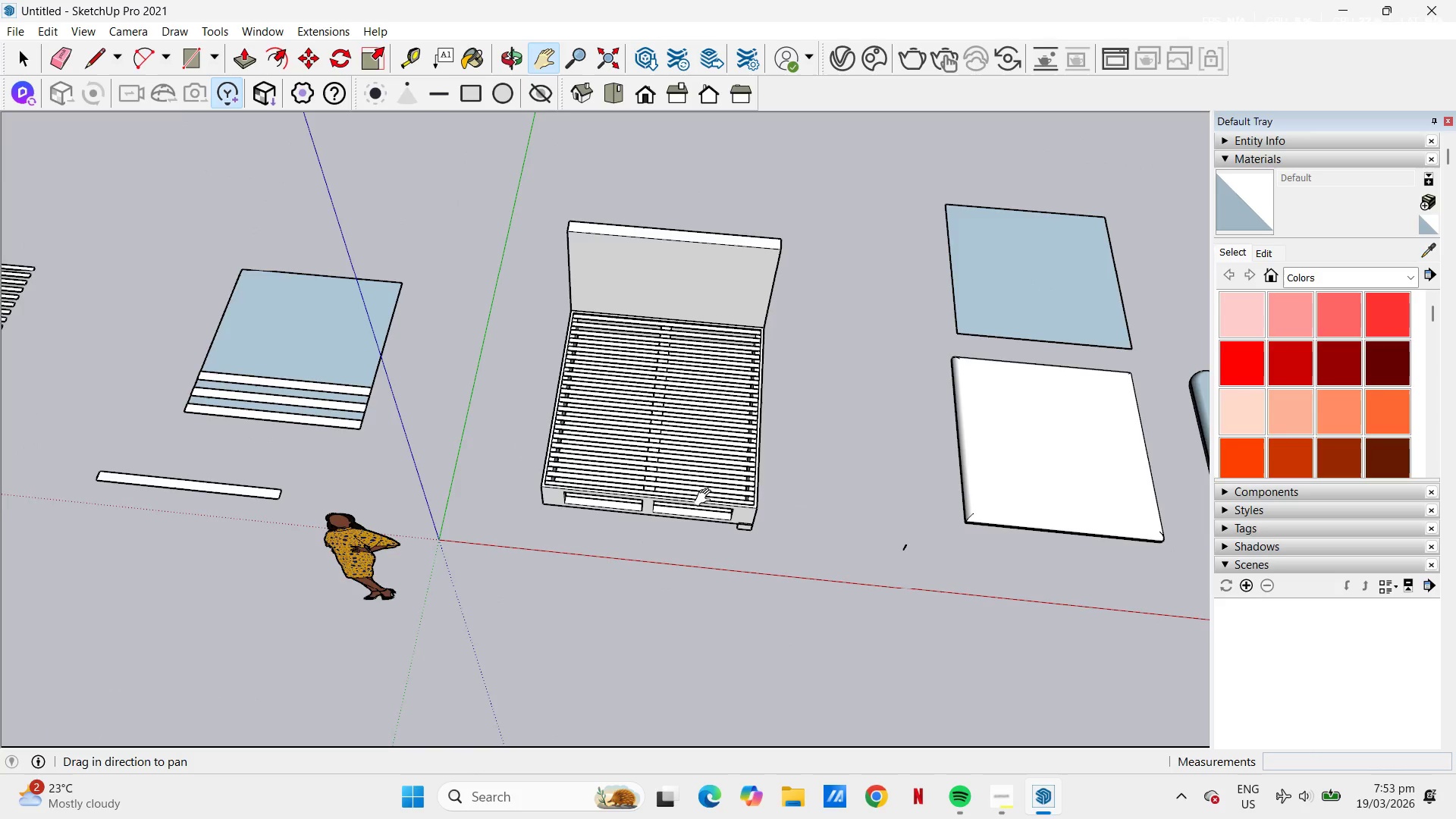 
scroll: coordinate [673, 502], scroll_direction: down, amount: 5.0
 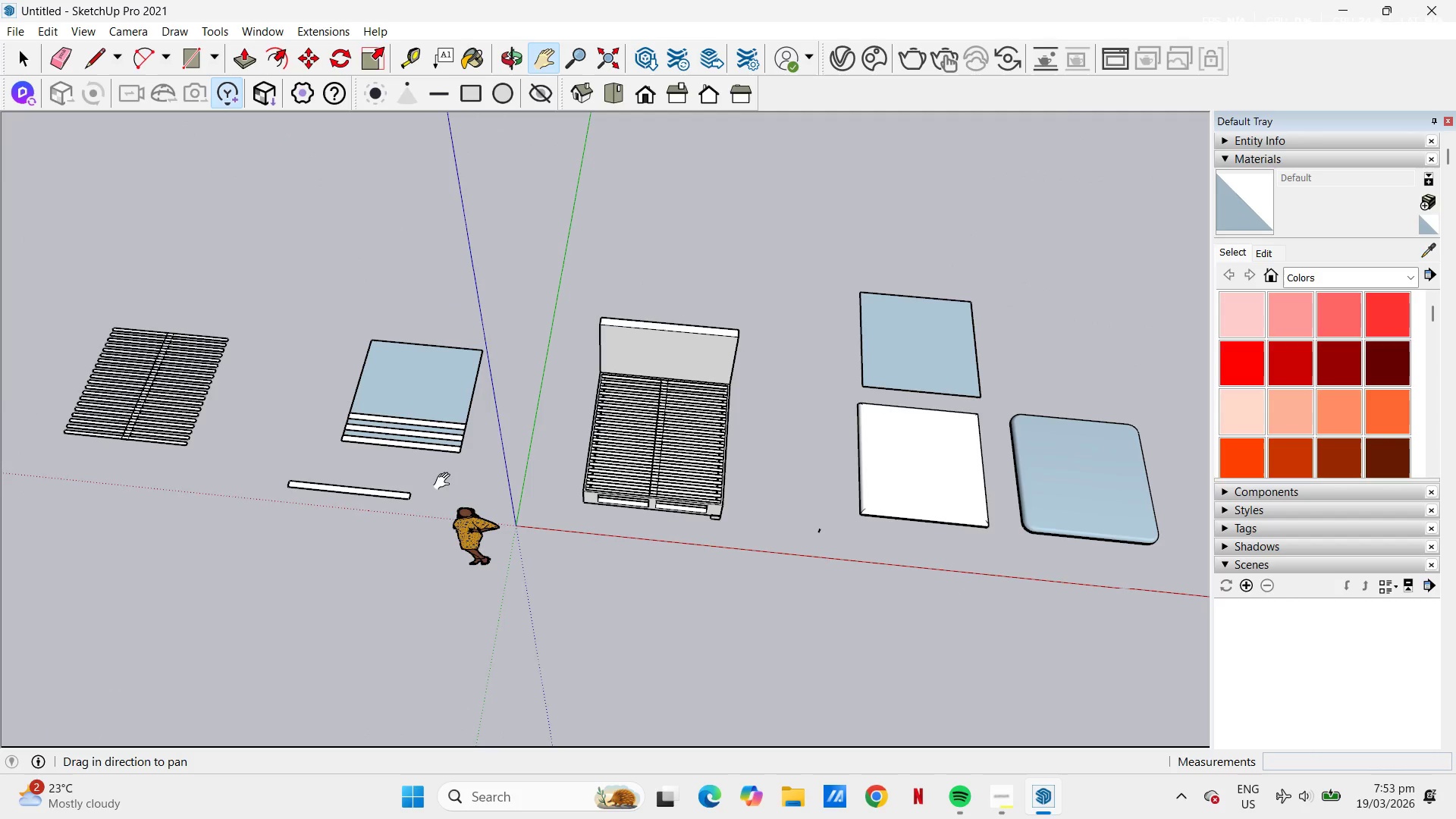 
key(Space)
 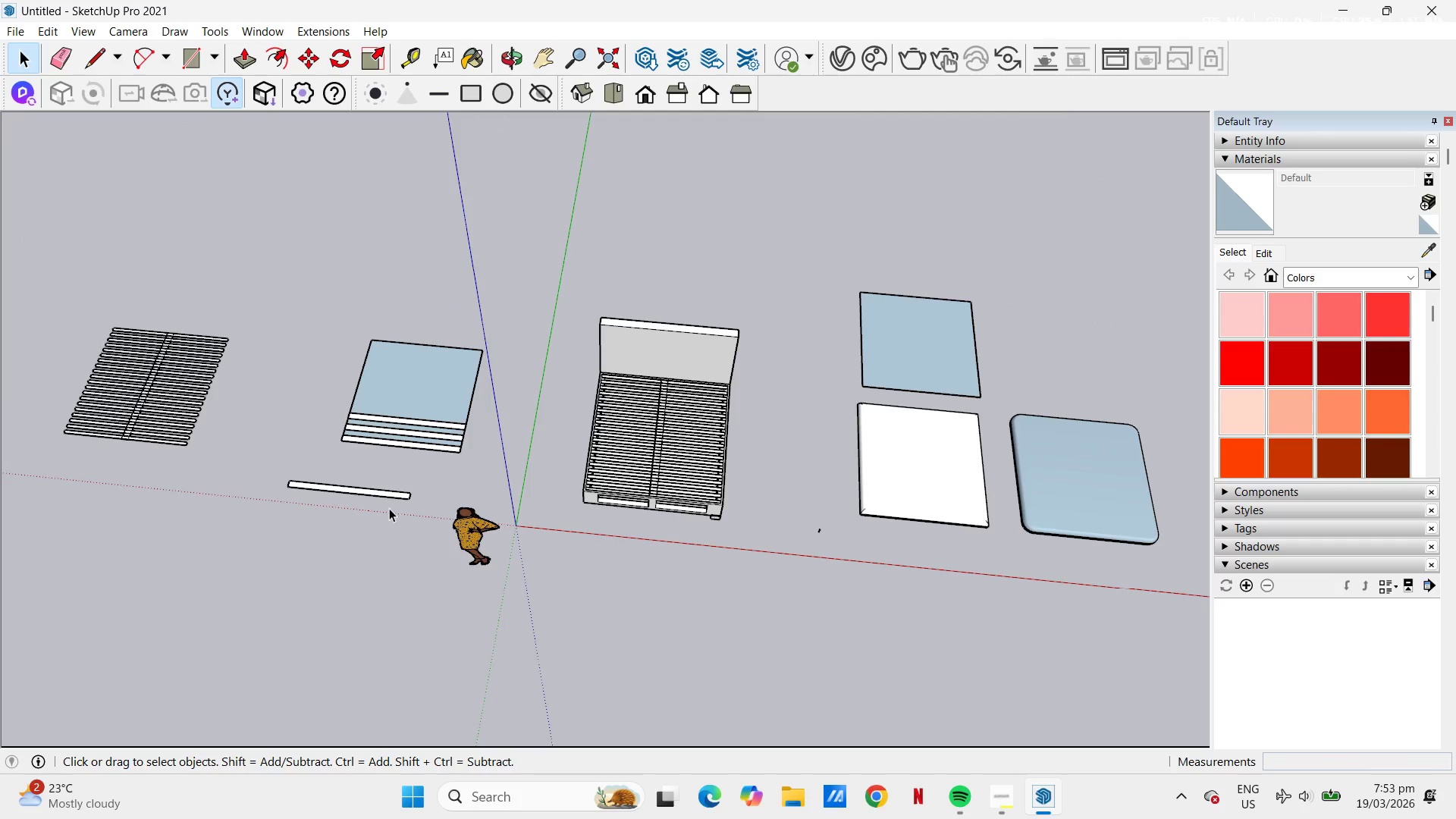 
left_click_drag(start_coordinate=[386, 514], to_coordinate=[339, 440])
 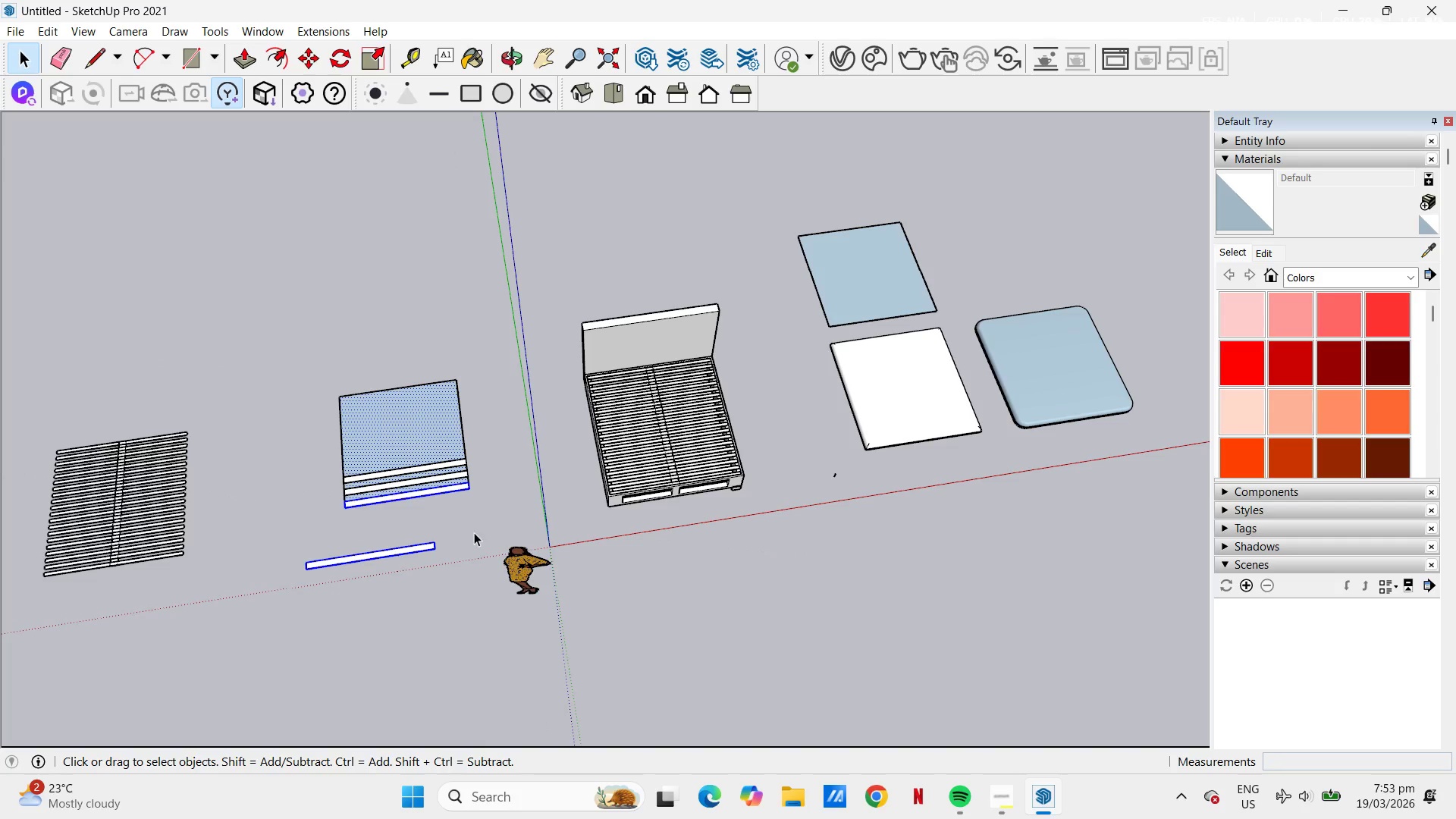 
left_click_drag(start_coordinate=[486, 557], to_coordinate=[282, 293])
 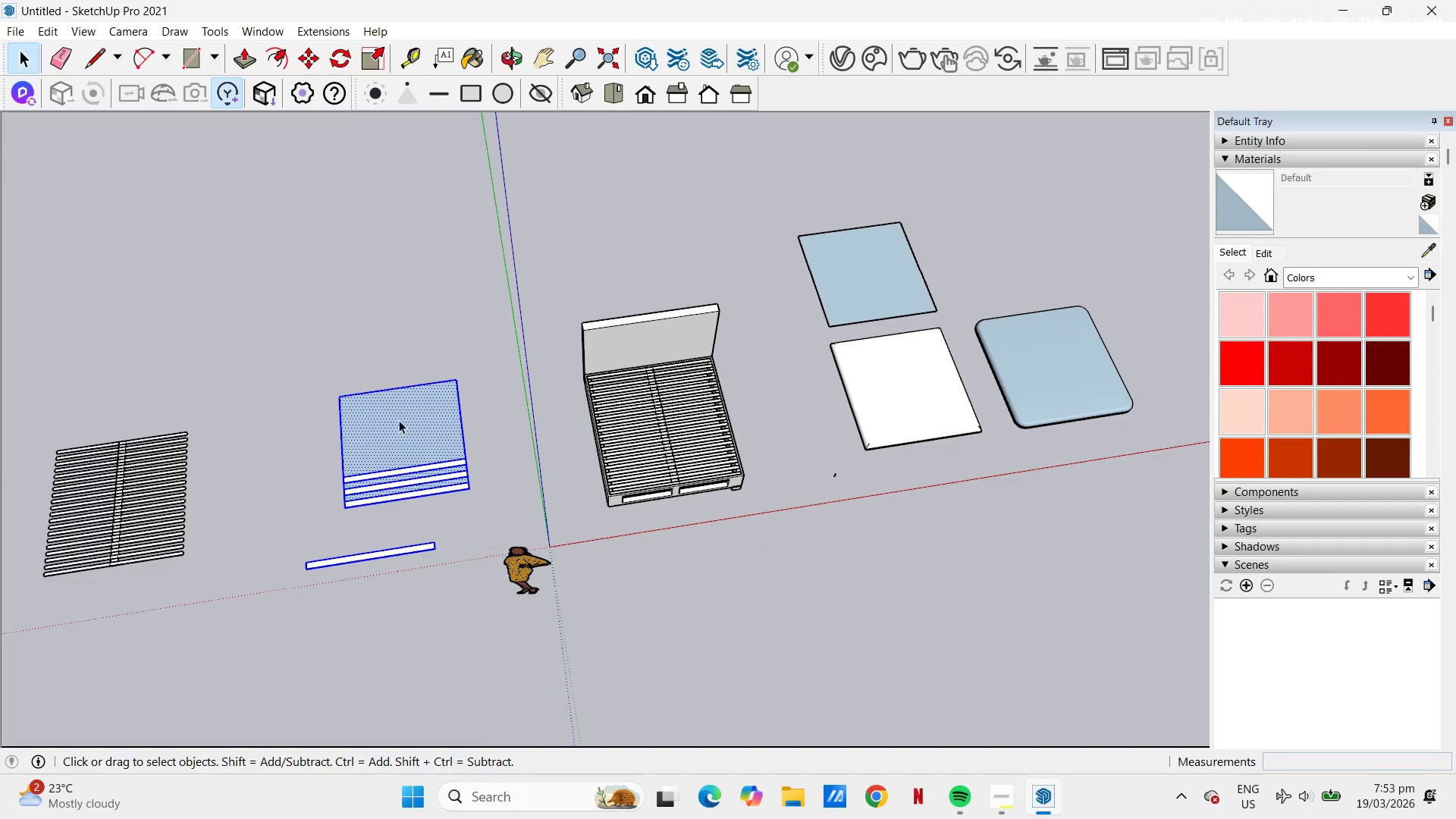 
right_click([410, 421])
 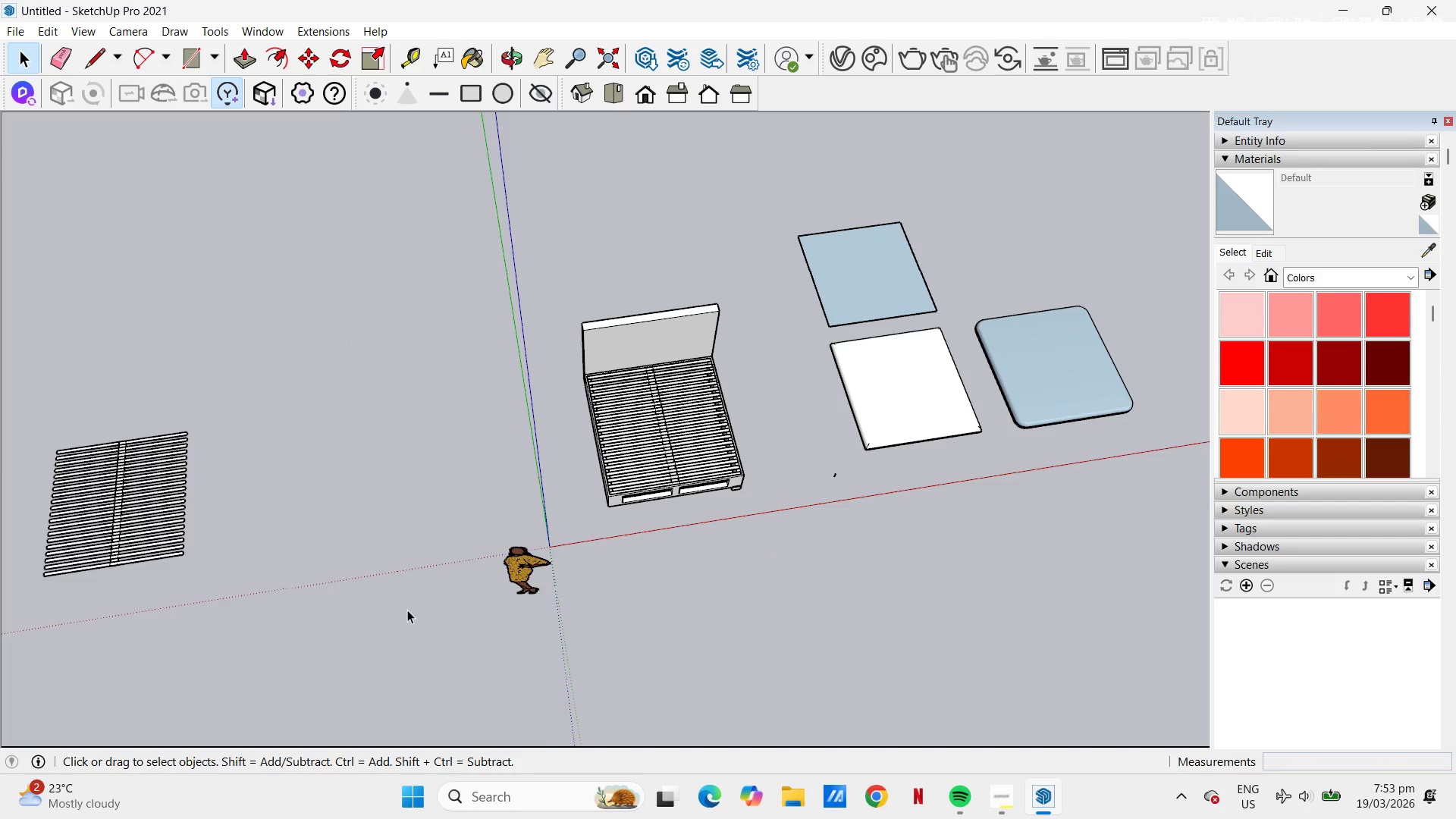 
key(H)
 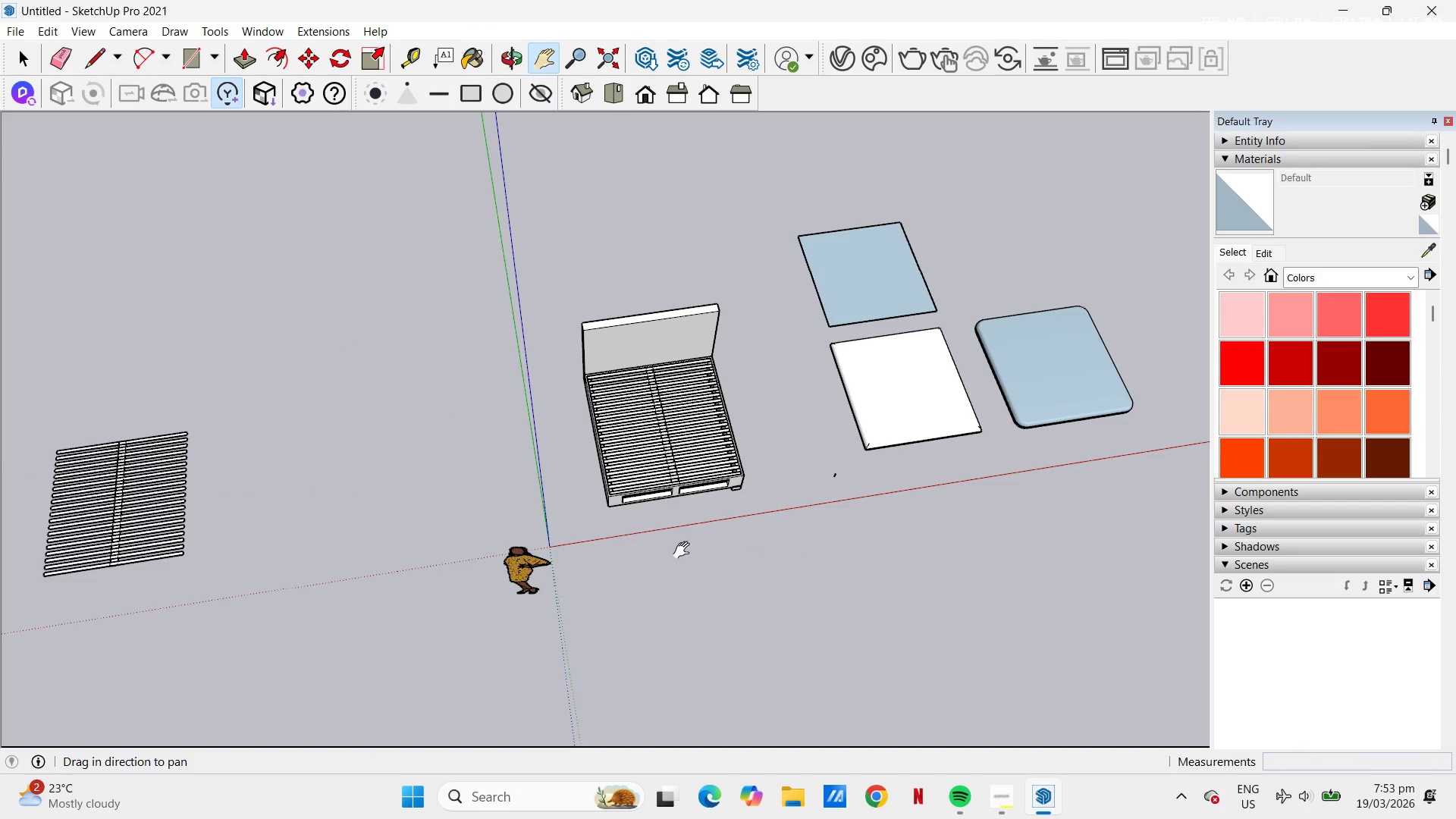 
left_click_drag(start_coordinate=[719, 565], to_coordinate=[513, 579])
 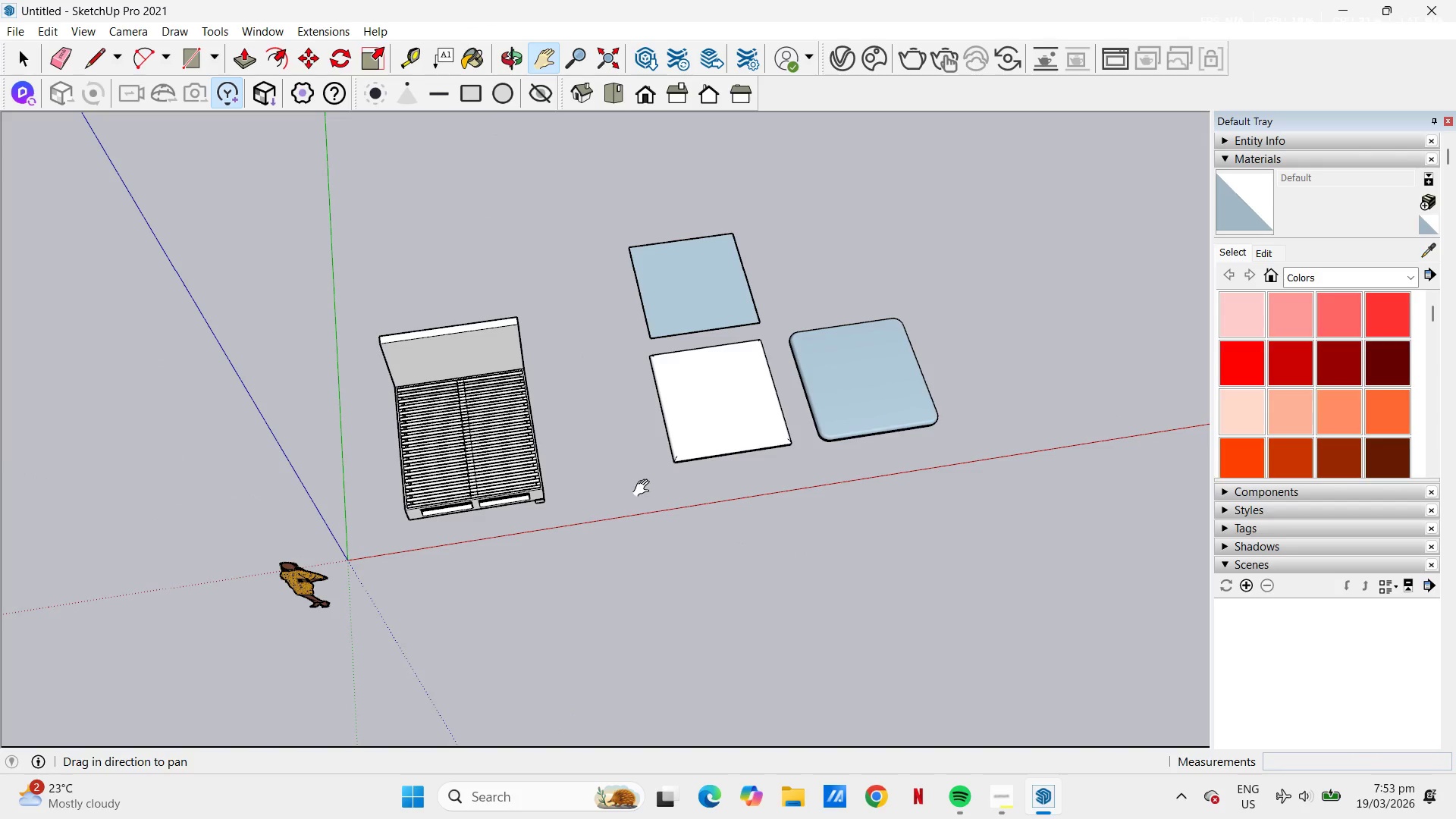 
scroll: coordinate [645, 488], scroll_direction: up, amount: 5.0
 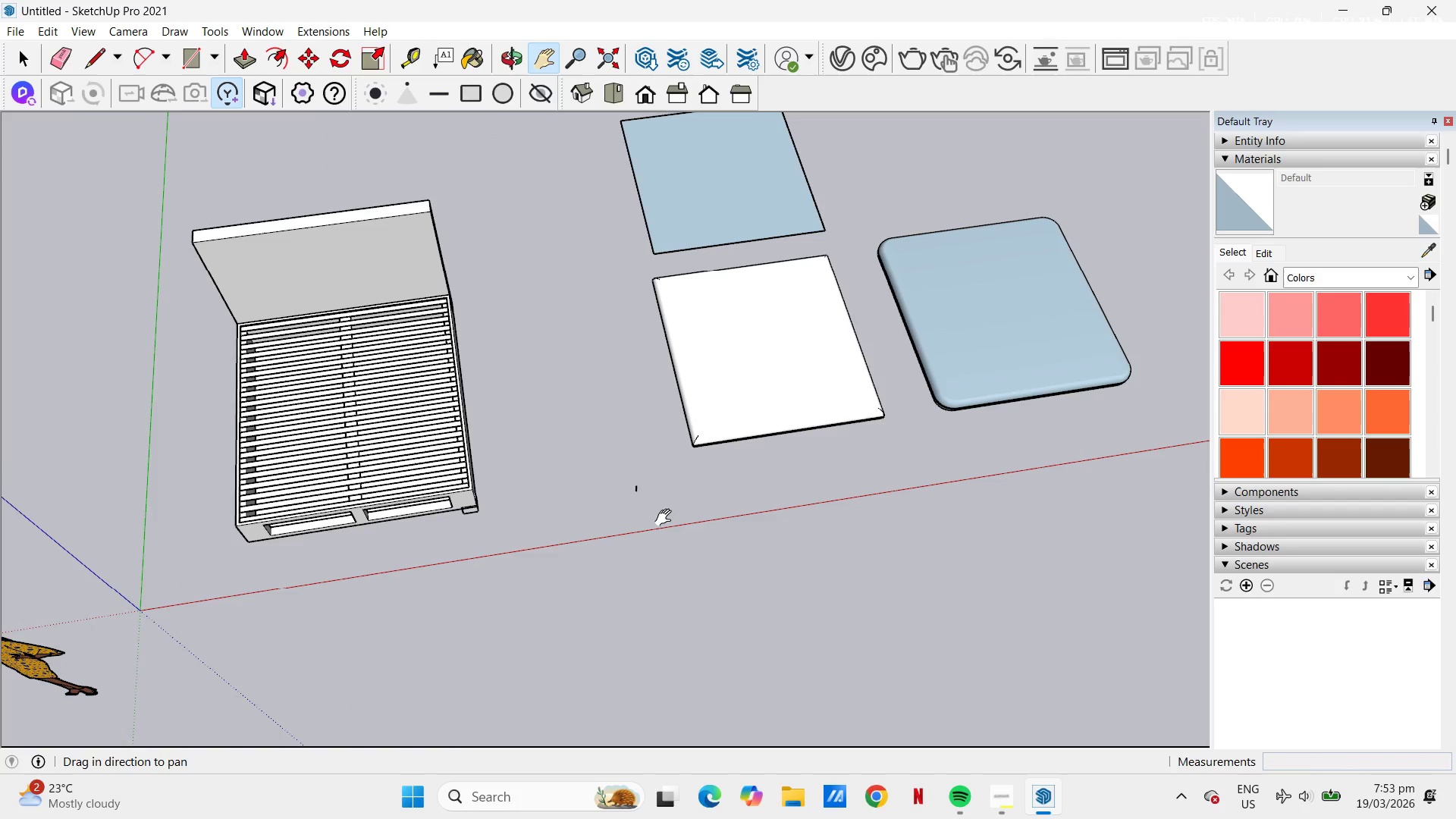 
left_click_drag(start_coordinate=[671, 507], to_coordinate=[637, 559])
 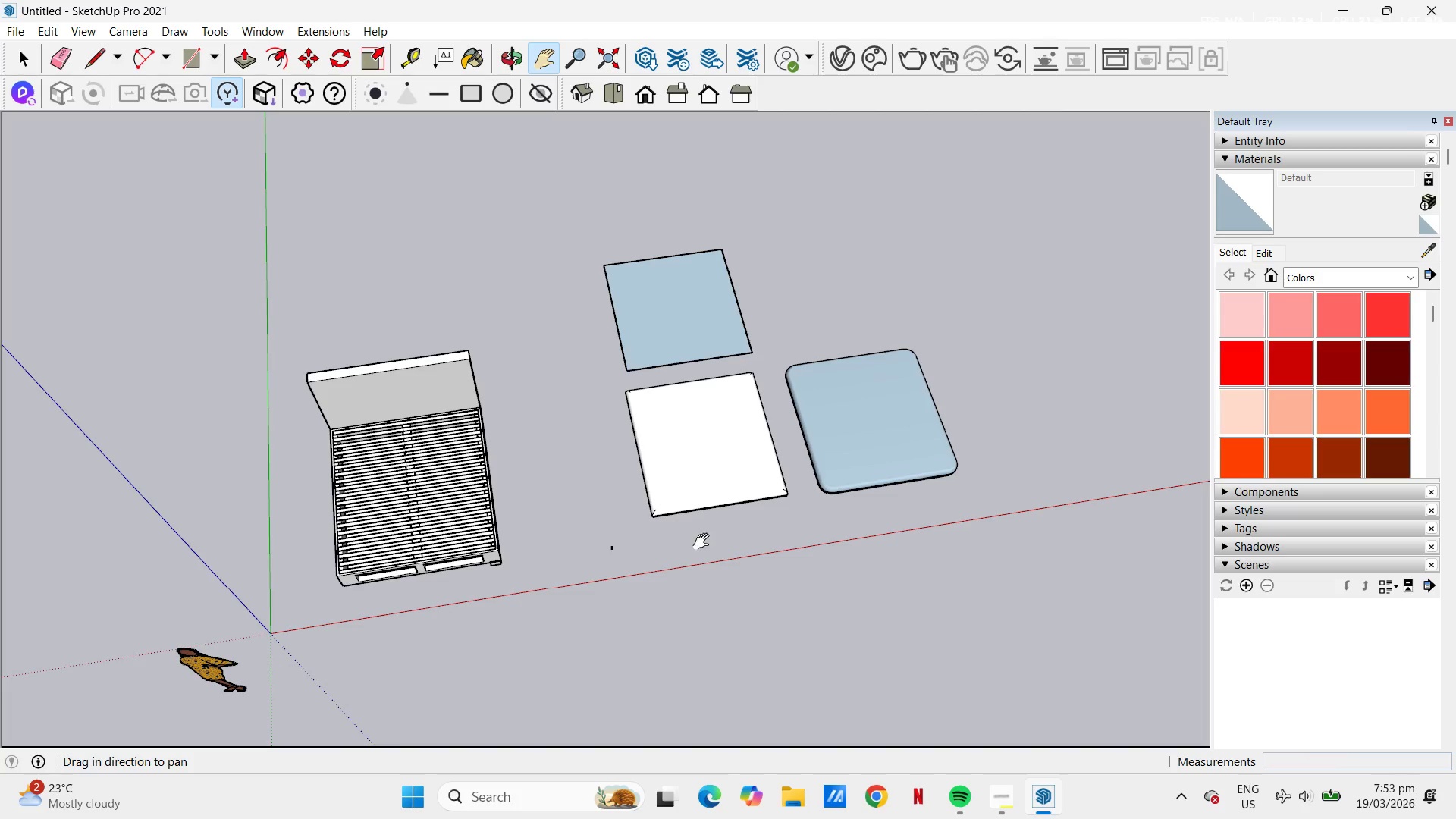 
scroll: coordinate [667, 513], scroll_direction: down, amount: 4.0
 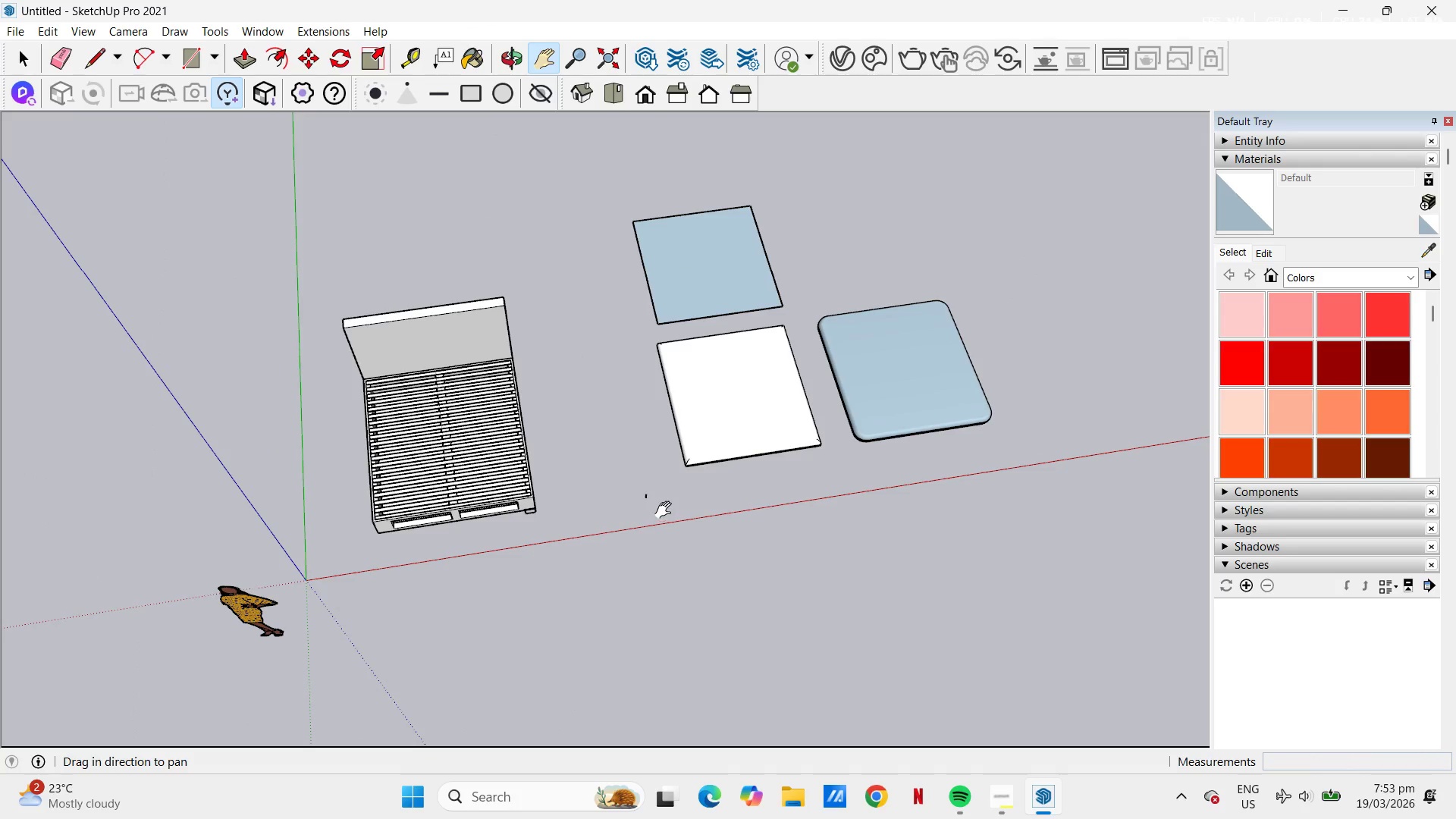 
scroll: coordinate [910, 378], scroll_direction: up, amount: 4.0
 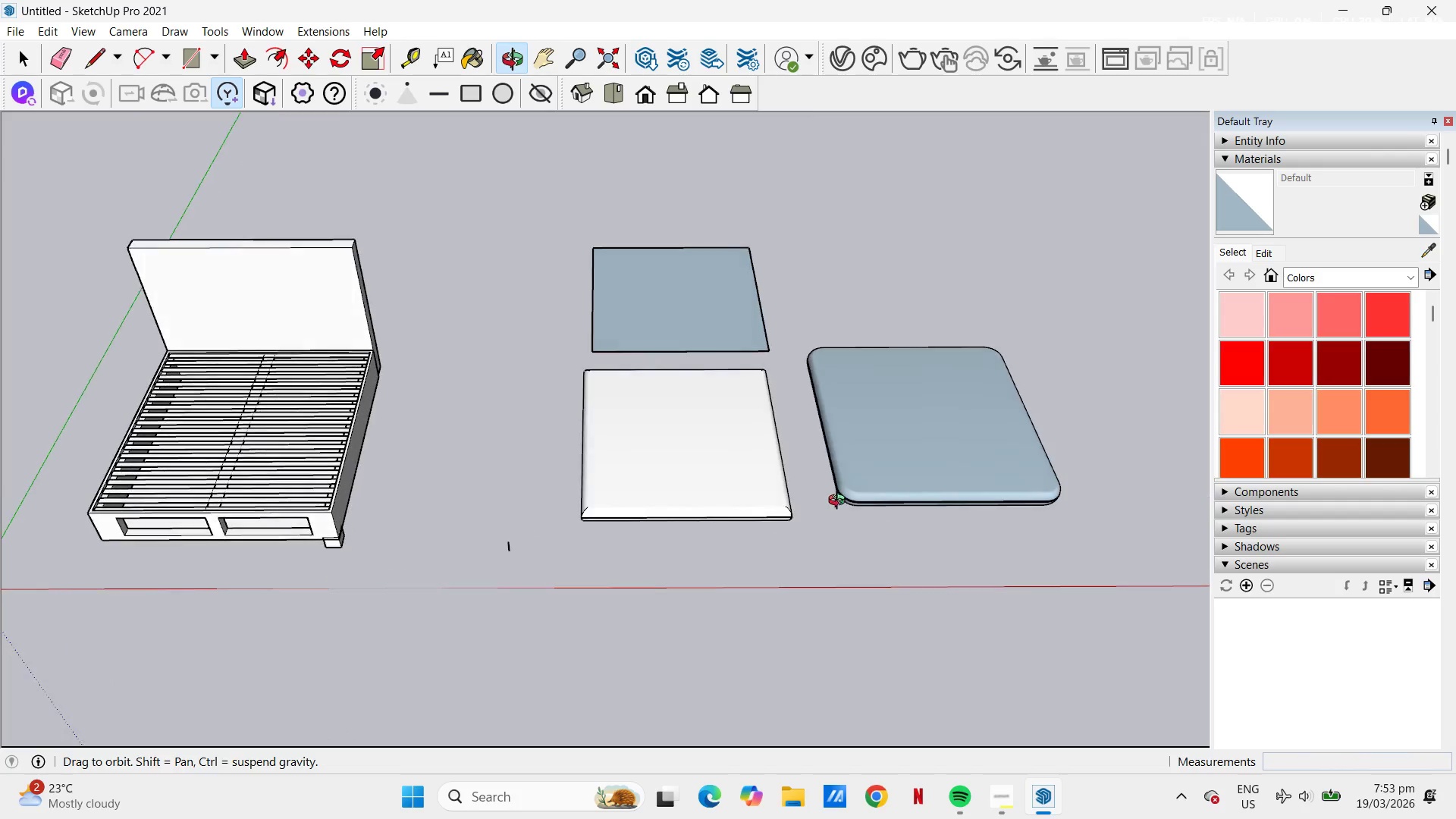 
key(Space)
 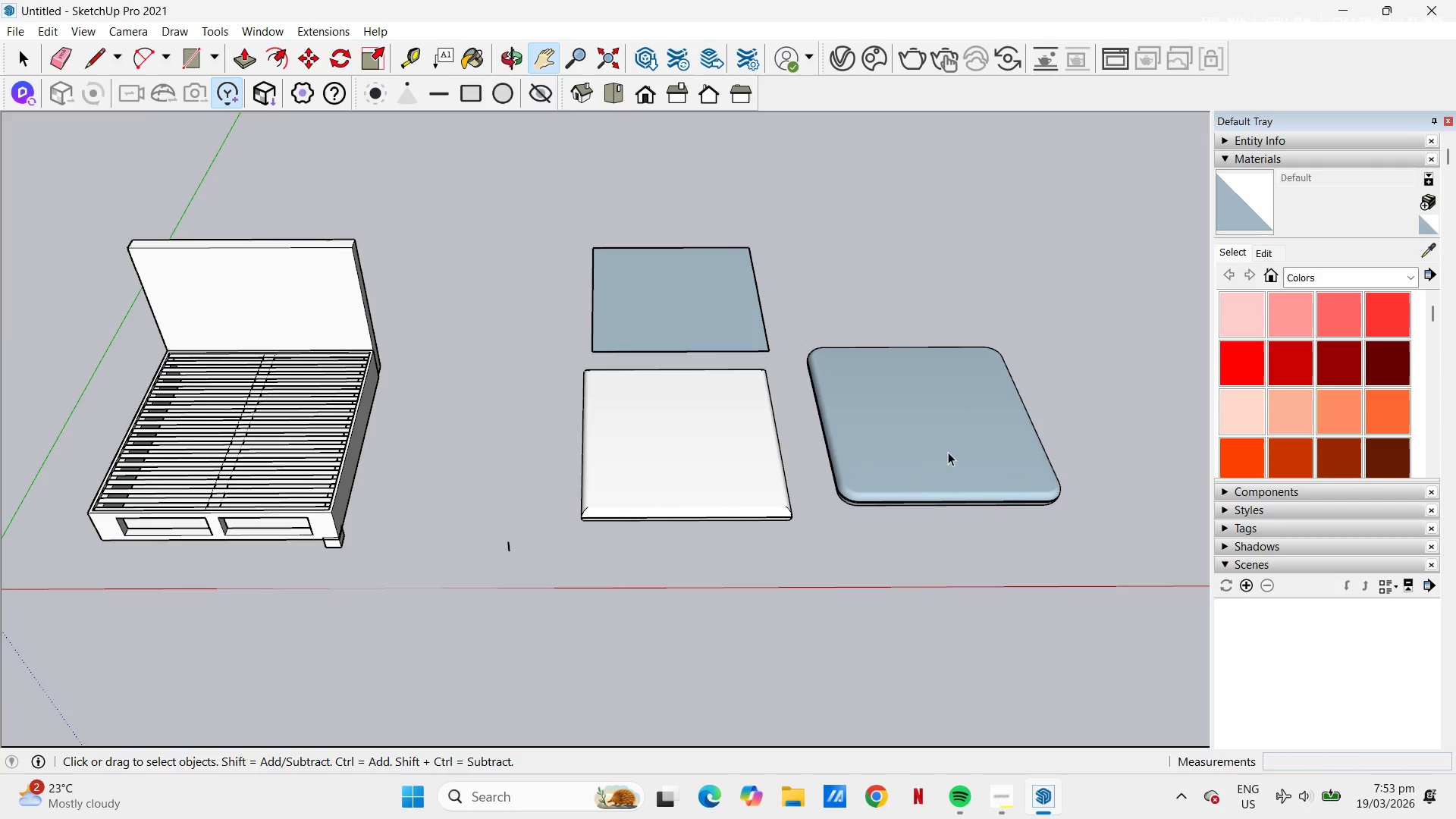 
left_click_drag(start_coordinate=[957, 450], to_coordinate=[964, 447])
 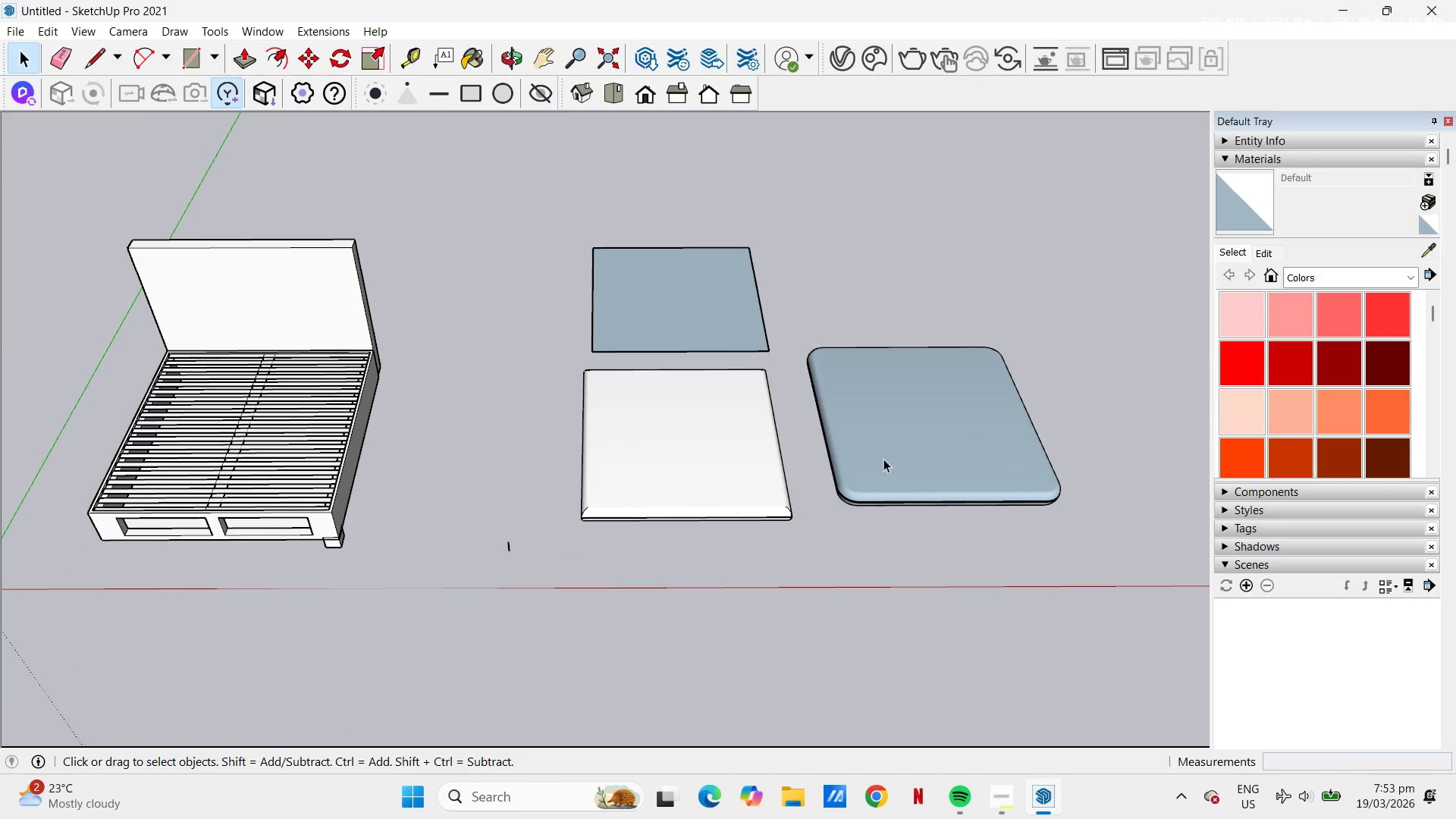 
left_click([918, 435])
 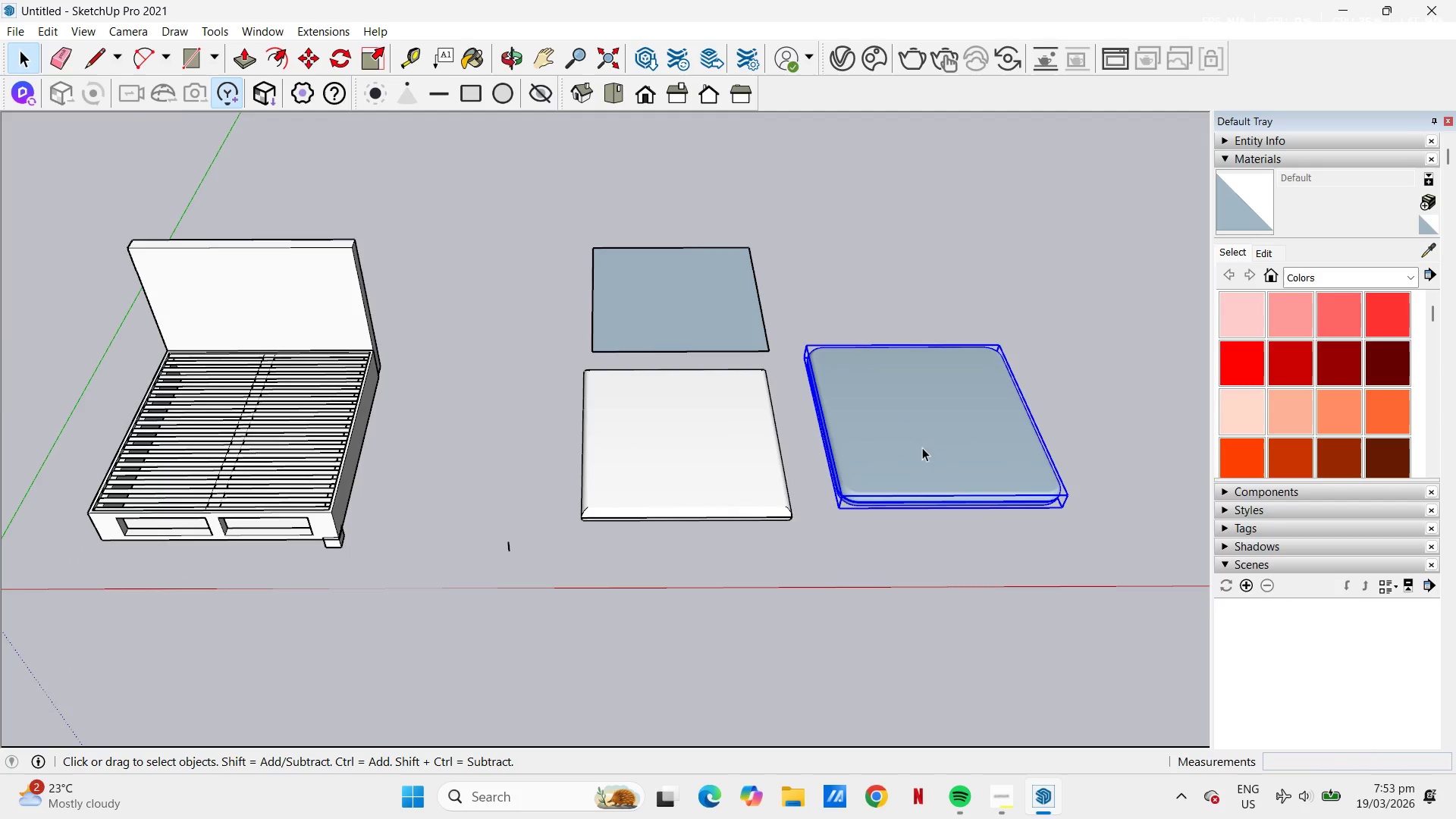 
scroll: coordinate [983, 517], scroll_direction: up, amount: 4.0
 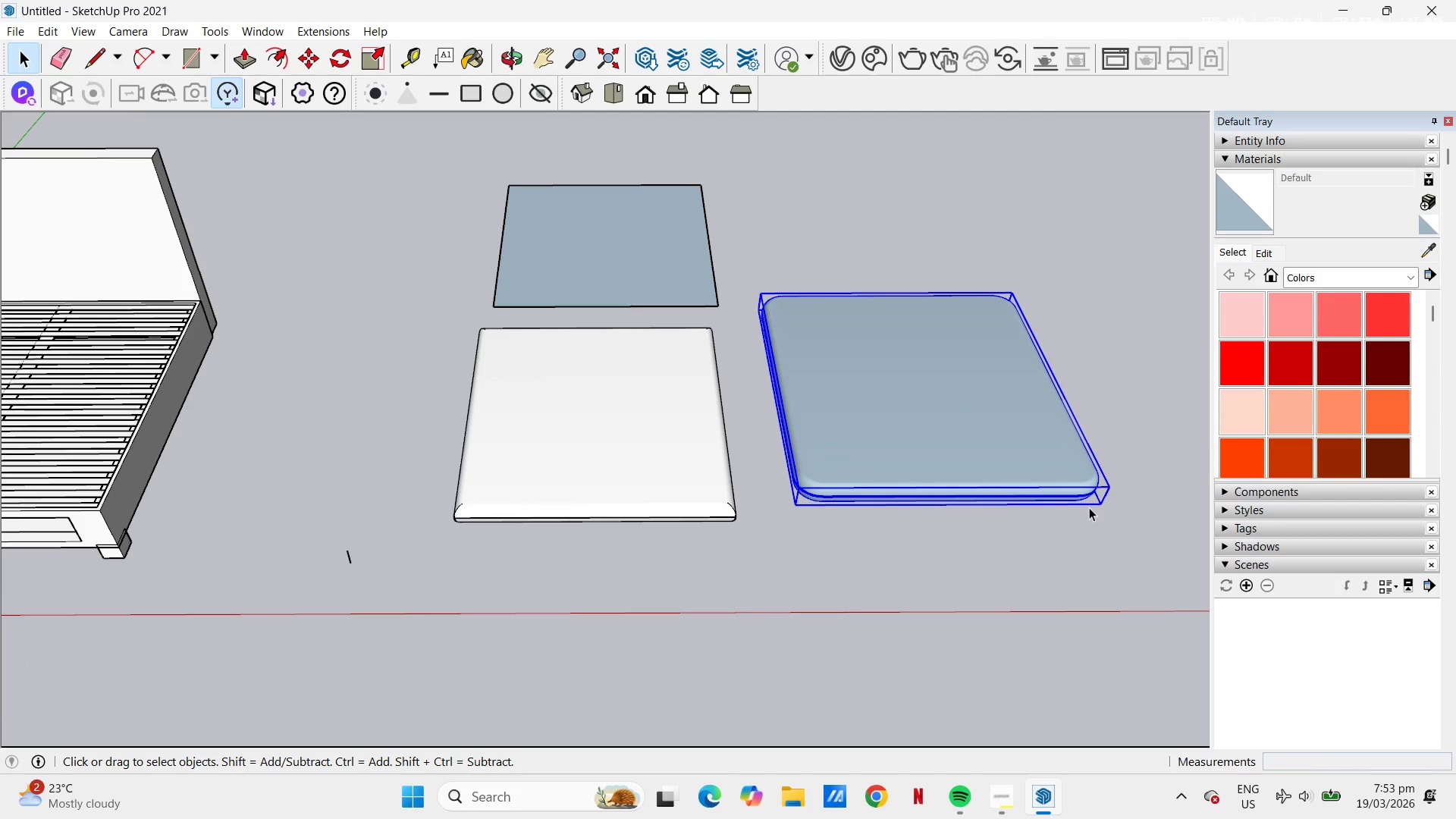 
key(M)
 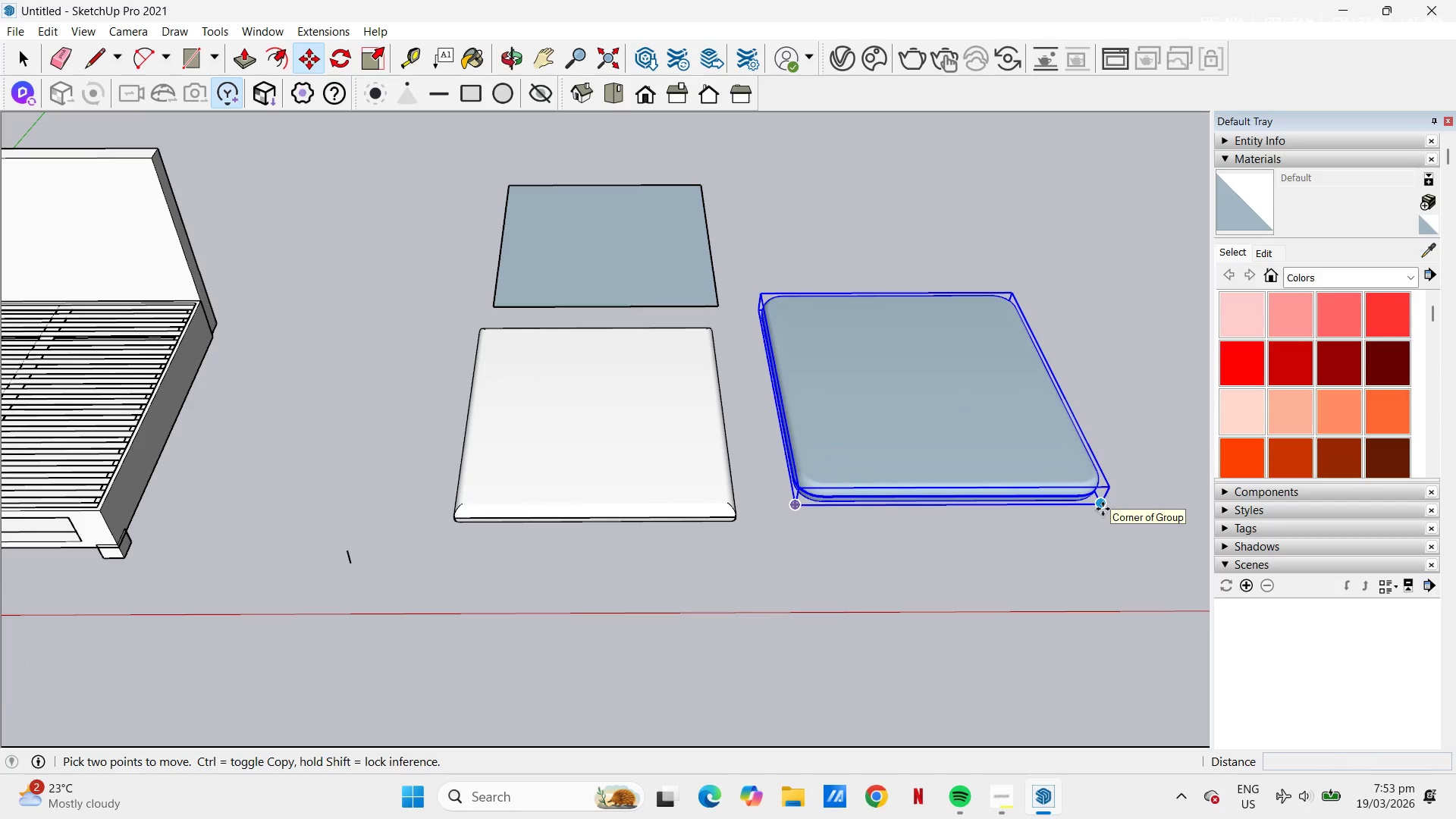 
double_click([1103, 508])
 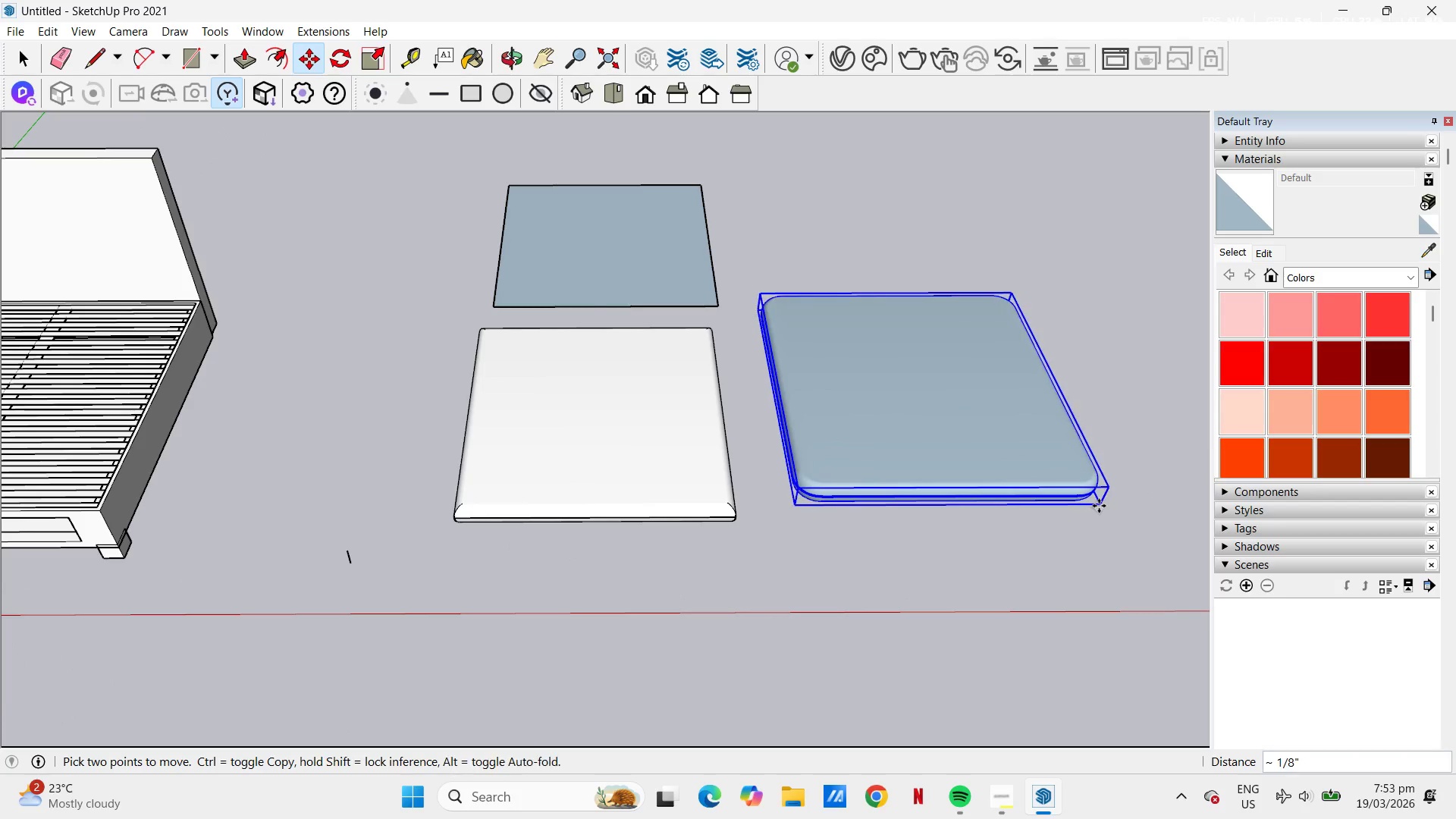 
scroll: coordinate [1105, 500], scroll_direction: down, amount: 9.0
 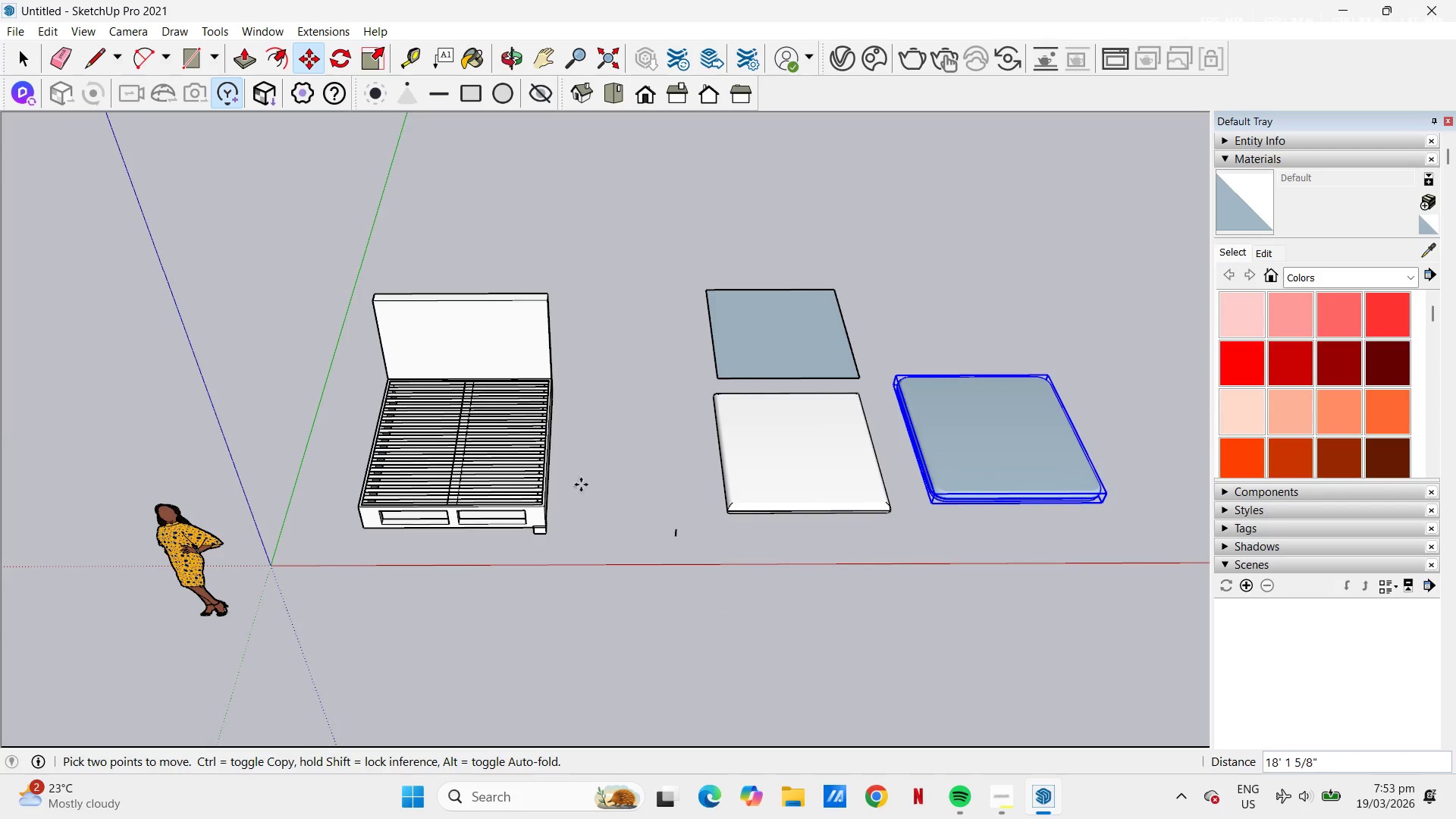 
key(Control+ControlLeft)
 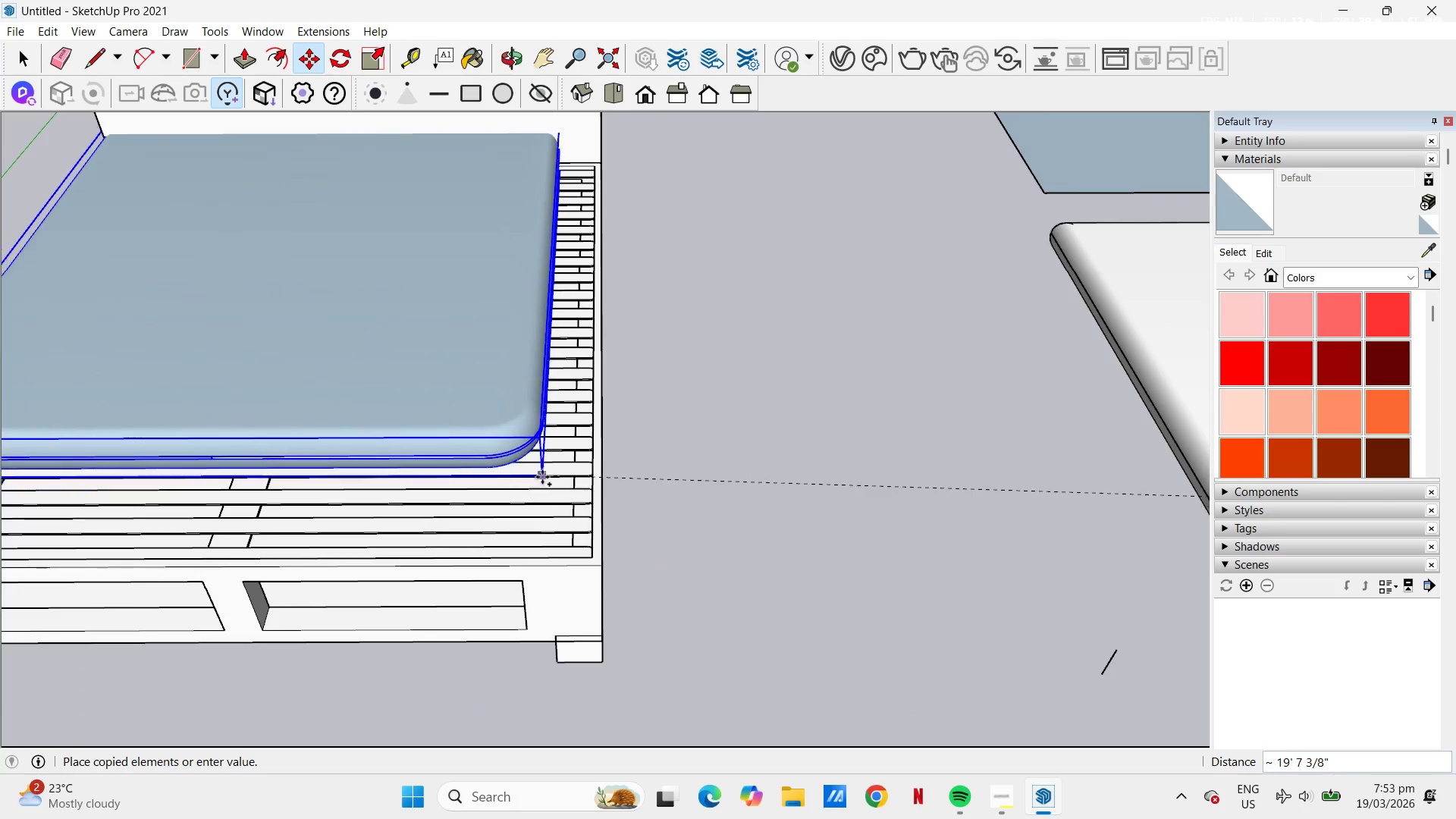 
scroll: coordinate [588, 548], scroll_direction: up, amount: 20.0
 